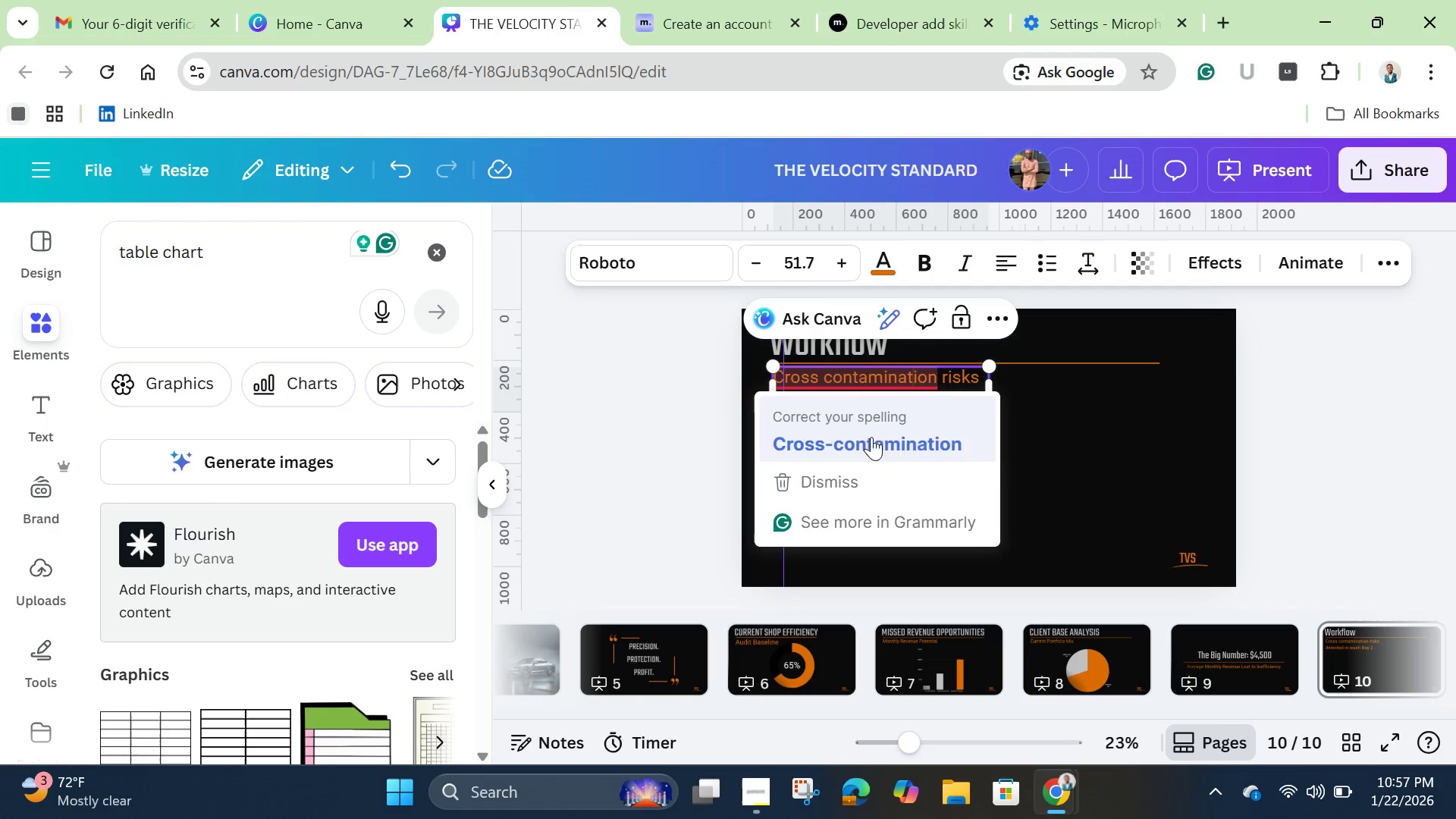 
left_click([871, 437])
 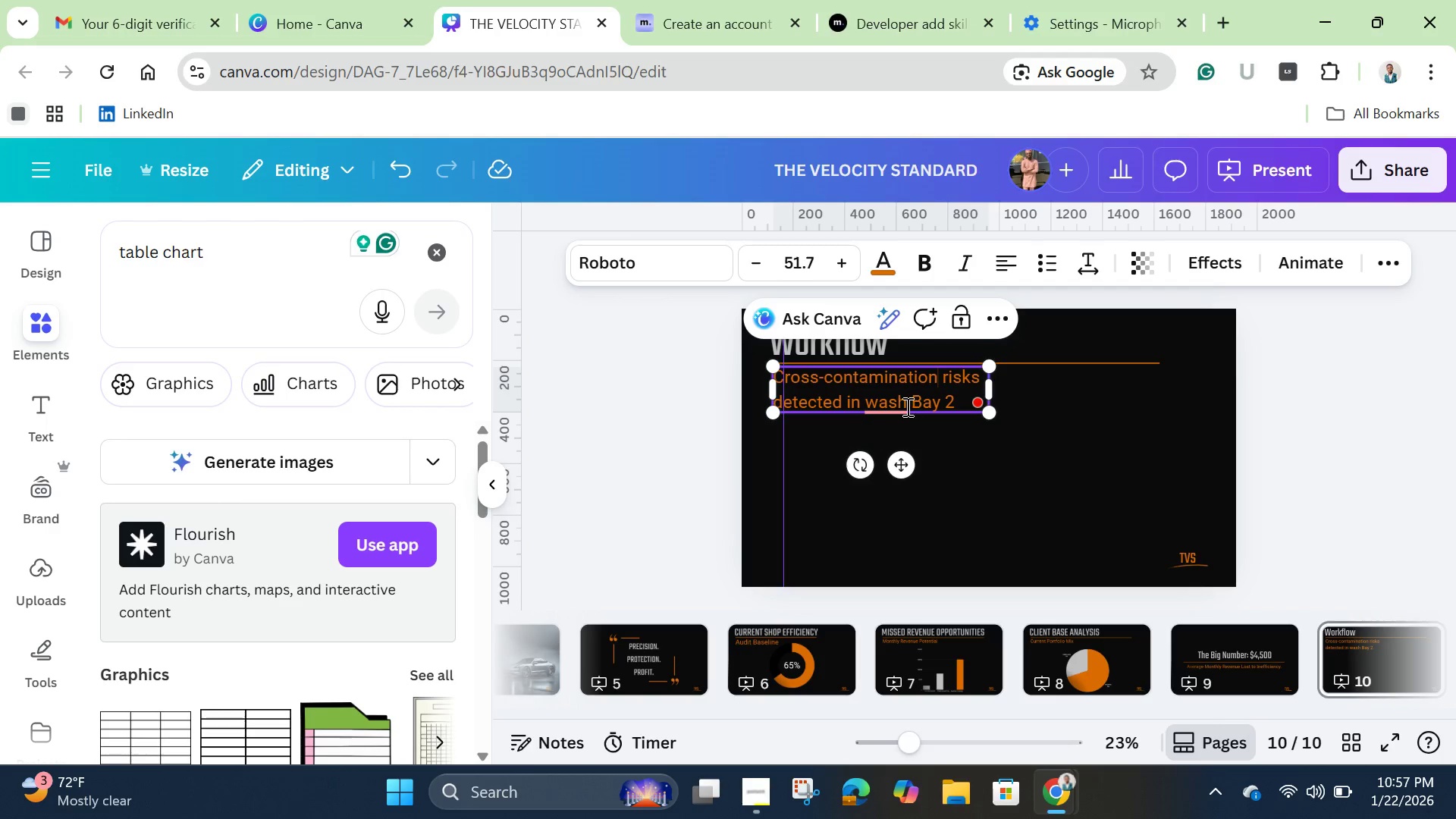 
left_click([902, 404])
 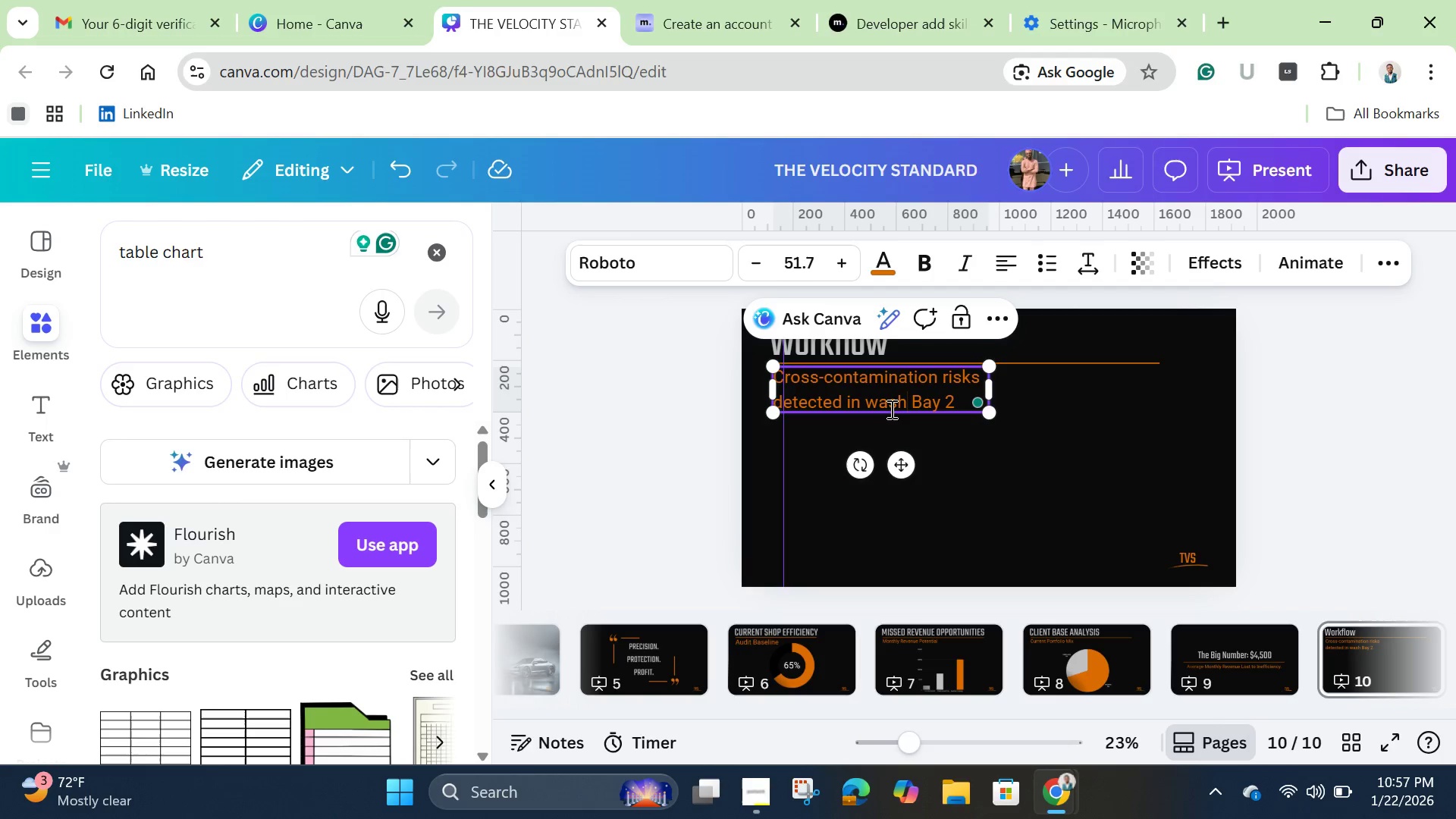 
left_click([890, 406])
 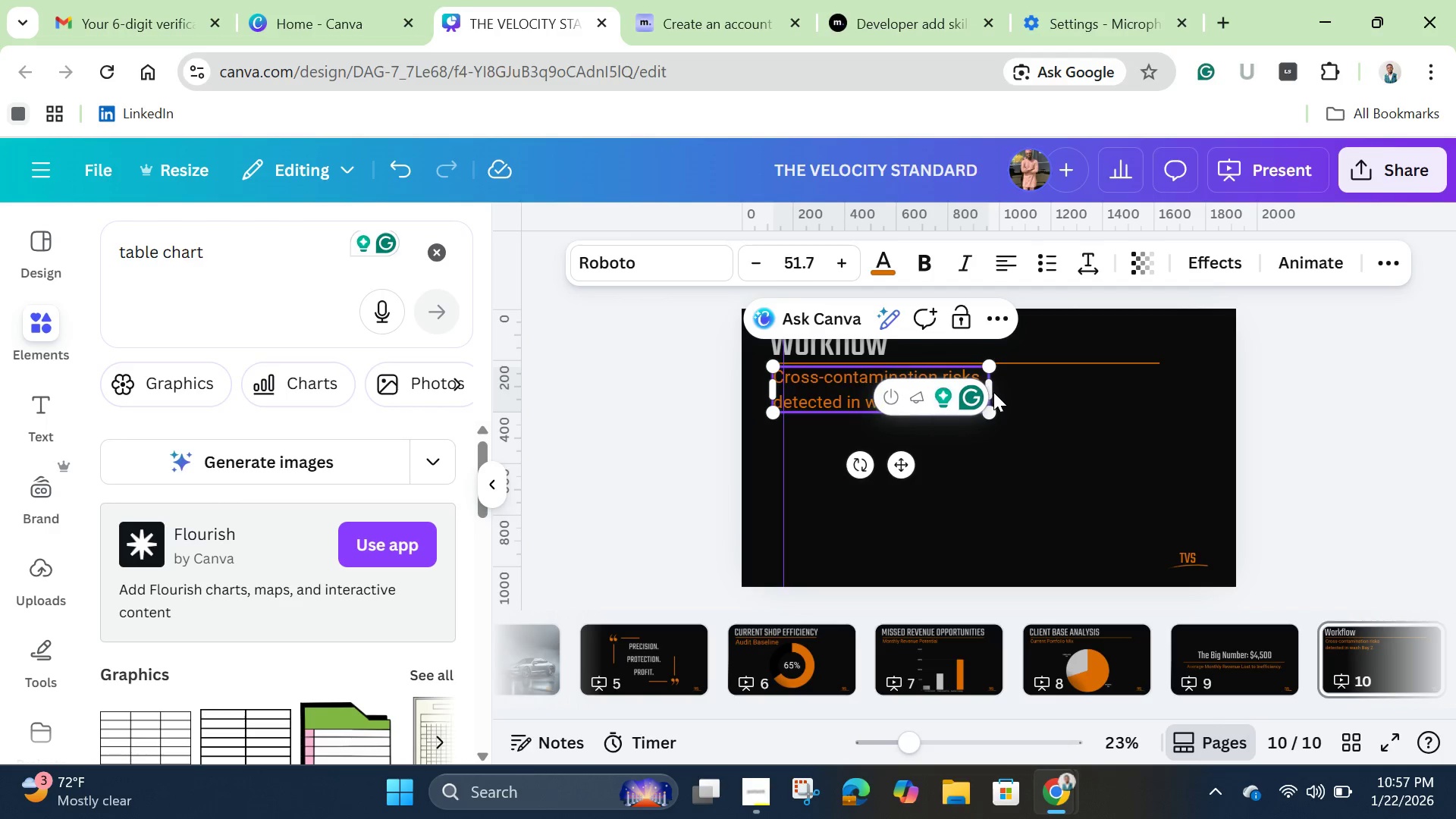 
left_click([1018, 391])
 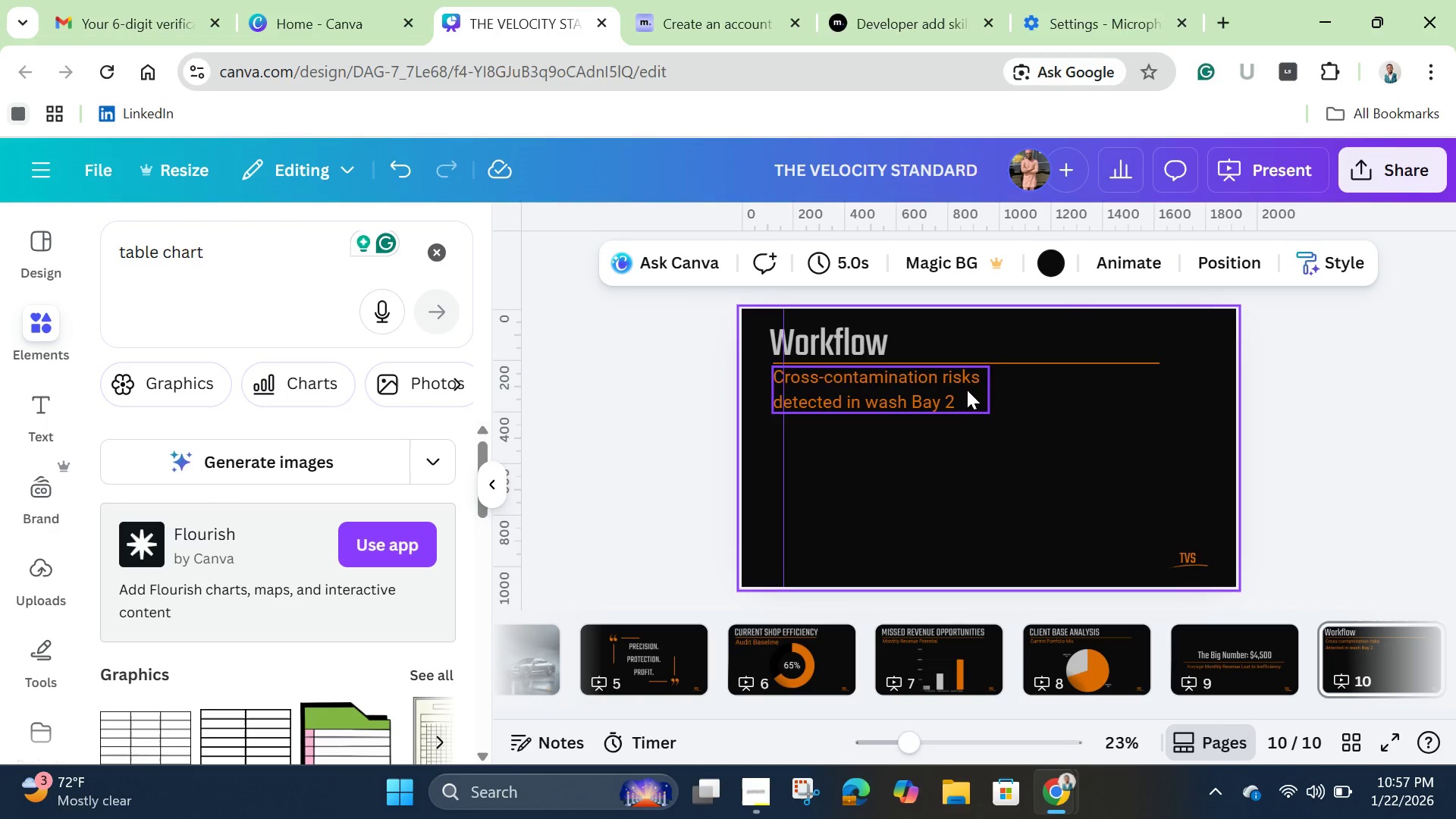 
left_click([965, 389])
 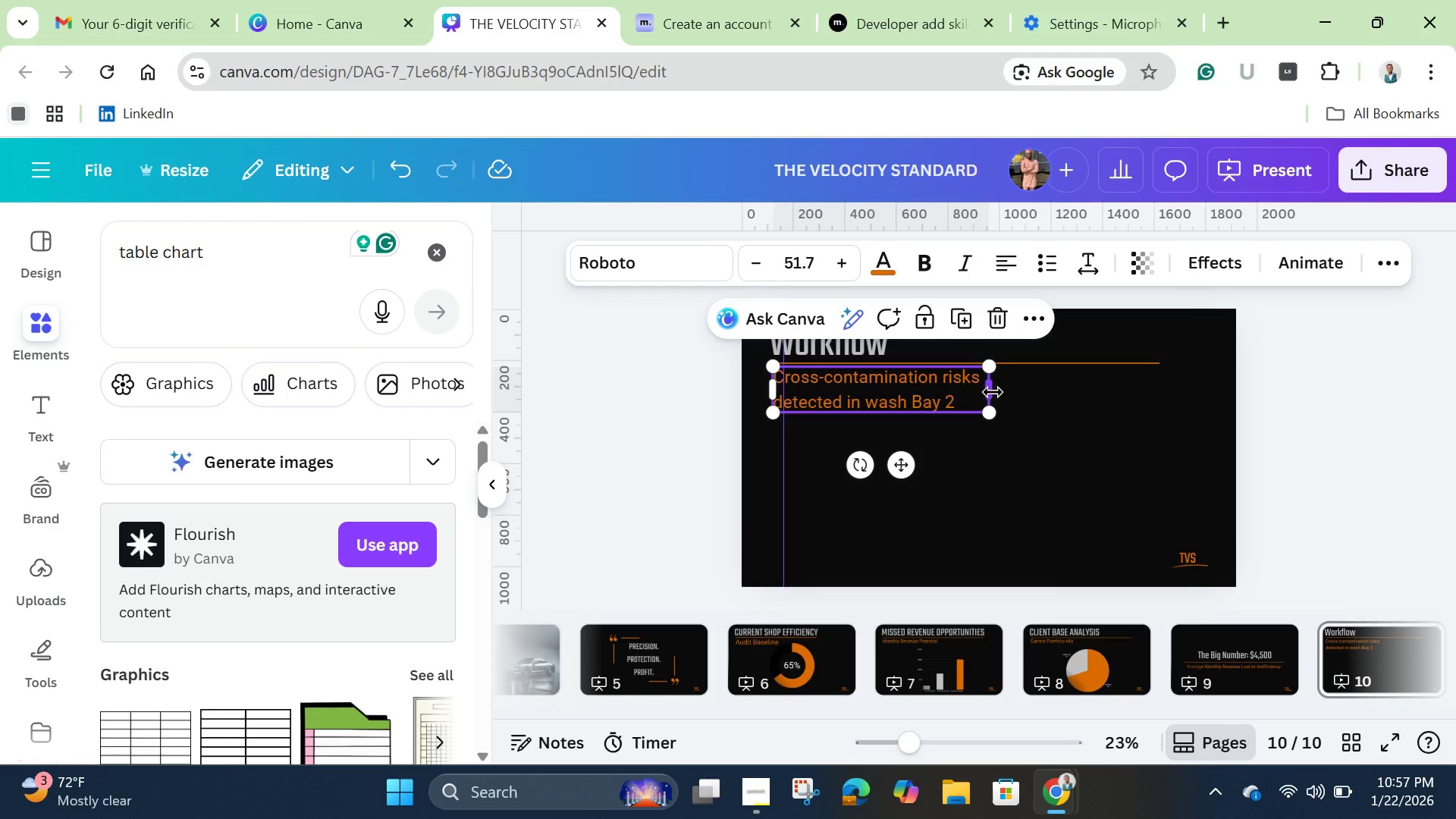 
left_click_drag(start_coordinate=[993, 392], to_coordinate=[1175, 393])
 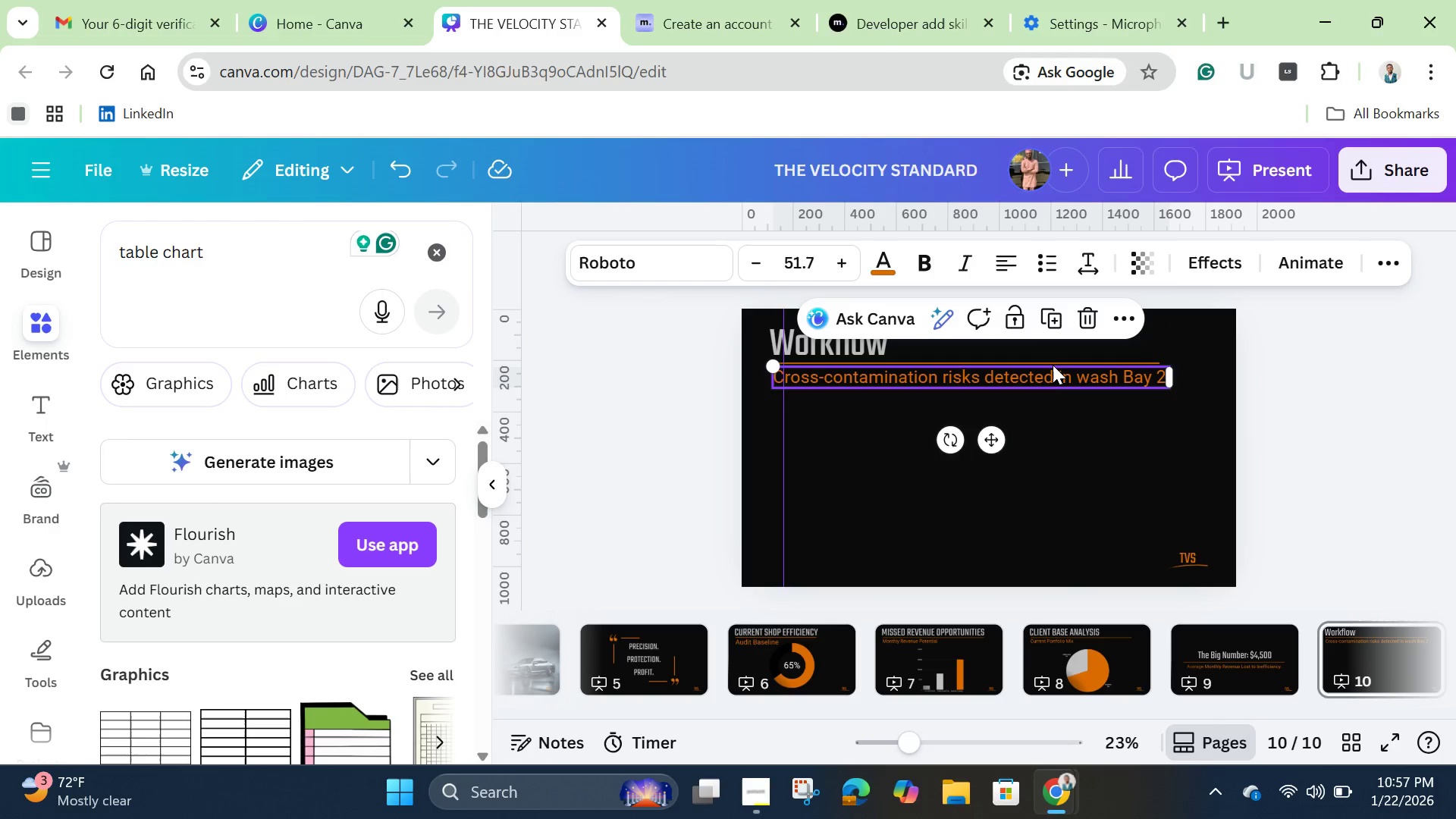 
left_click([1053, 361])
 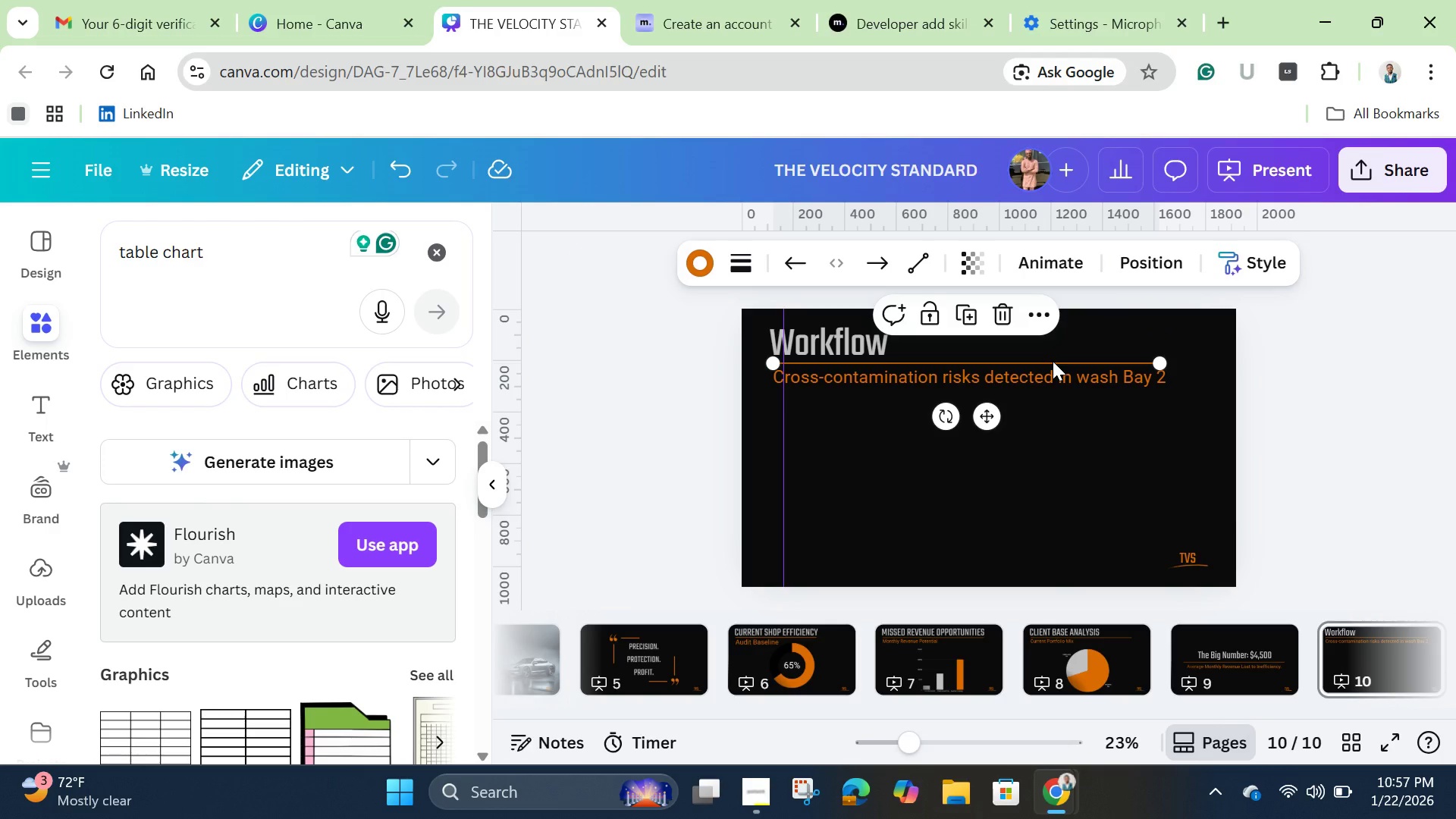 
hold_key(key=ArrowDown, duration=1.52)
 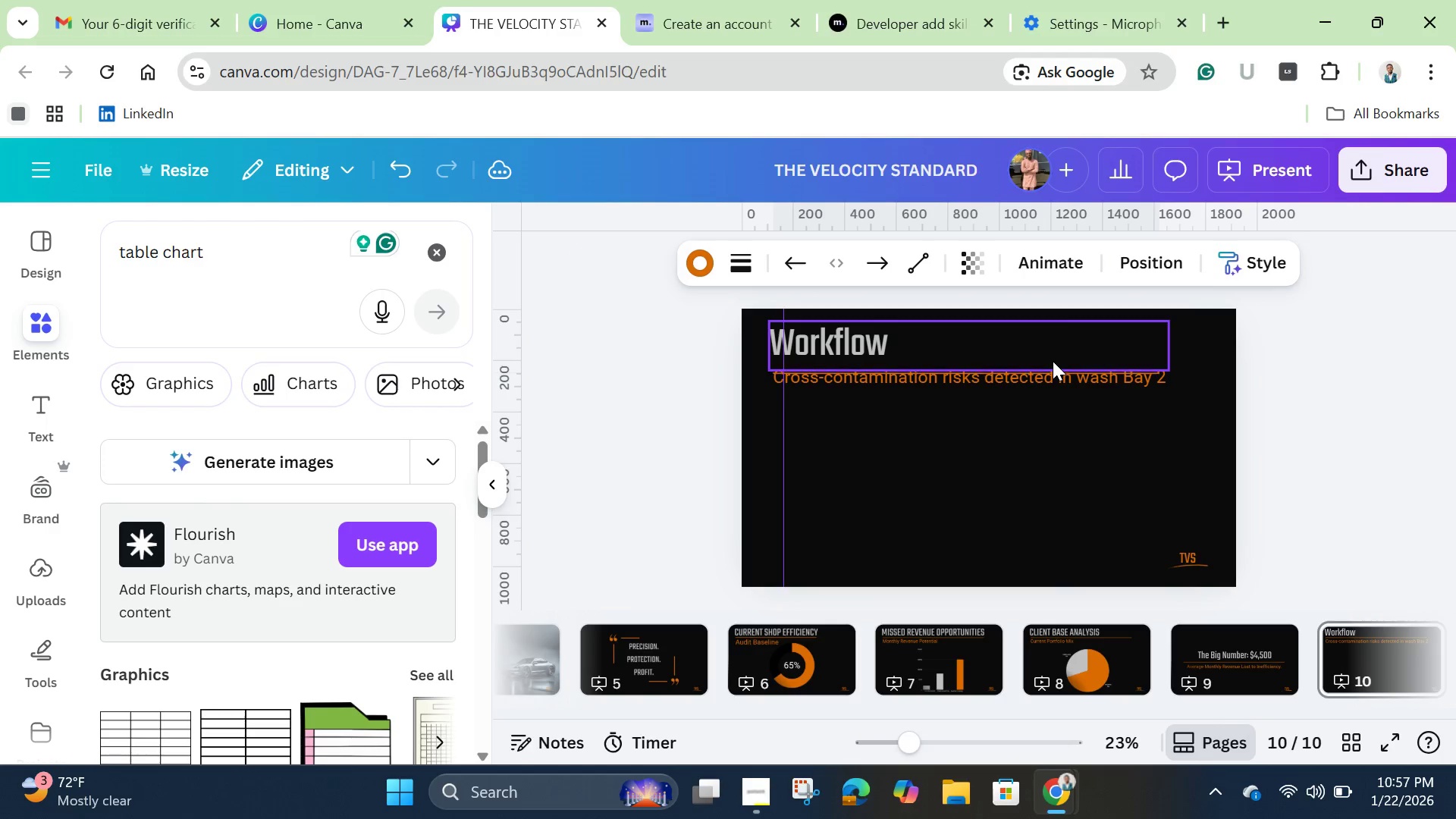 
hold_key(key=ArrowDown, duration=1.53)
 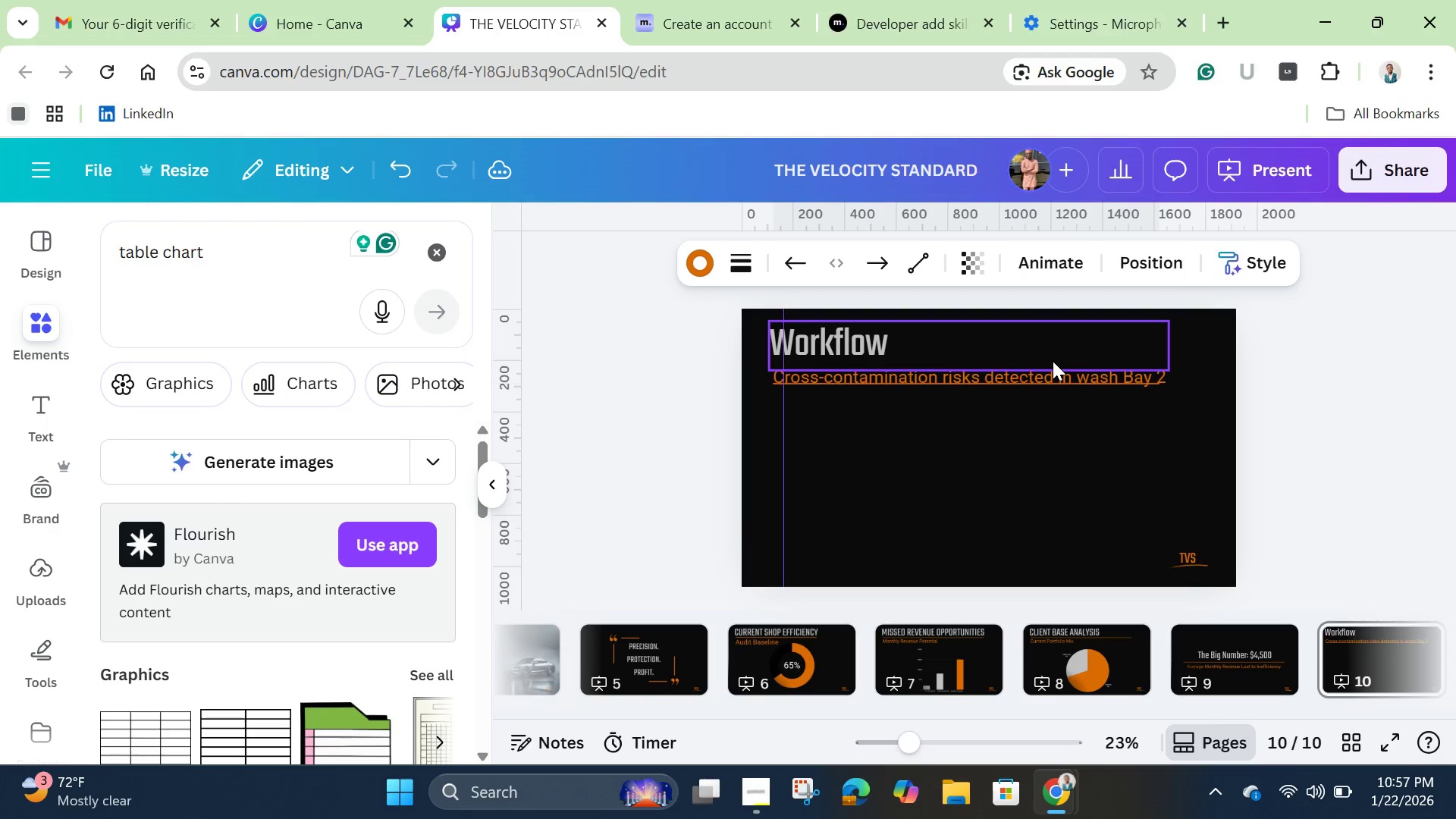 
hold_key(key=ArrowDown, duration=0.73)
 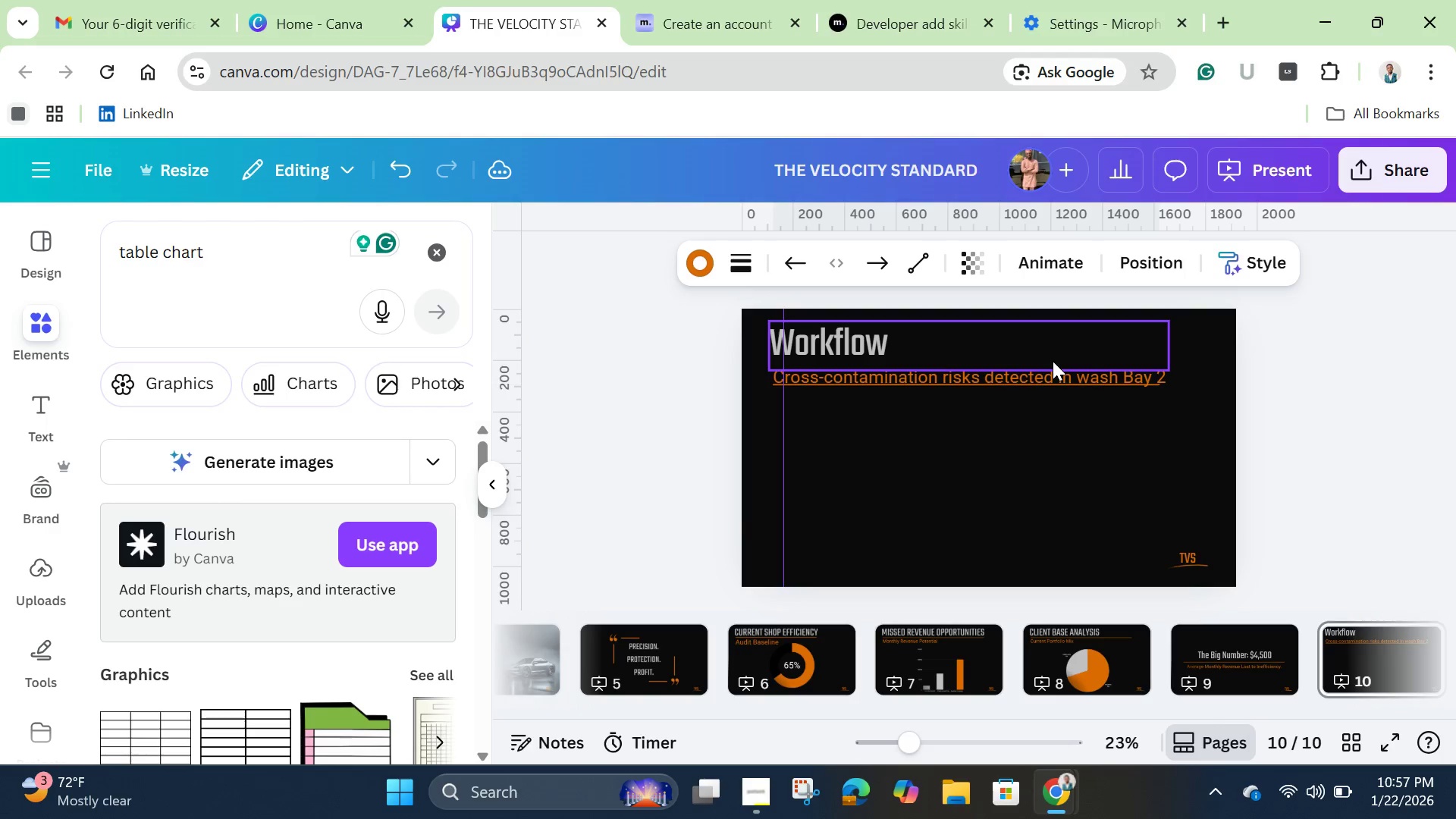 
hold_key(key=ArrowDown, duration=1.5)
 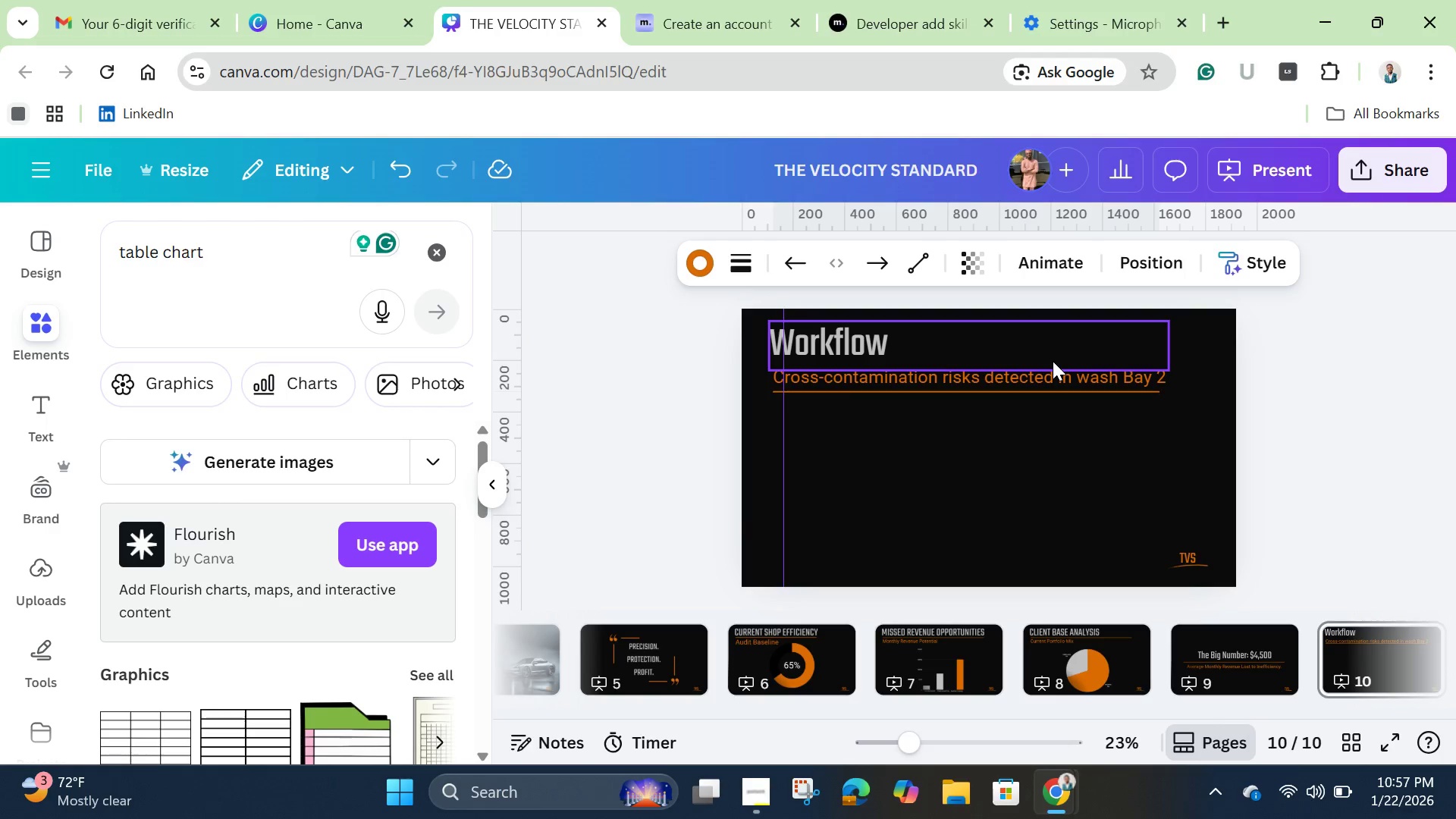 
key(ArrowDown)
 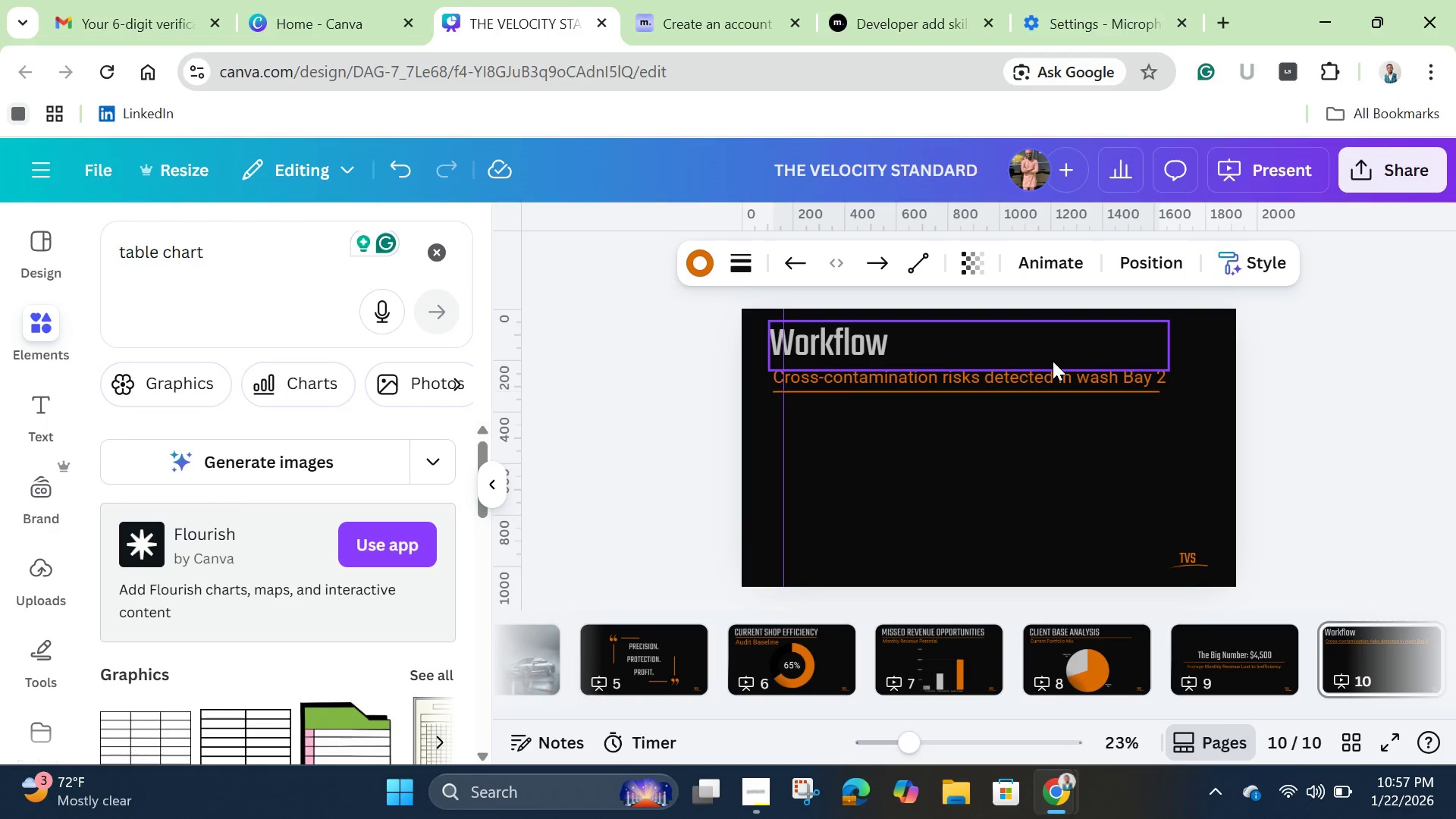 
key(ArrowDown)
 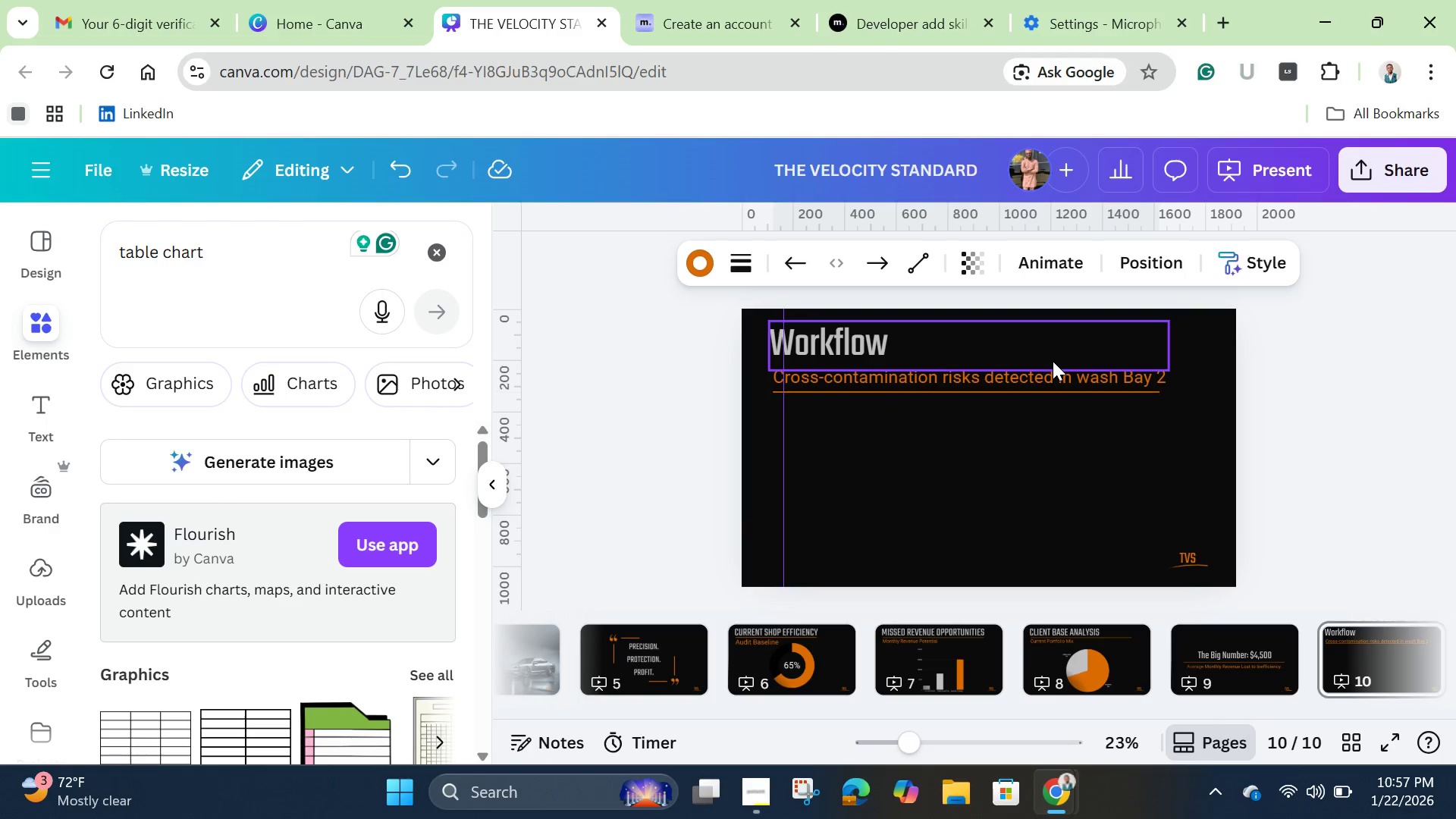 
key(ArrowDown)
 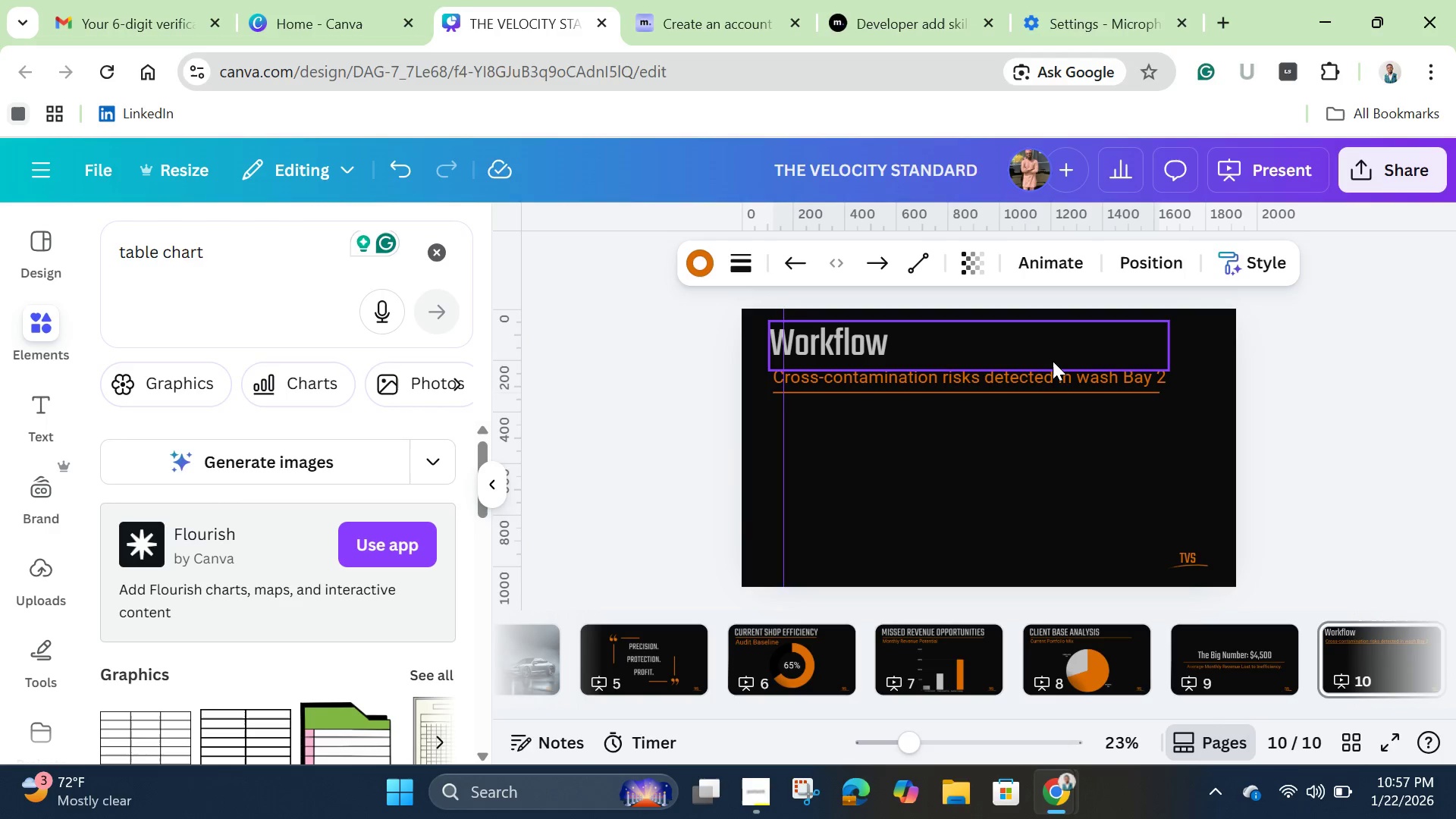 
key(ArrowDown)
 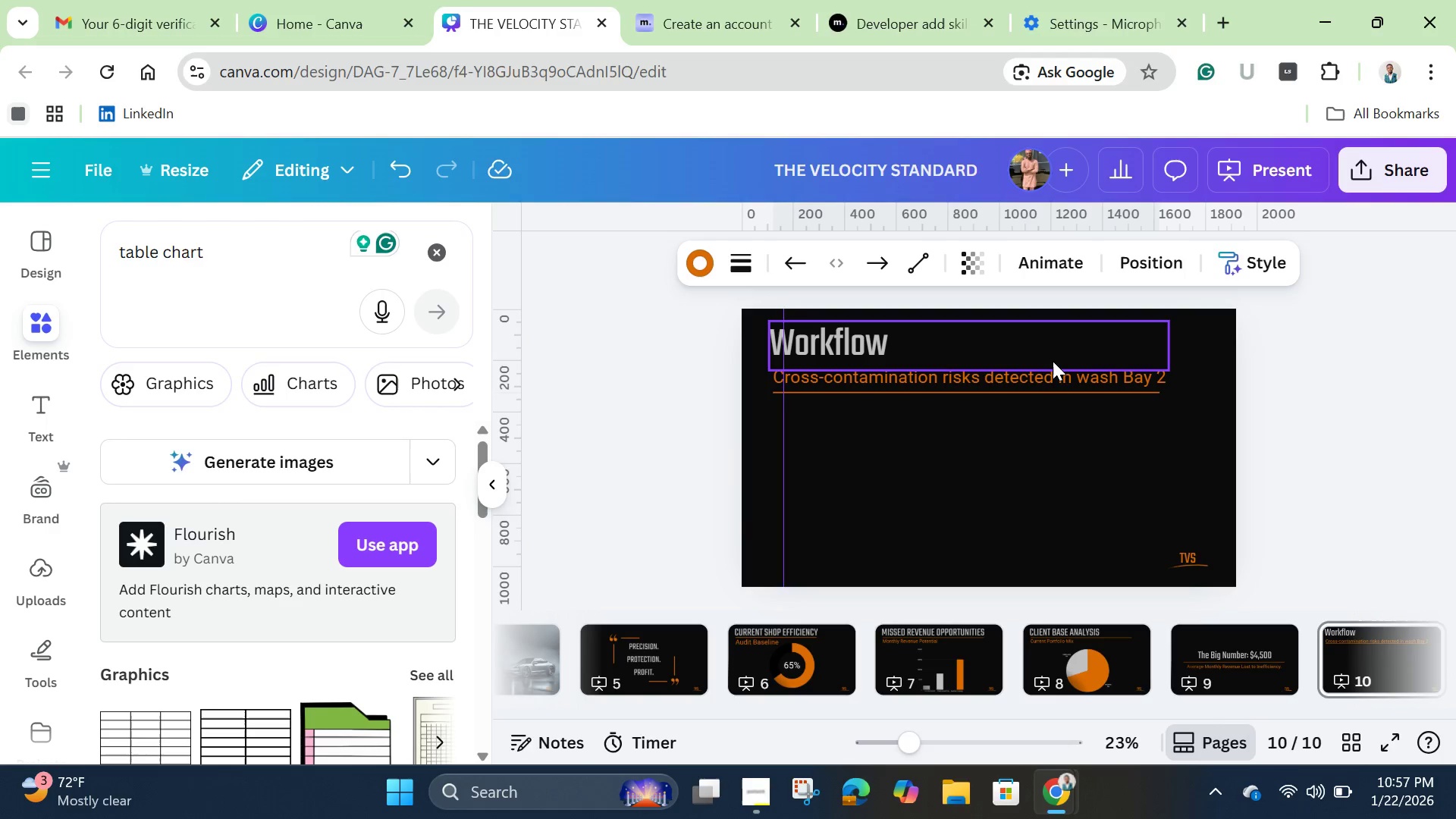 
key(ArrowDown)
 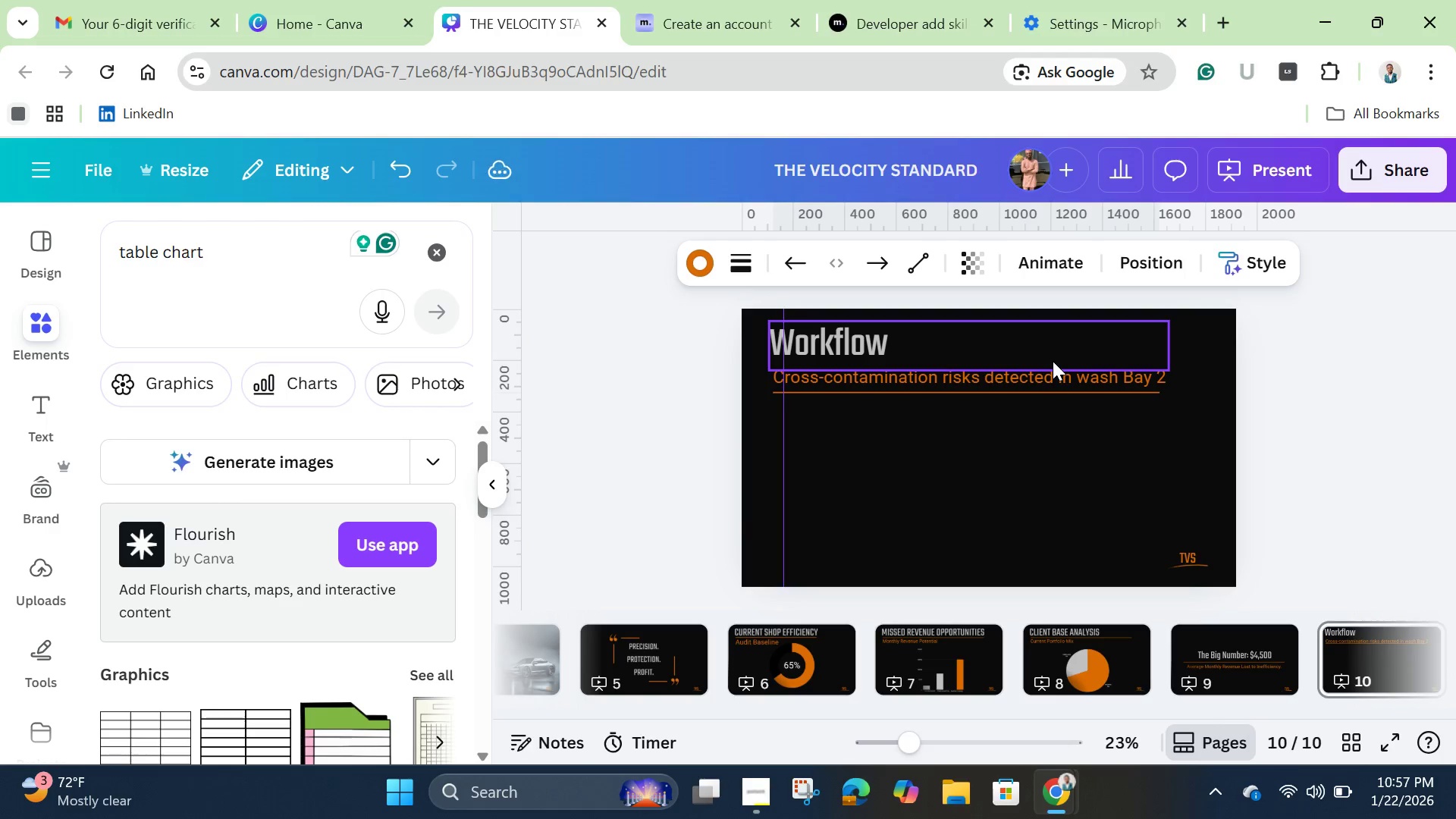 
key(ArrowDown)
 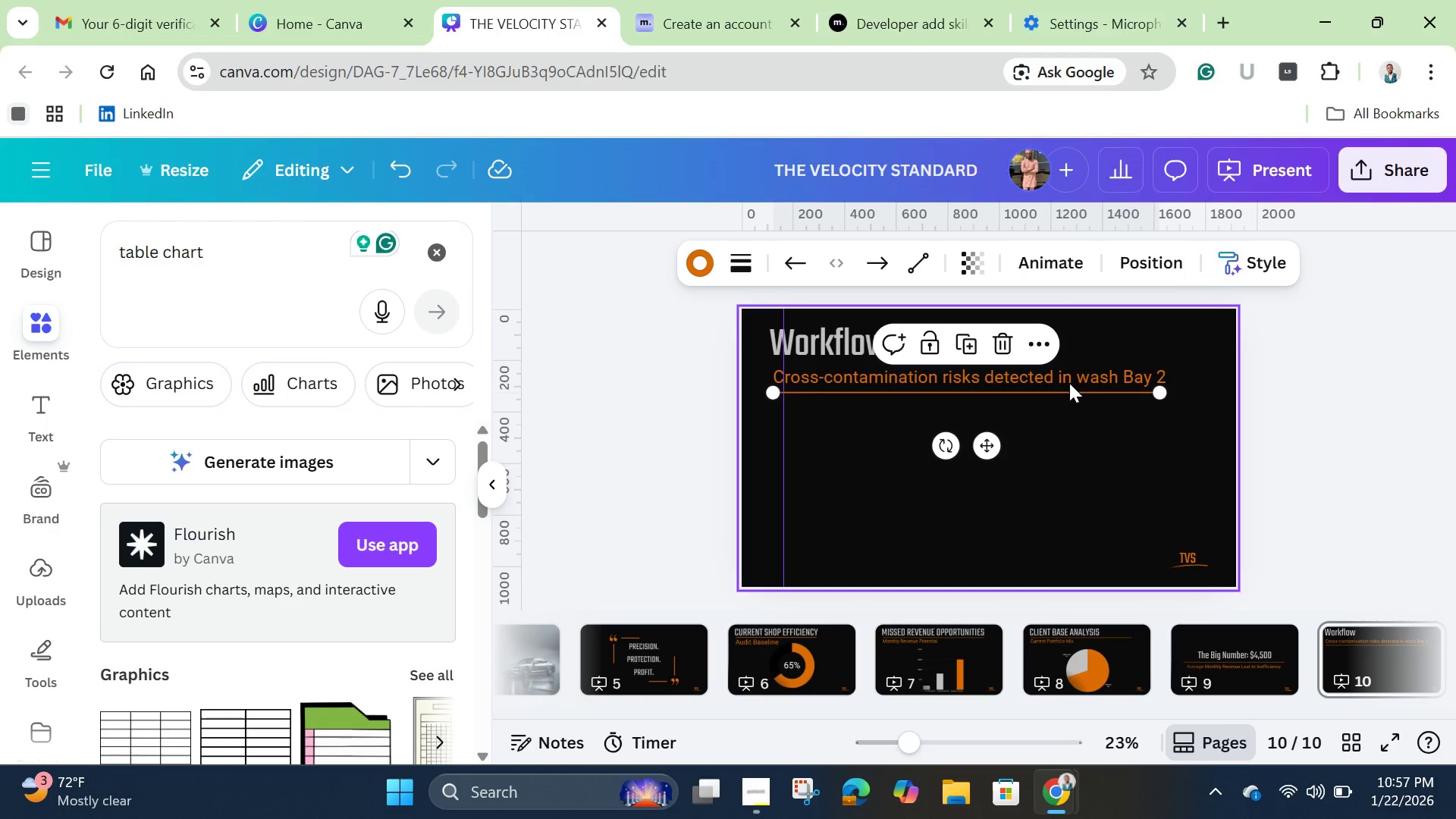 
left_click([1064, 373])
 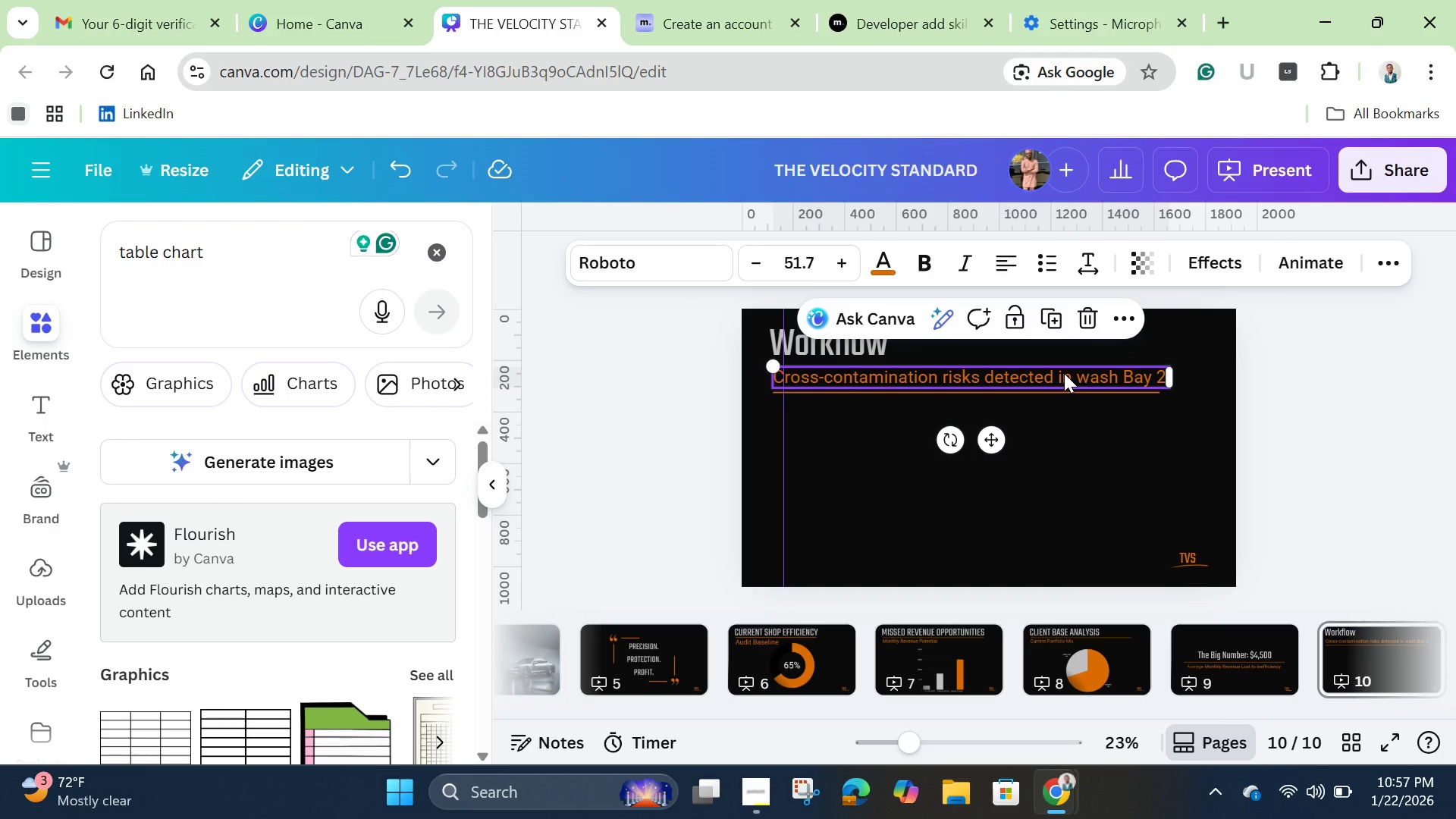 
key(ArrowUp)
 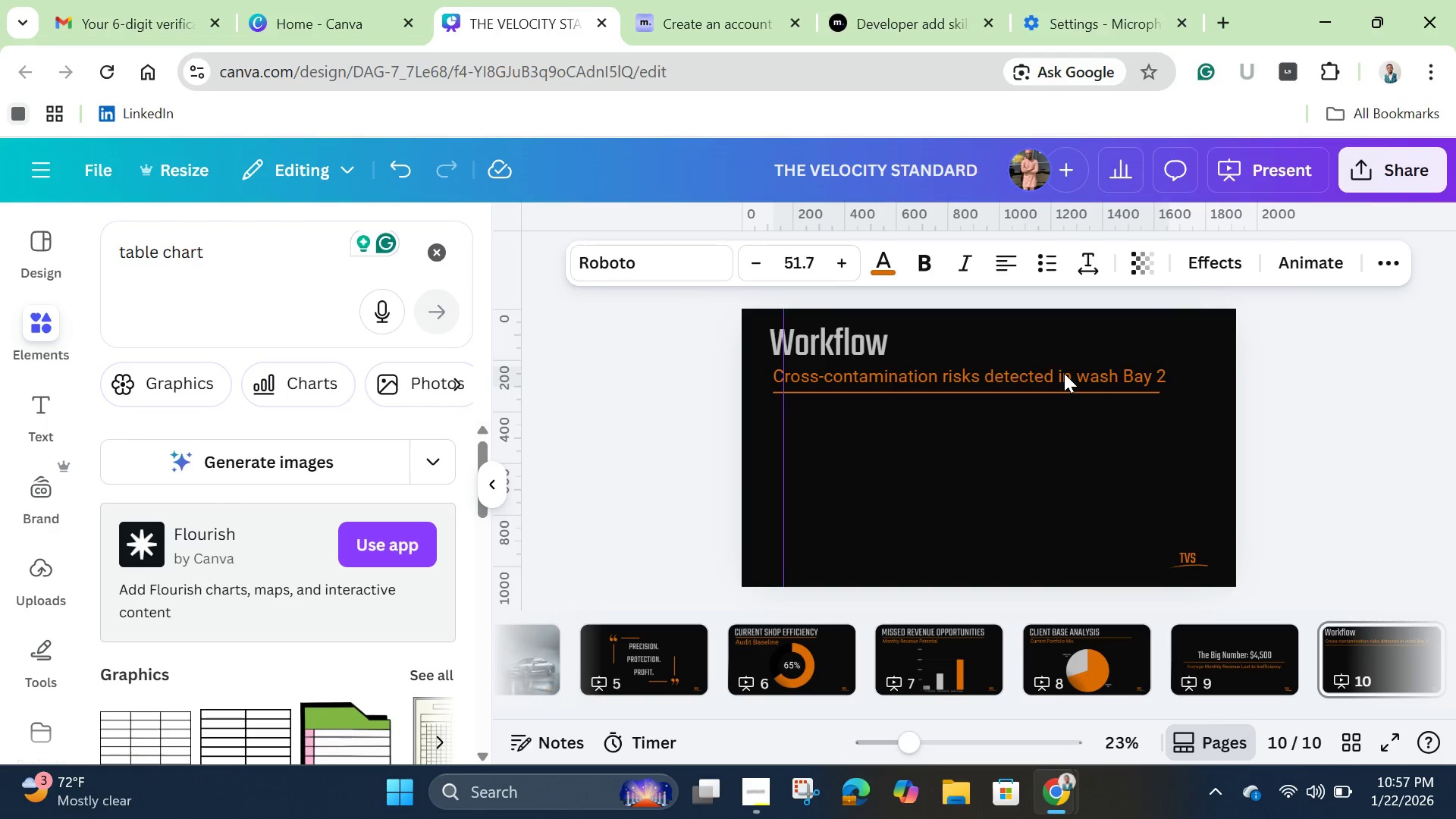 
key(ArrowUp)
 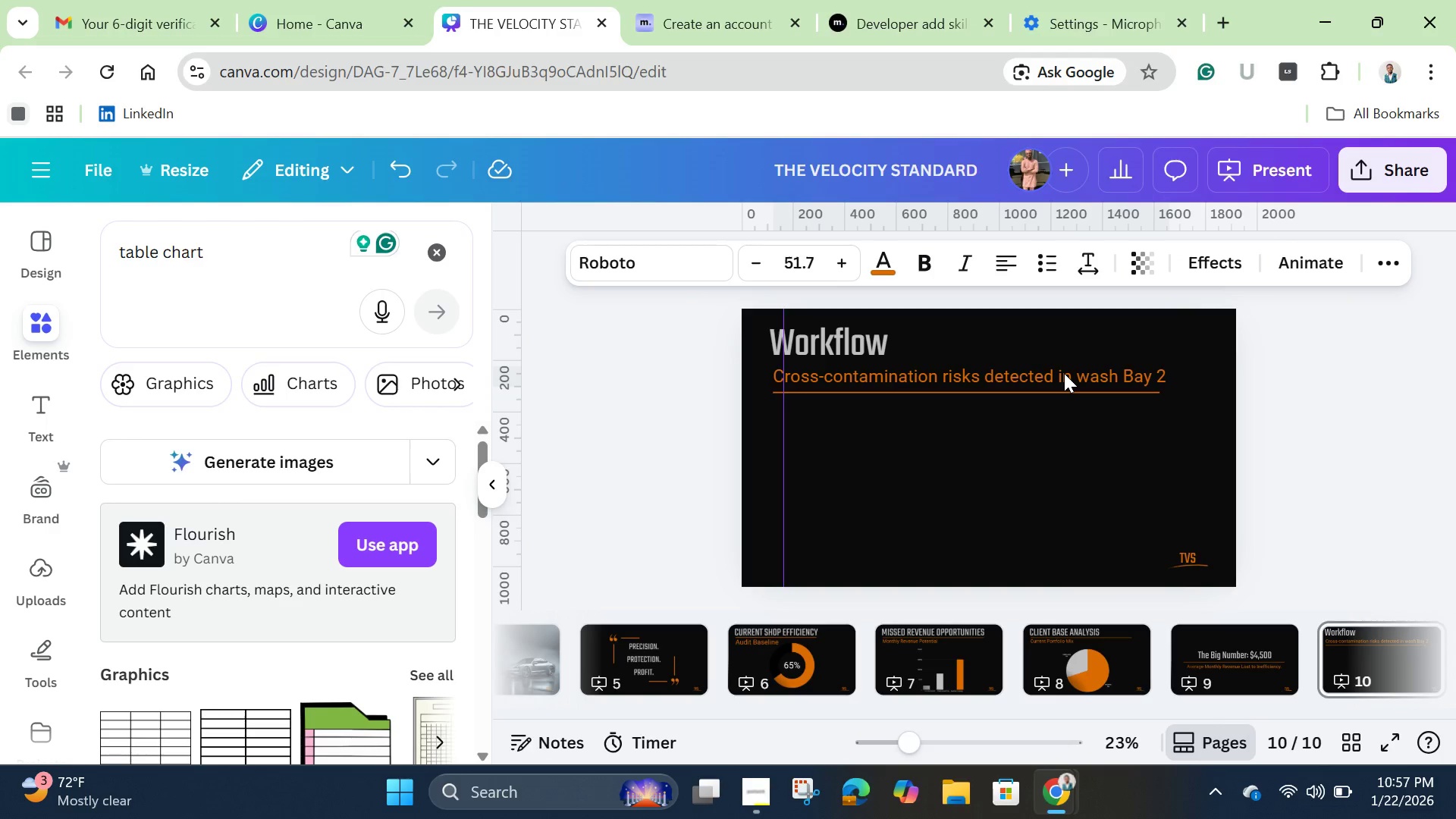 
key(ArrowUp)
 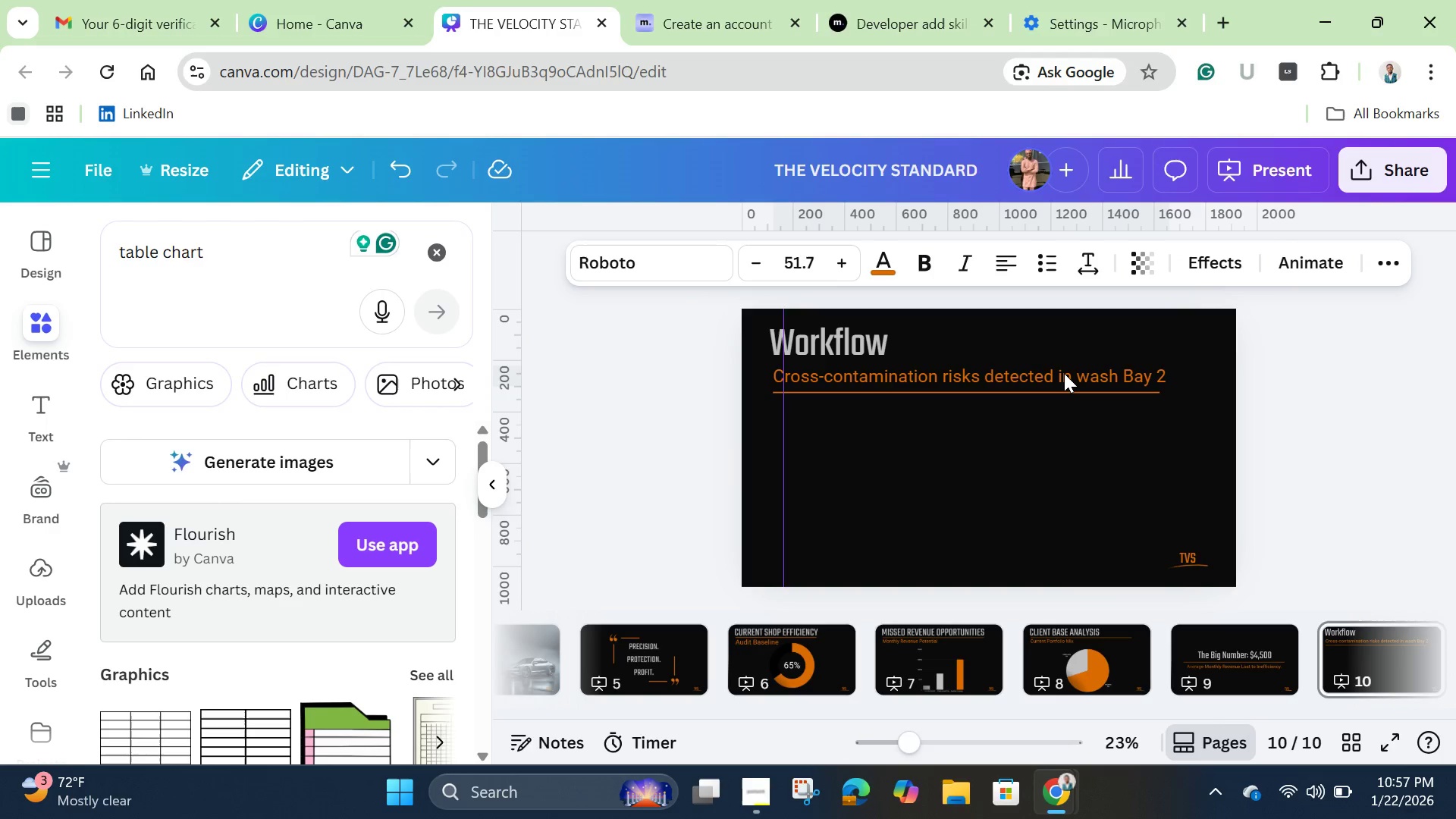 
key(ArrowUp)
 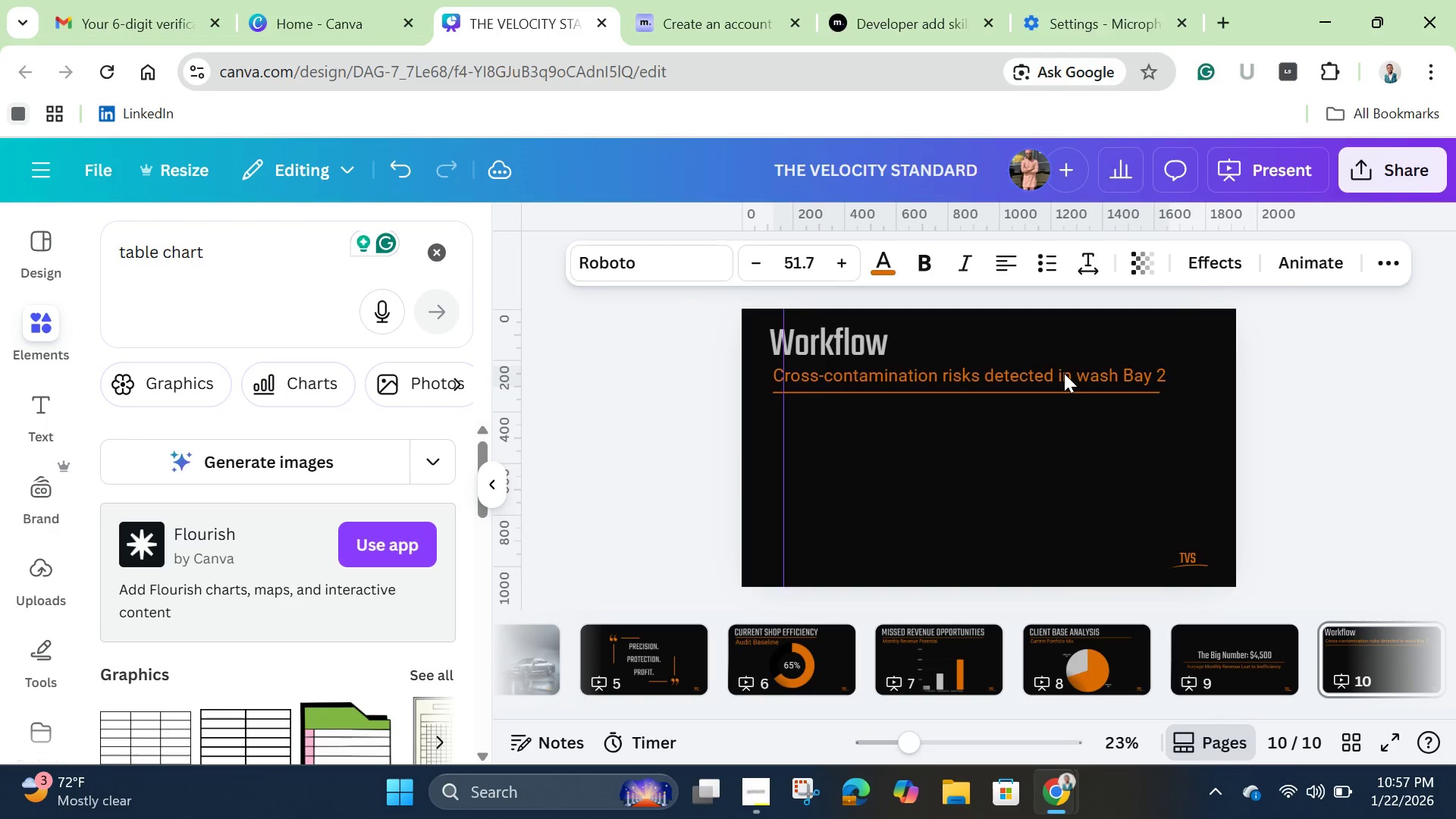 
hold_key(key=ArrowUp, duration=0.64)
 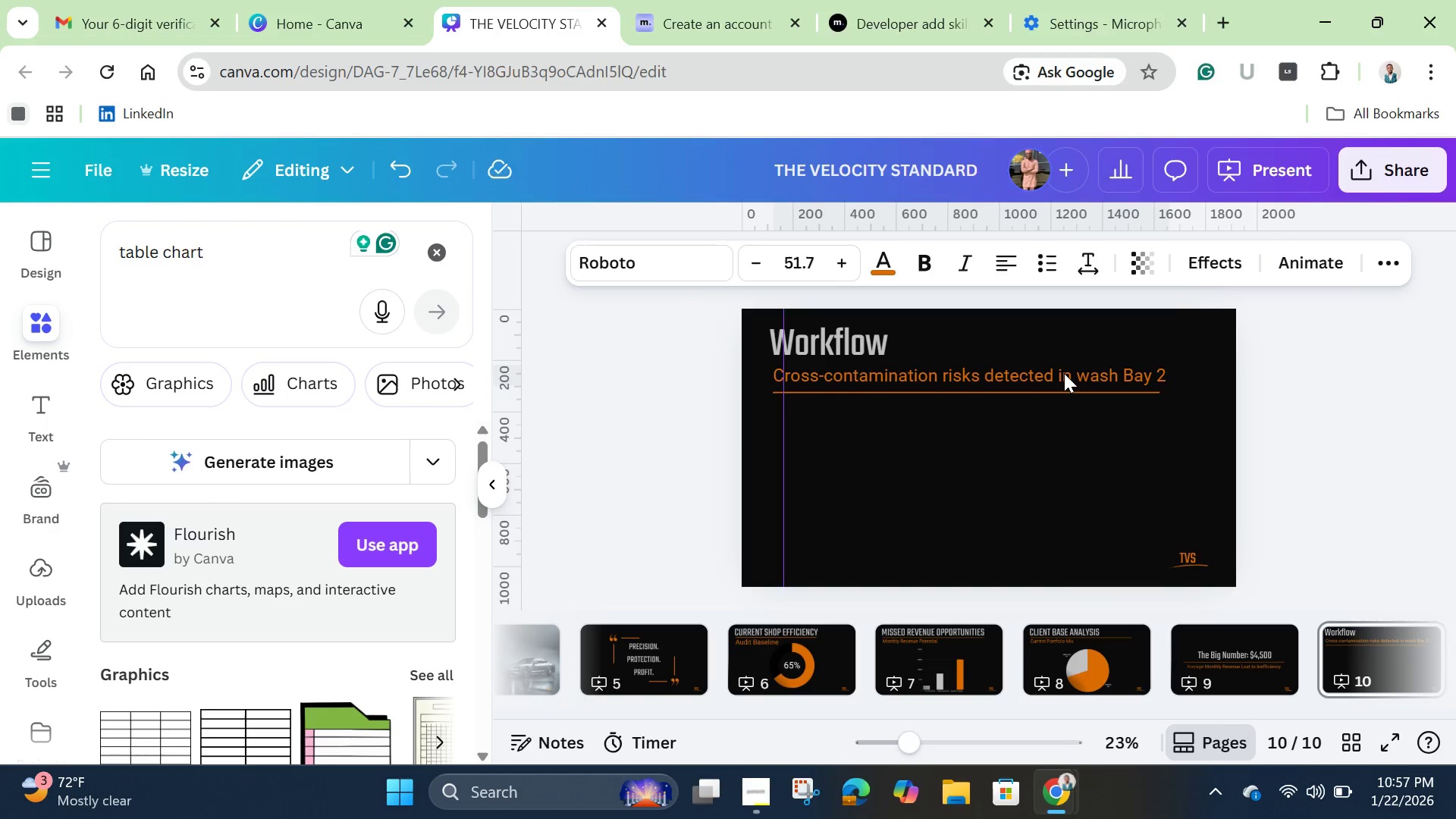 
hold_key(key=ArrowUp, duration=1.31)
 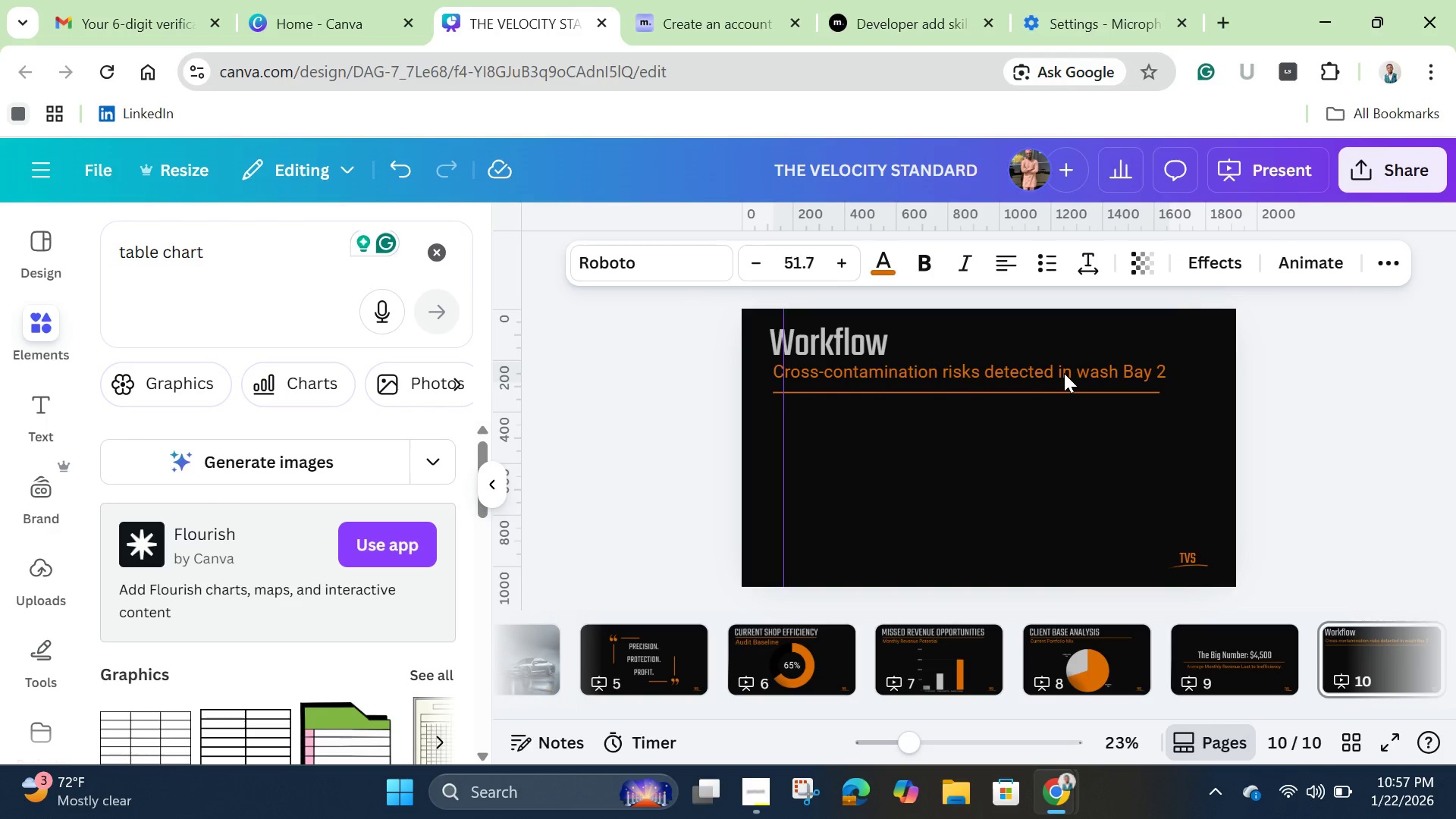 
hold_key(key=ArrowUp, duration=1.25)
 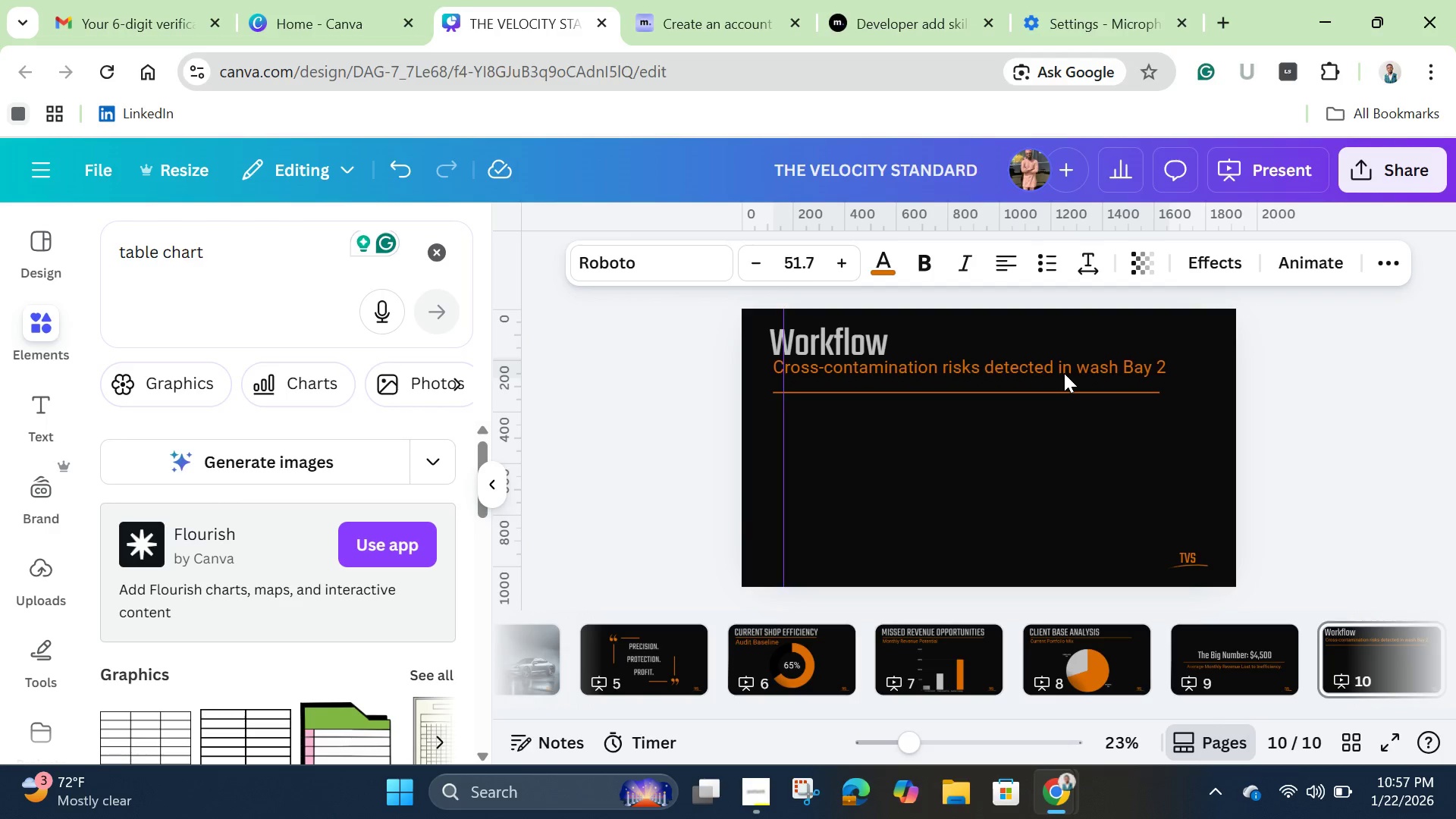 
key(ArrowUp)
 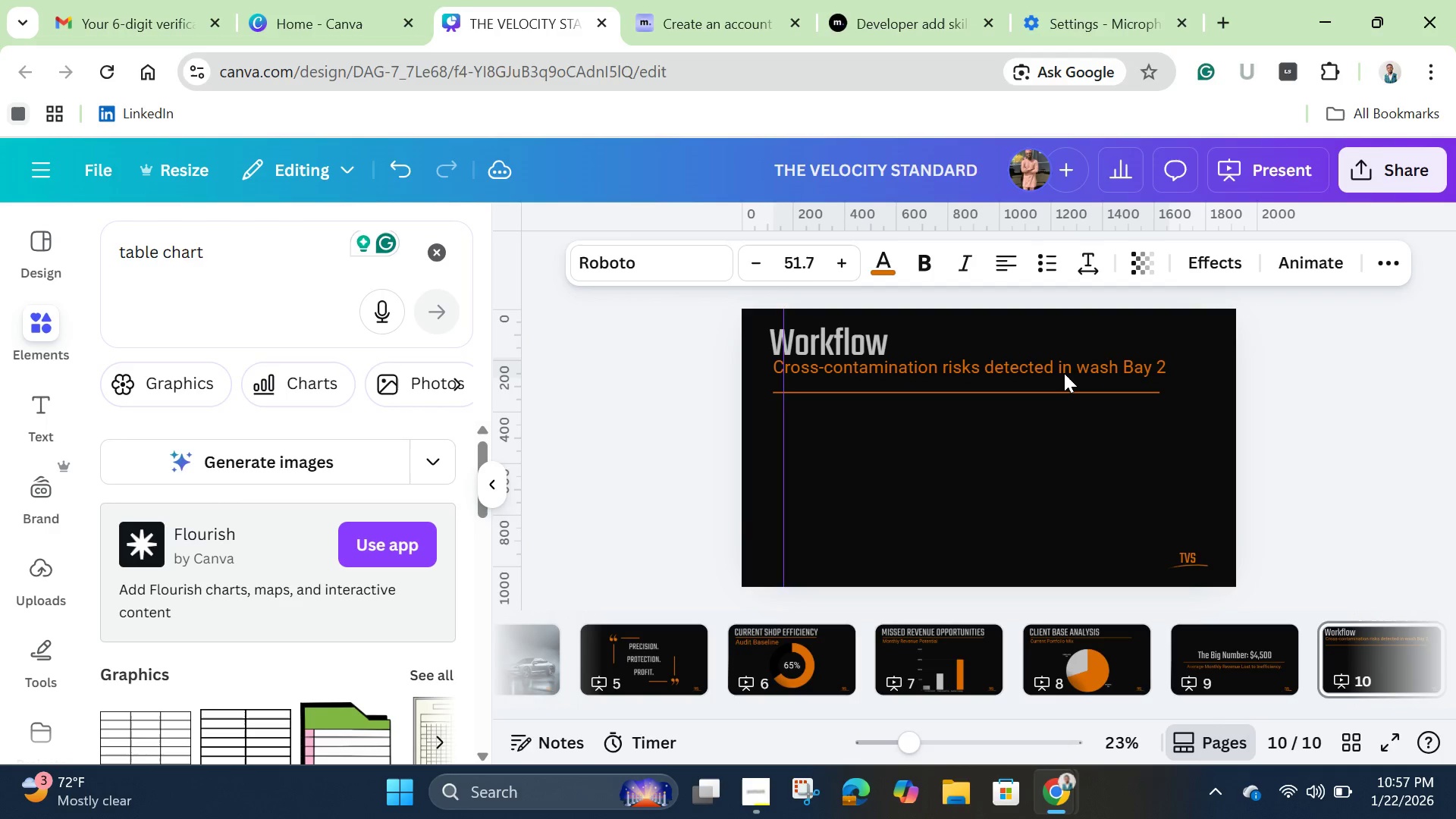 
key(ArrowUp)
 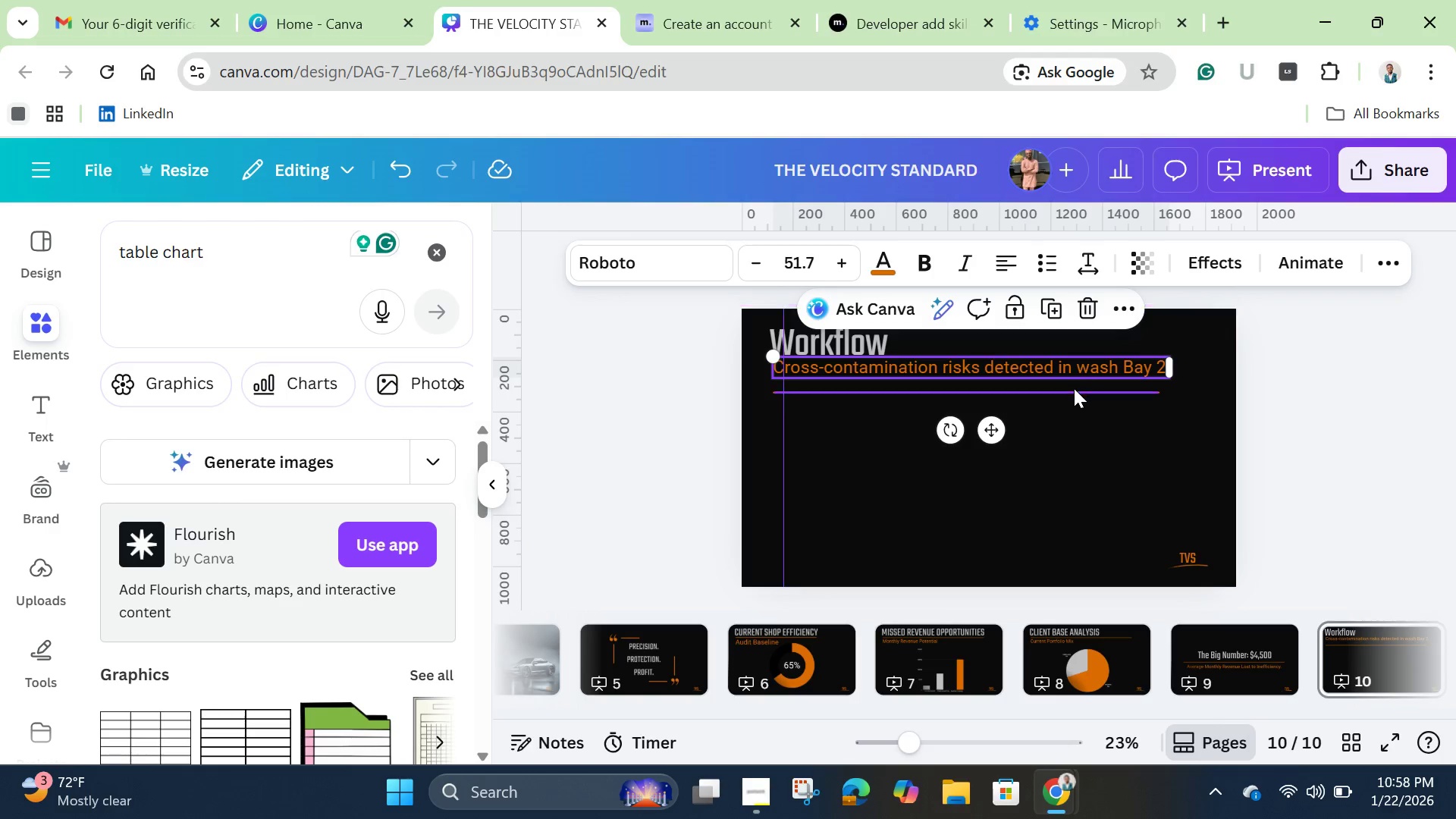 
left_click([1074, 389])
 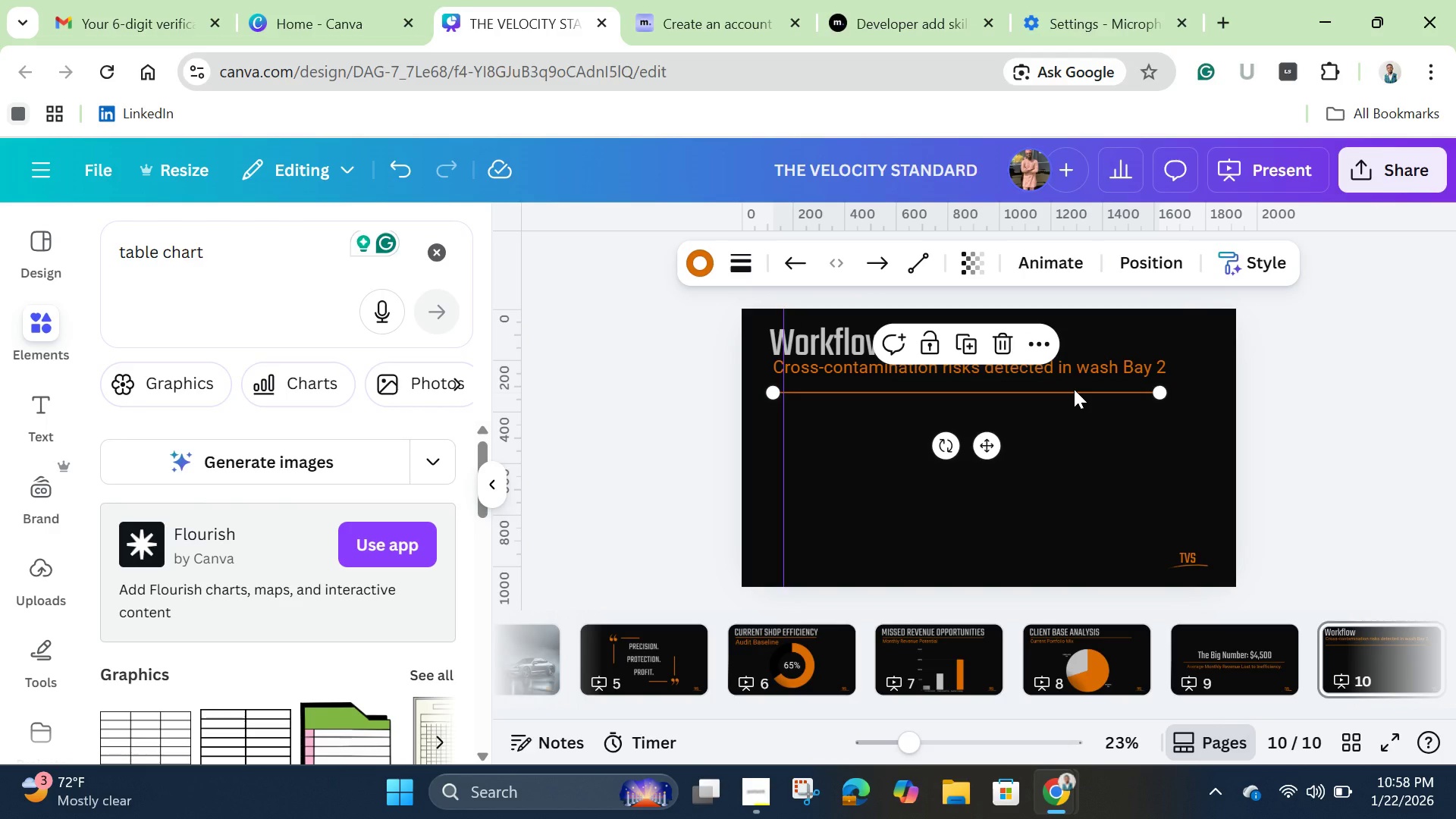 
hold_key(key=ArrowUp, duration=1.5)
 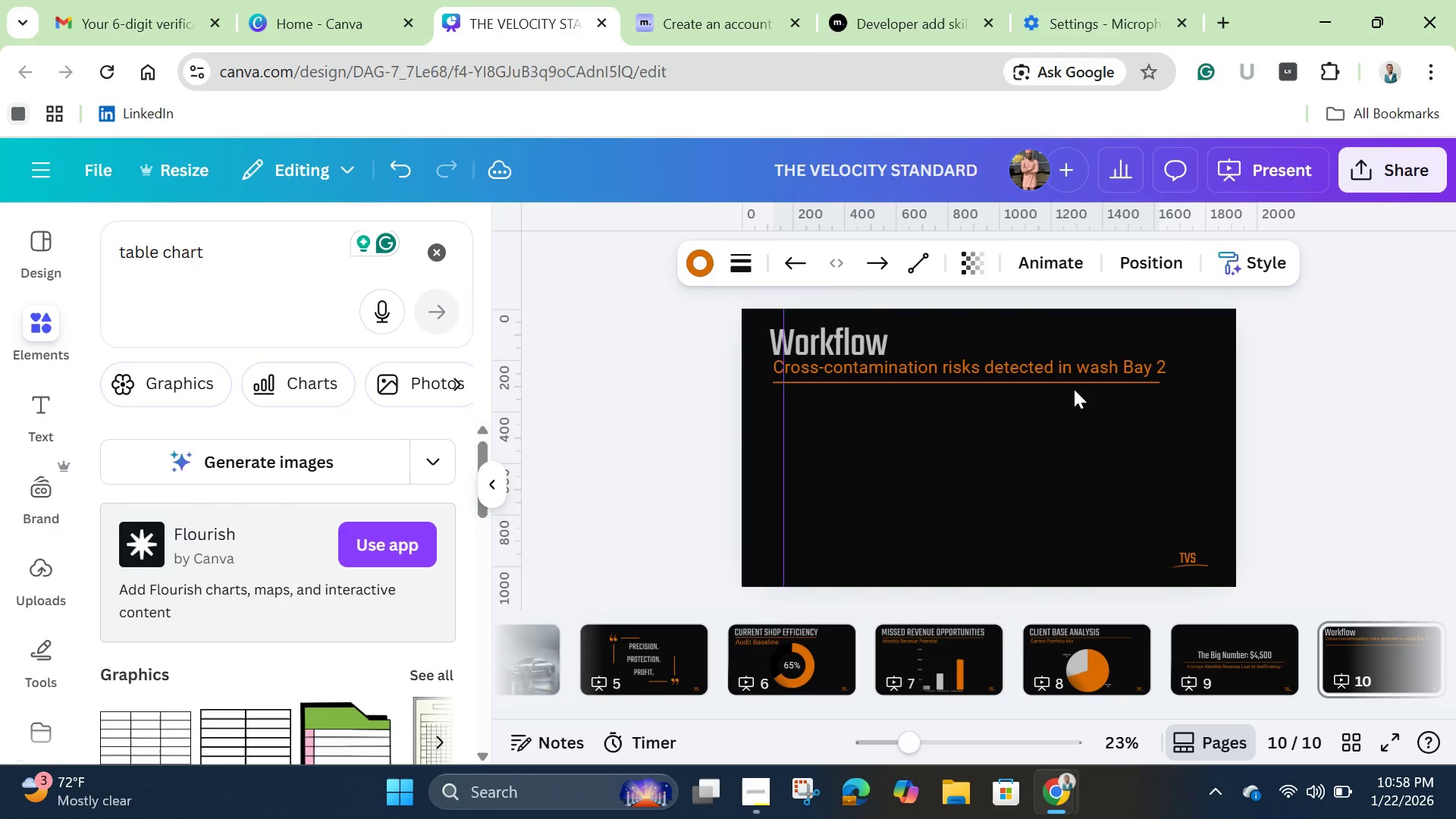 
hold_key(key=ArrowUp, duration=0.8)
 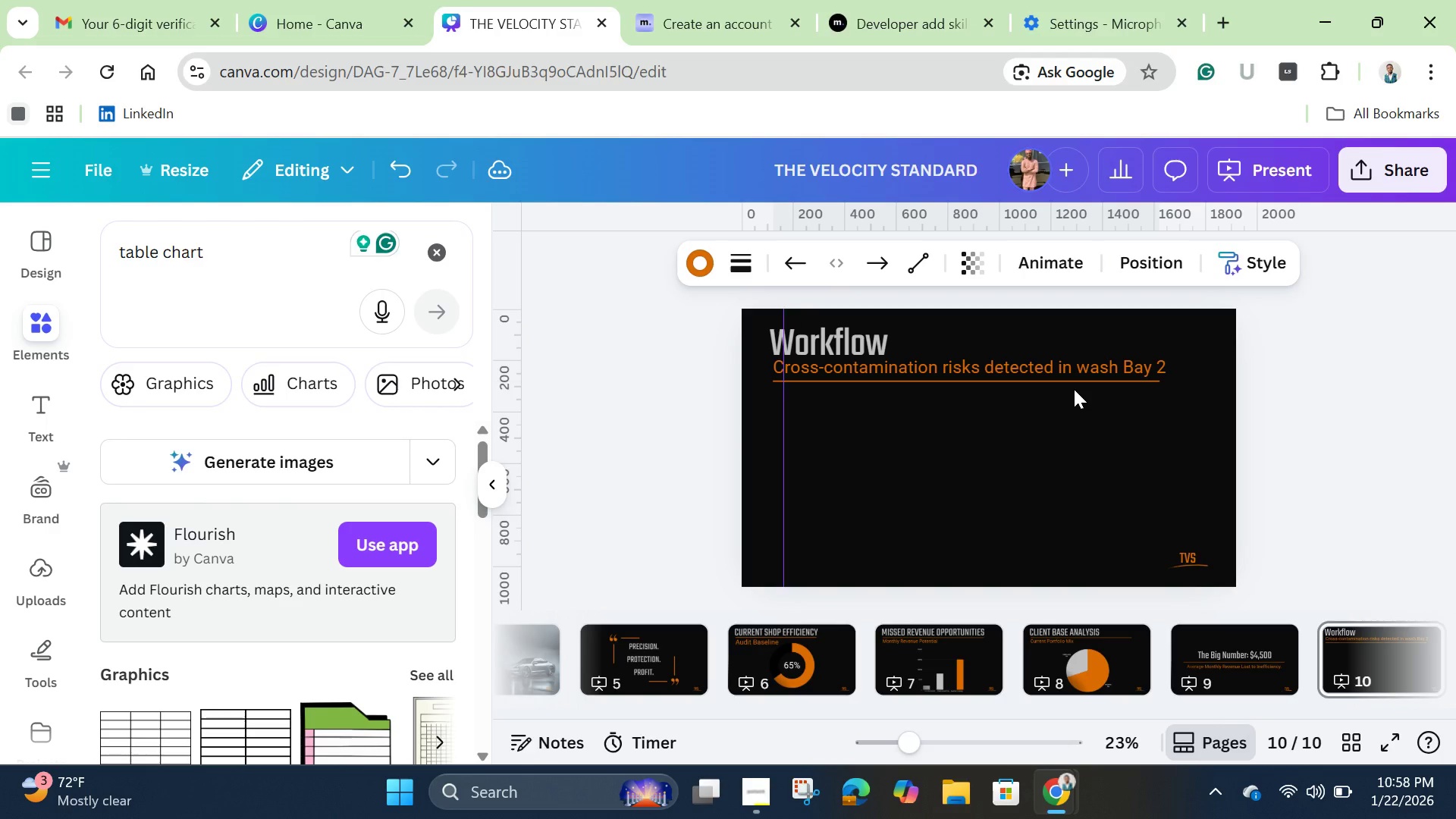 
hold_key(key=ArrowRight, duration=1.17)
 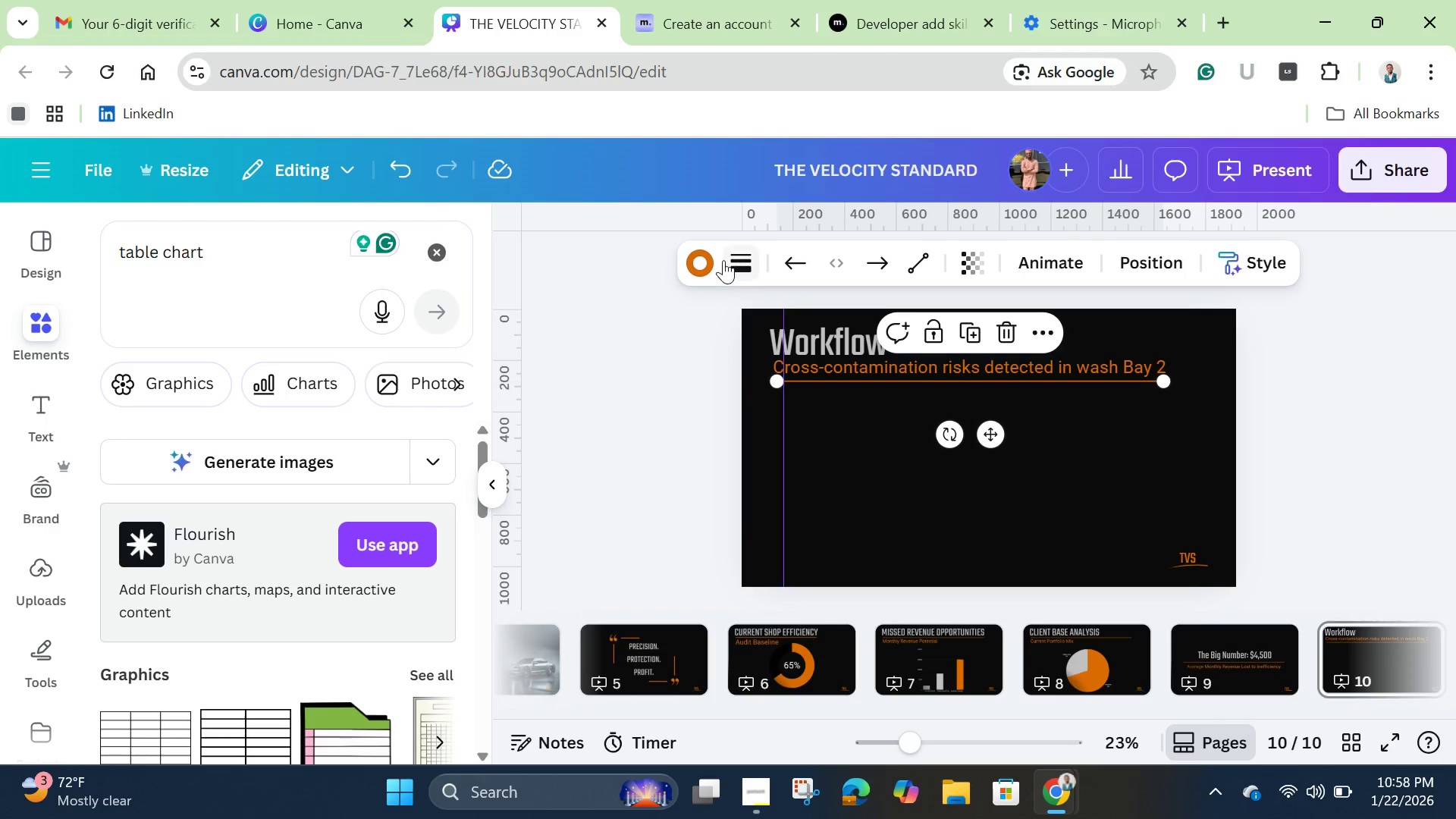 
left_click([697, 262])
 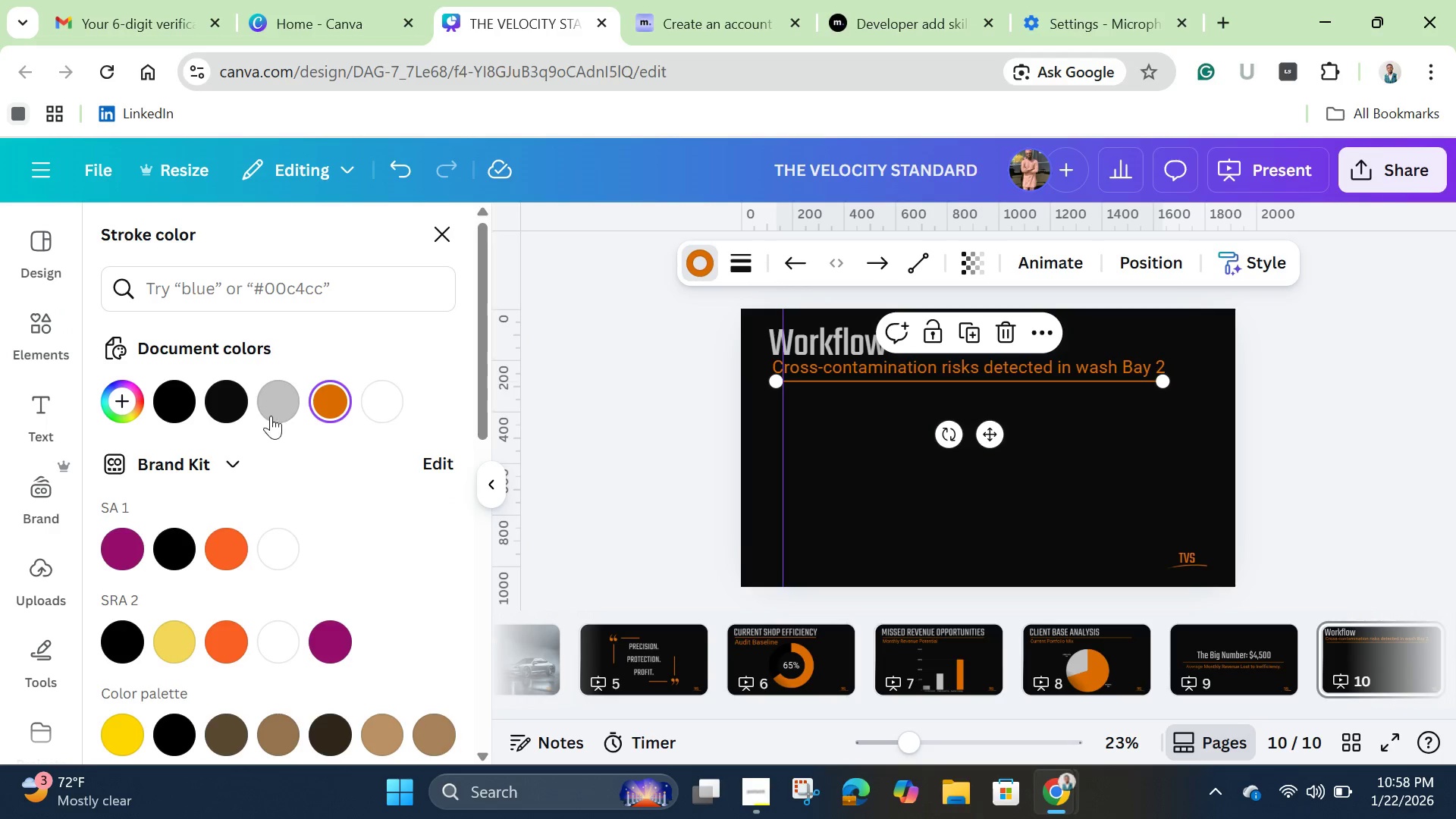 
left_click([271, 410])
 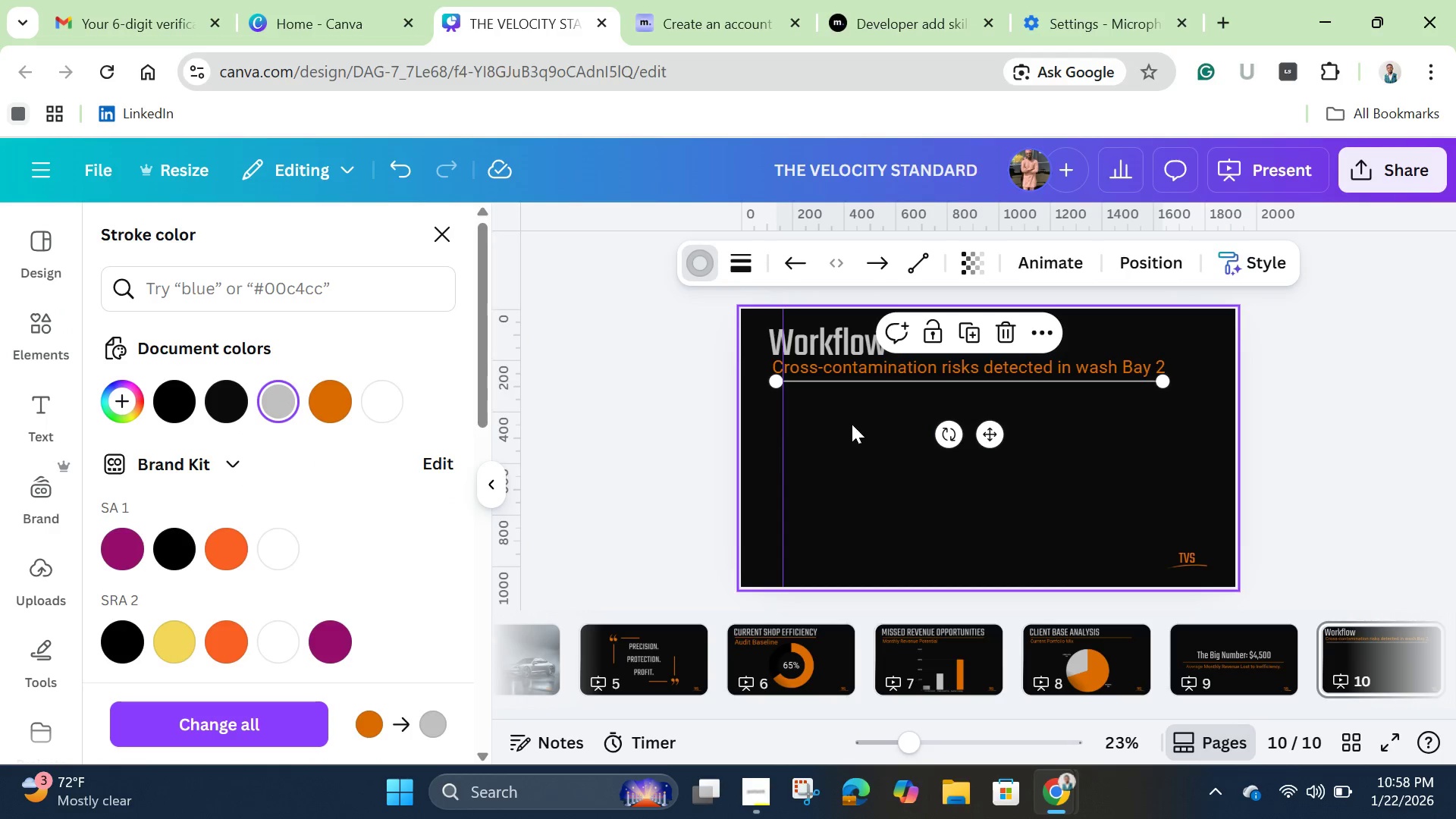 
left_click([846, 424])
 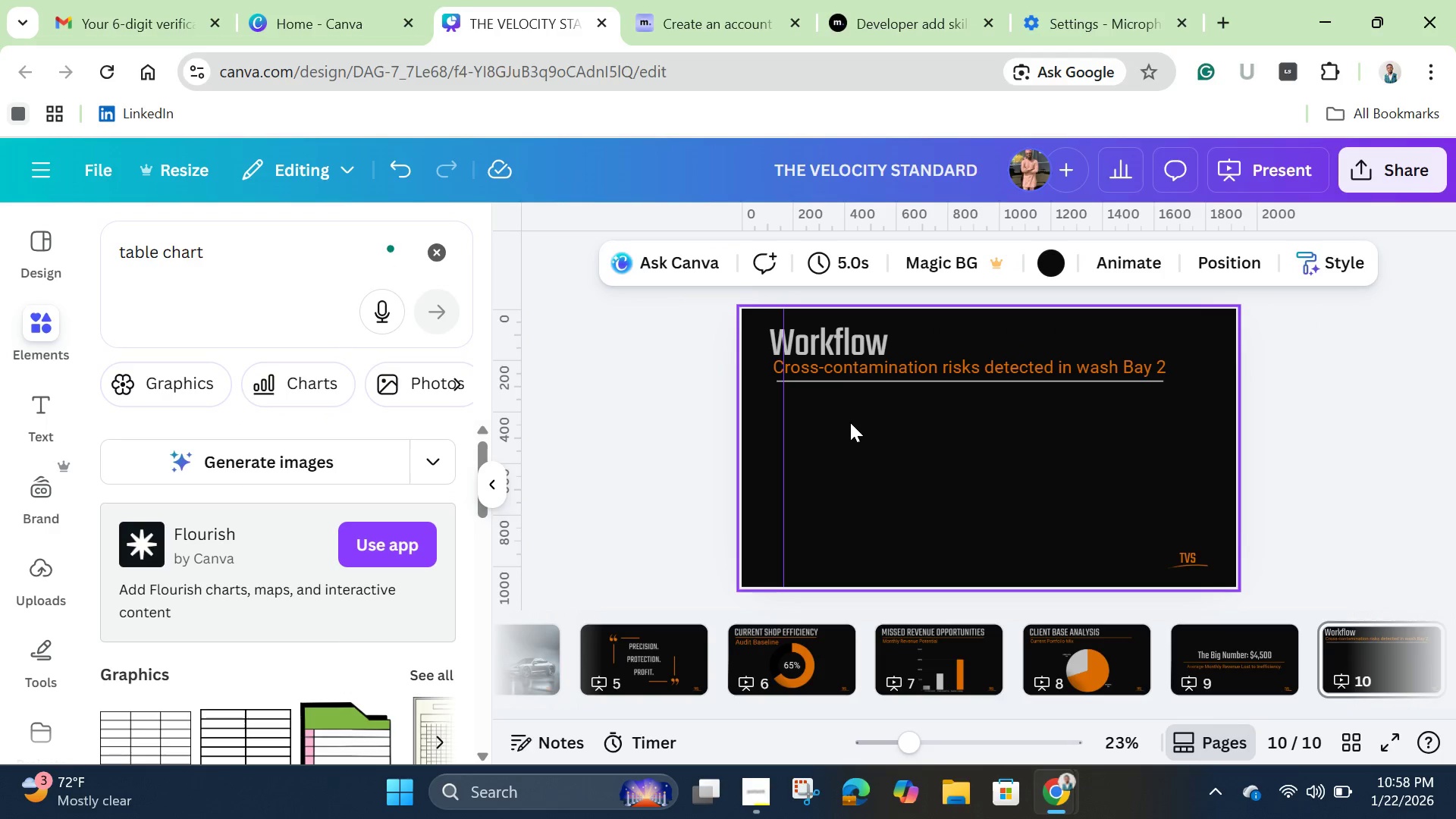 
left_click([850, 422])
 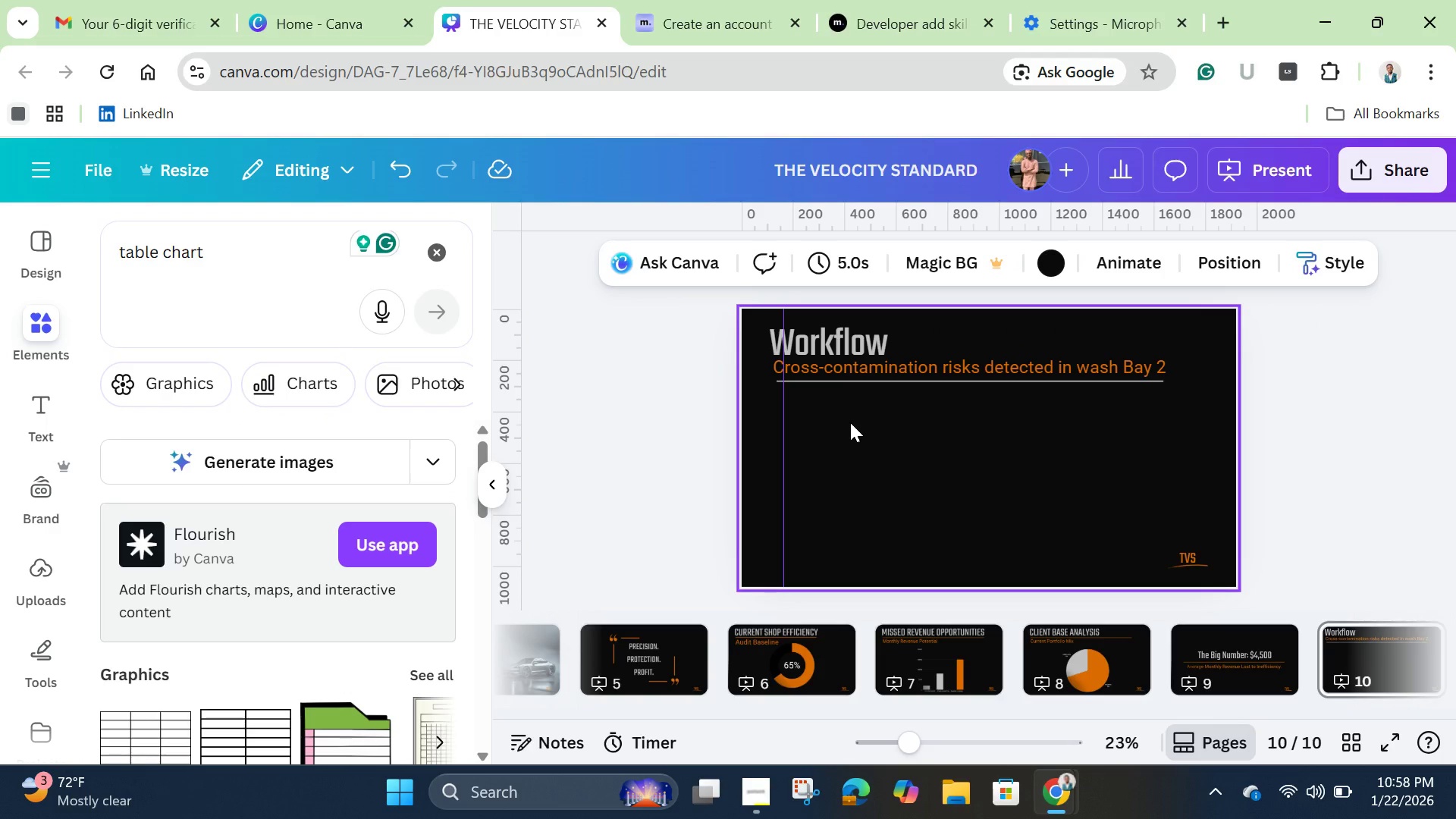 
wait(10.47)
 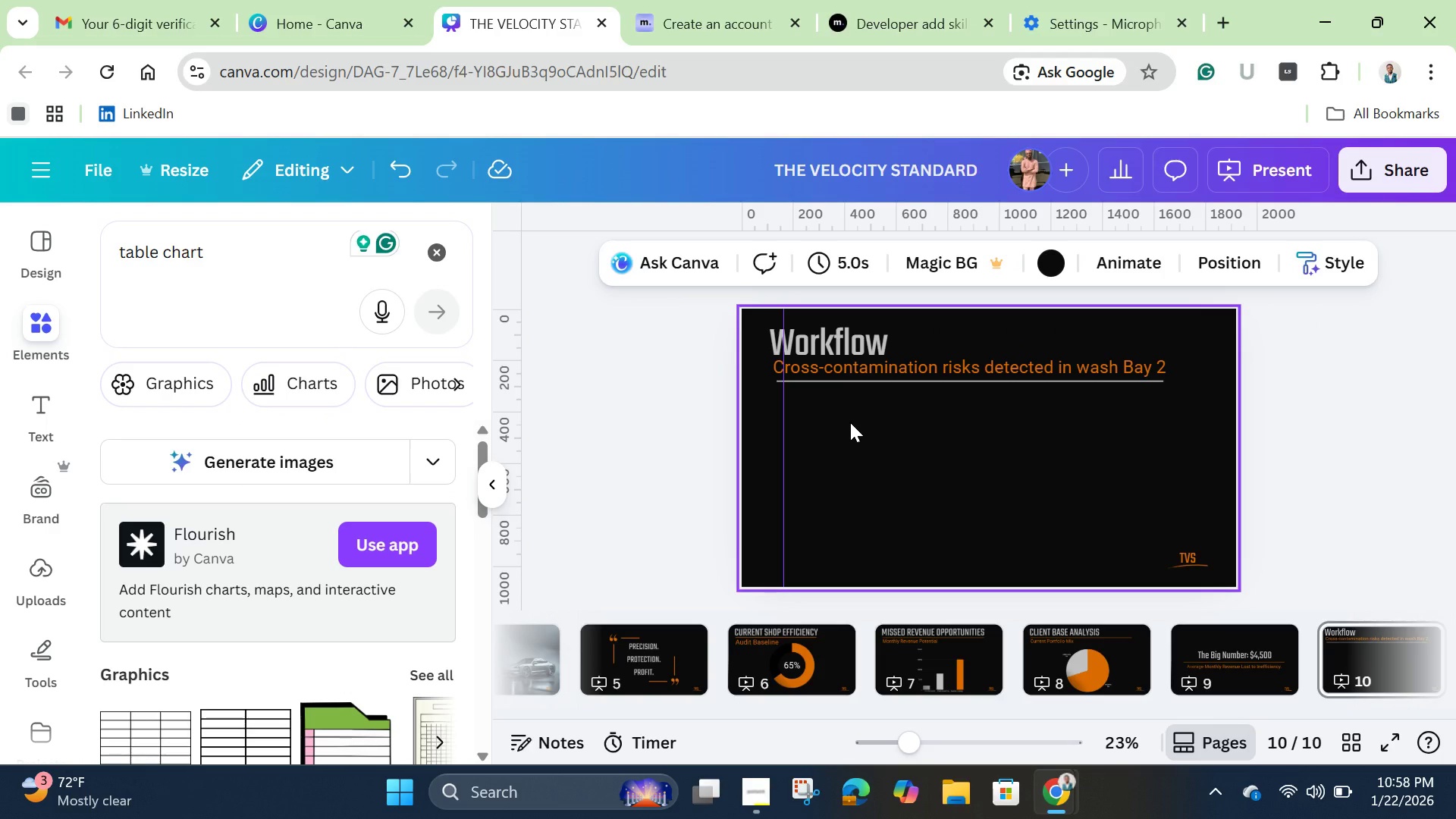 
left_click([845, 331])
 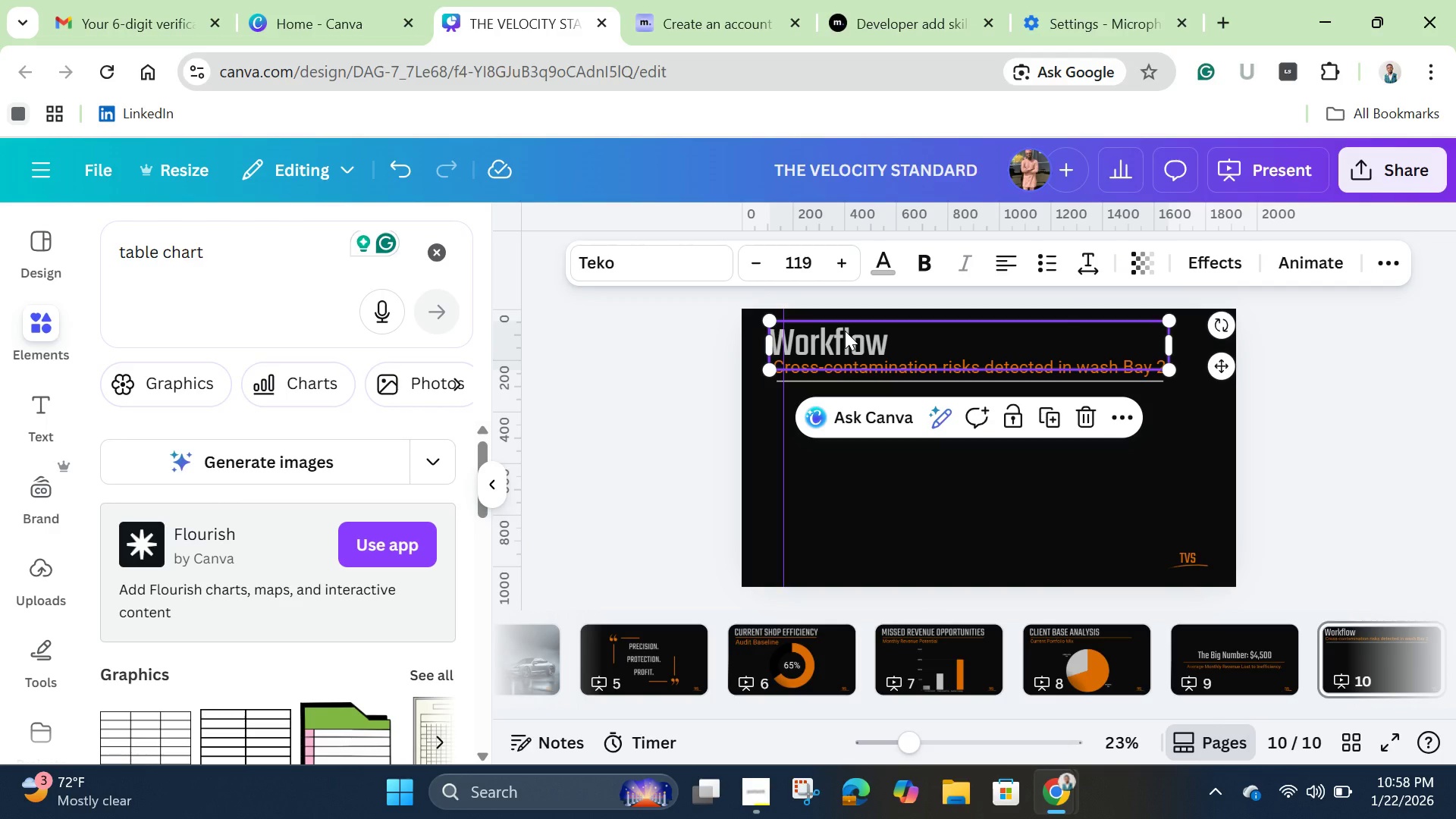 
hold_key(key=ShiftLeft, duration=1.5)
left_click([864, 364])
 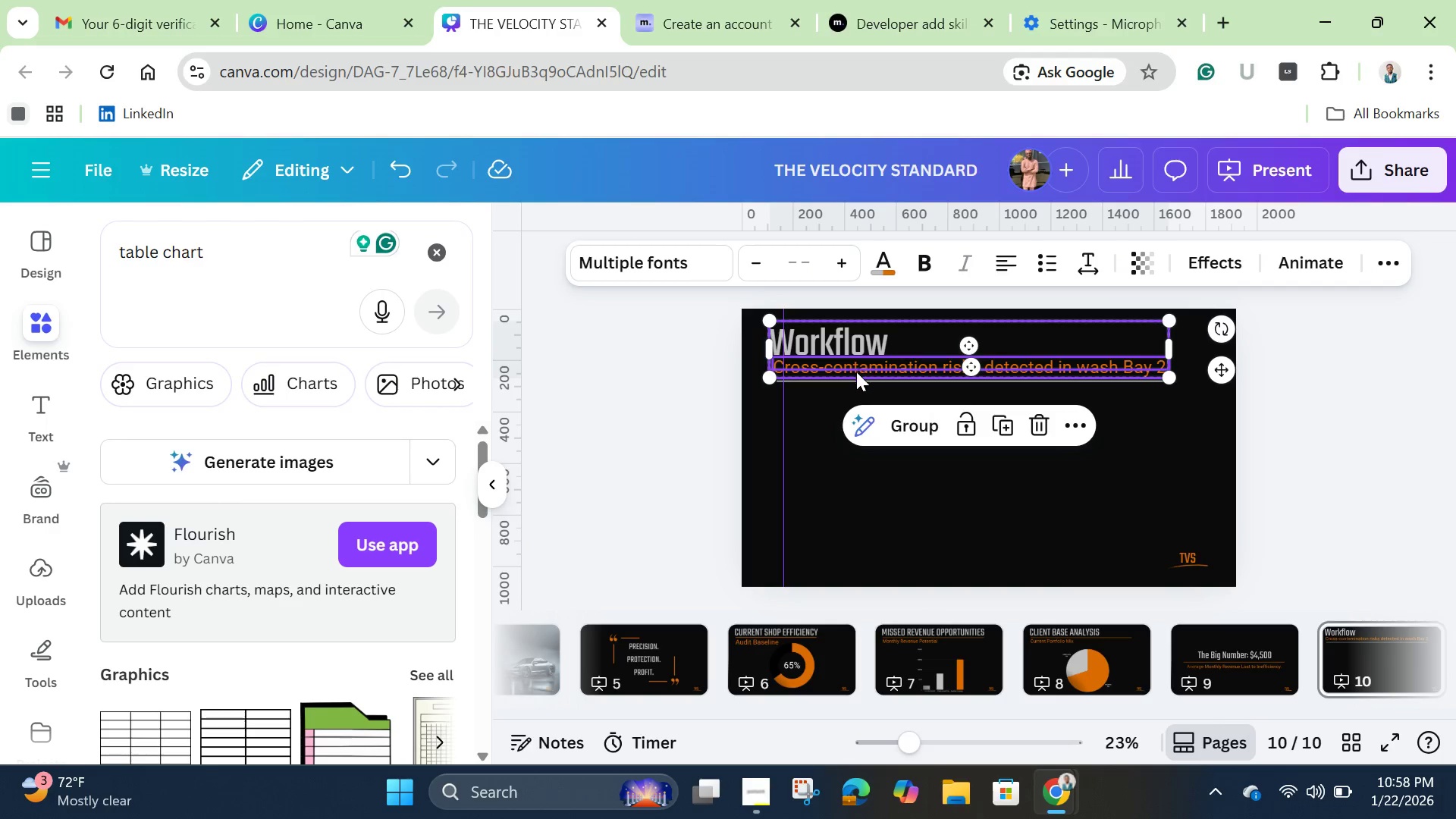 
hold_key(key=ShiftLeft, duration=1.5)
left_click([852, 381])
 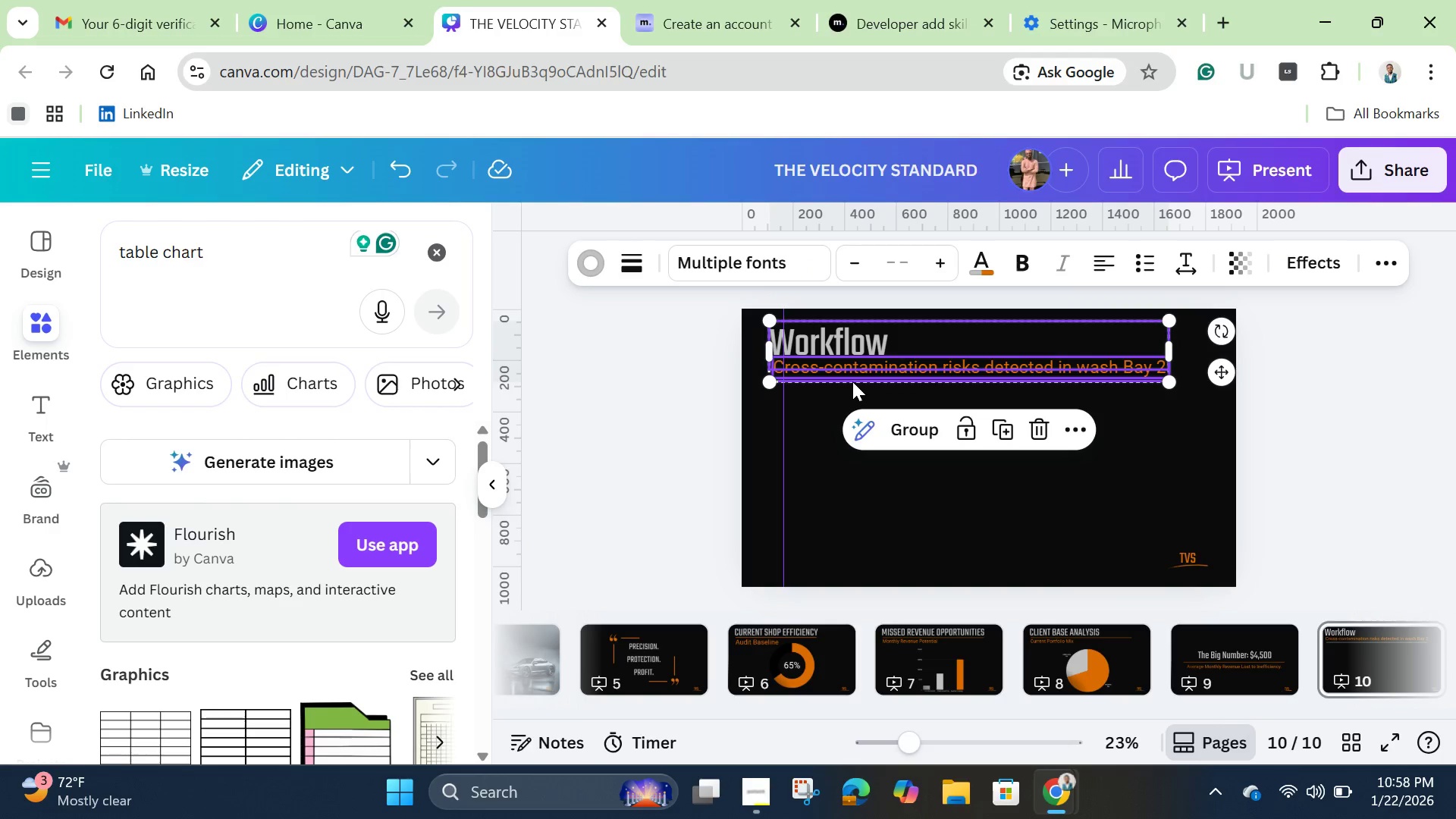 
key(Shift+ShiftLeft)
 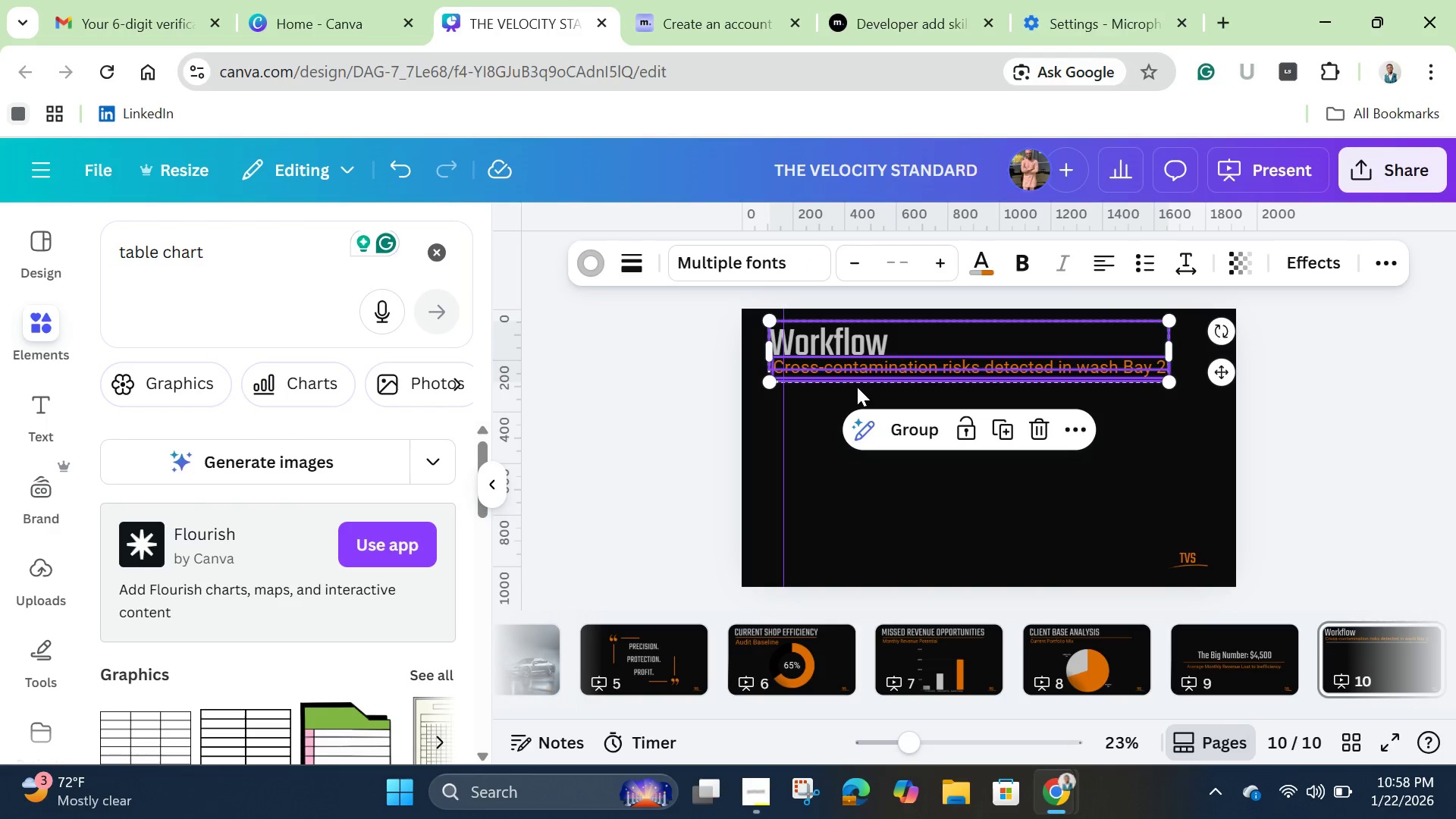 
key(Shift+ShiftLeft)
 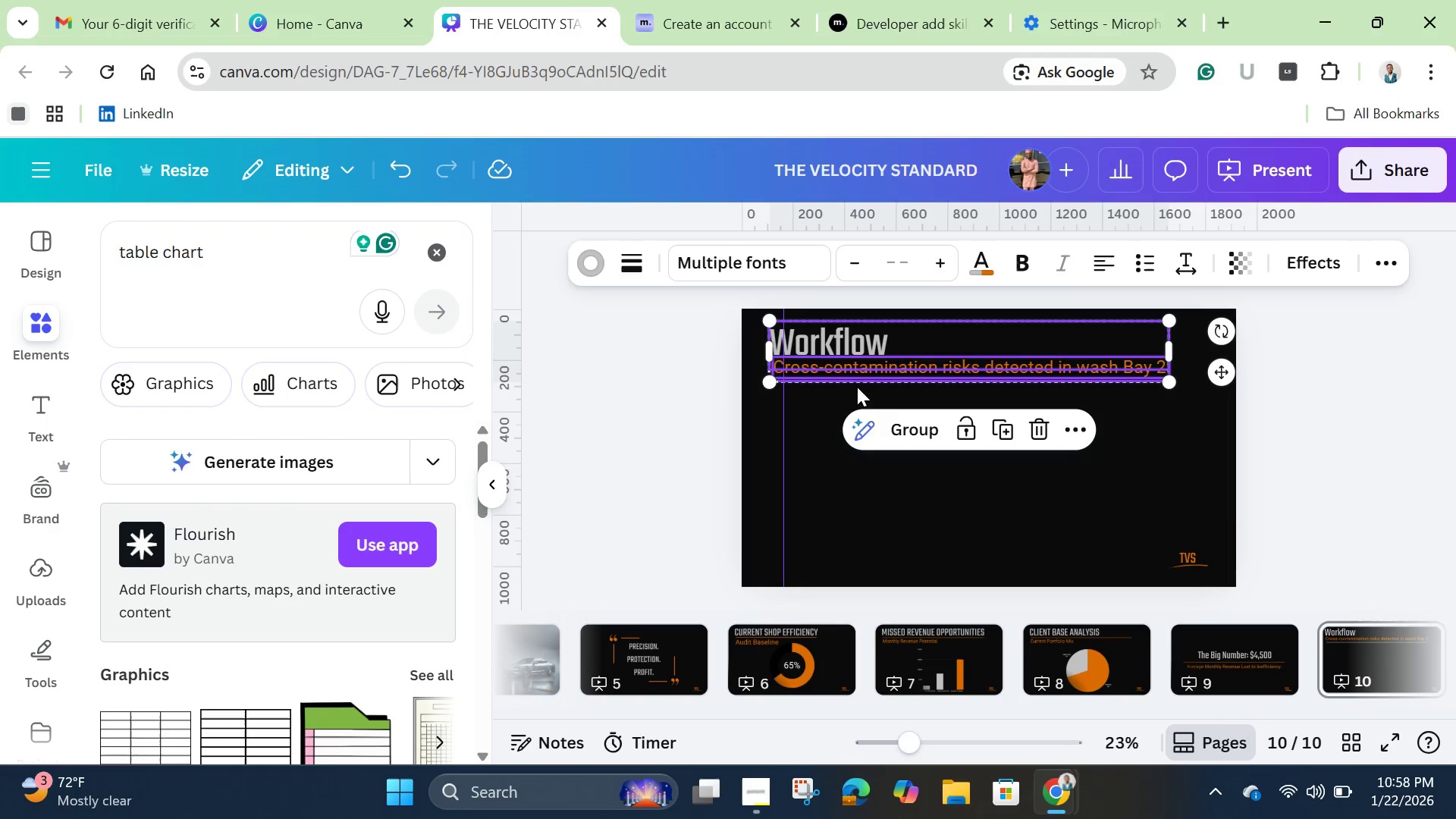 
key(Shift+ShiftLeft)
 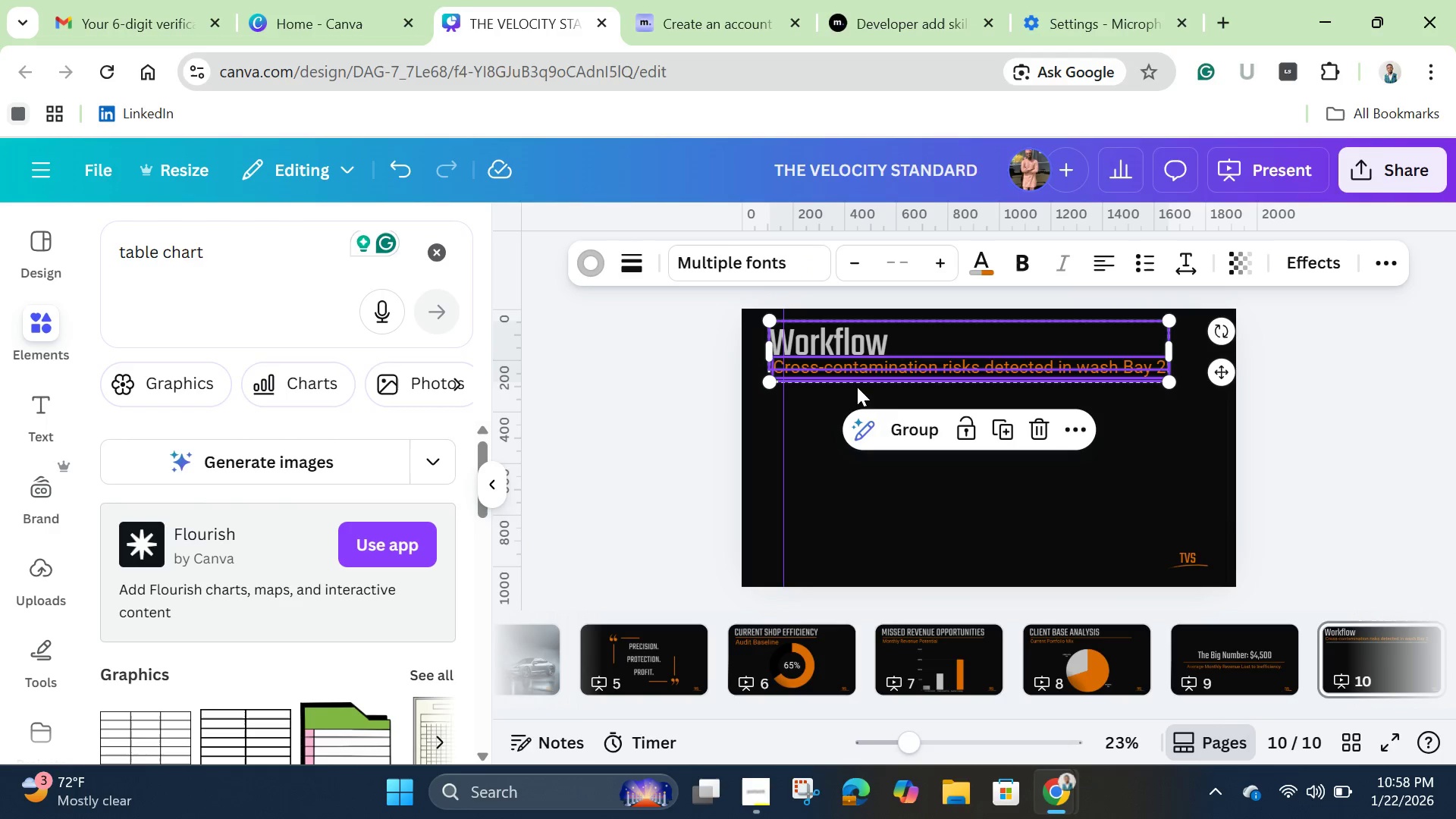 
key(Shift+ShiftLeft)
 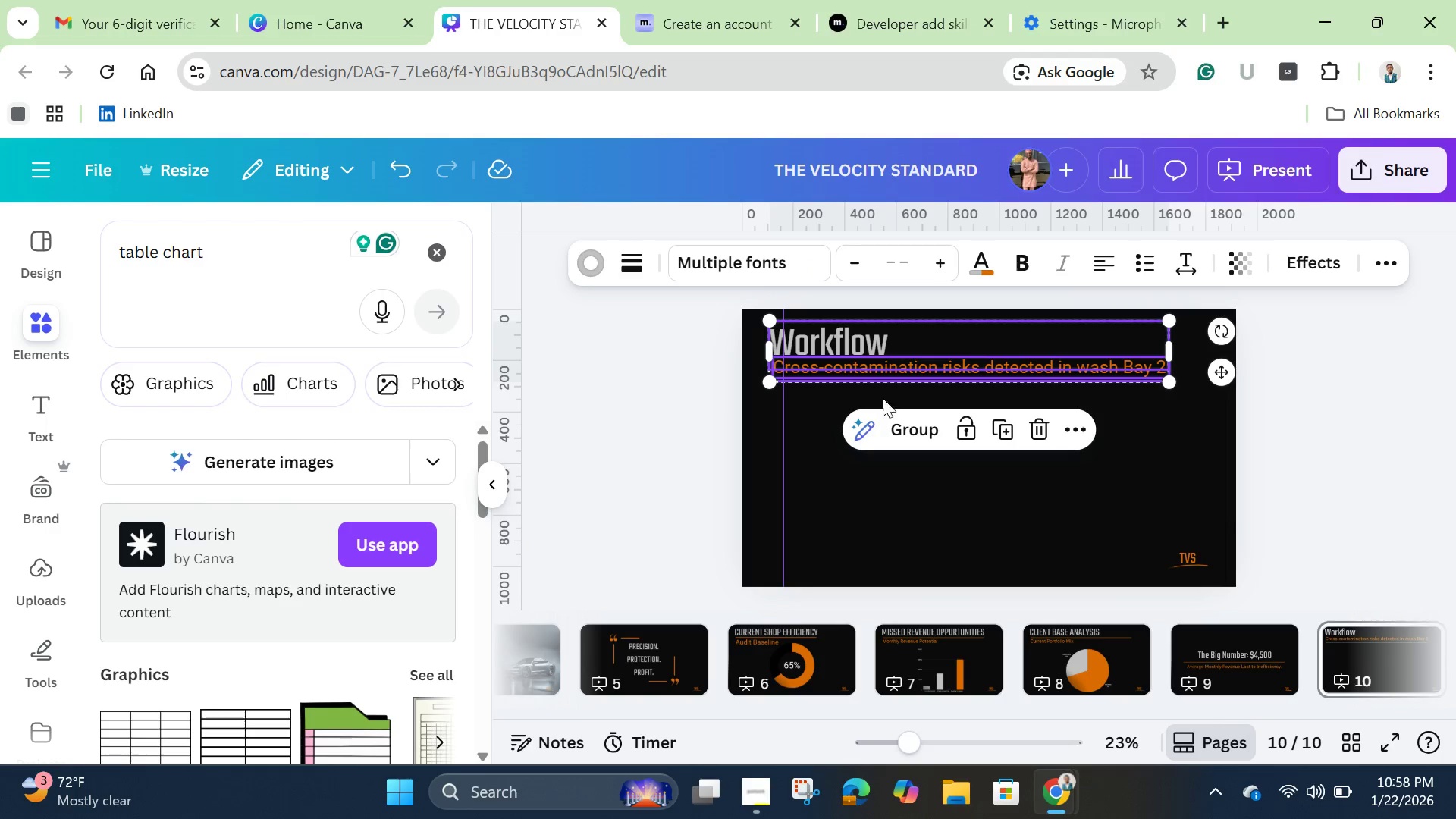 
key(Shift+ShiftLeft)
 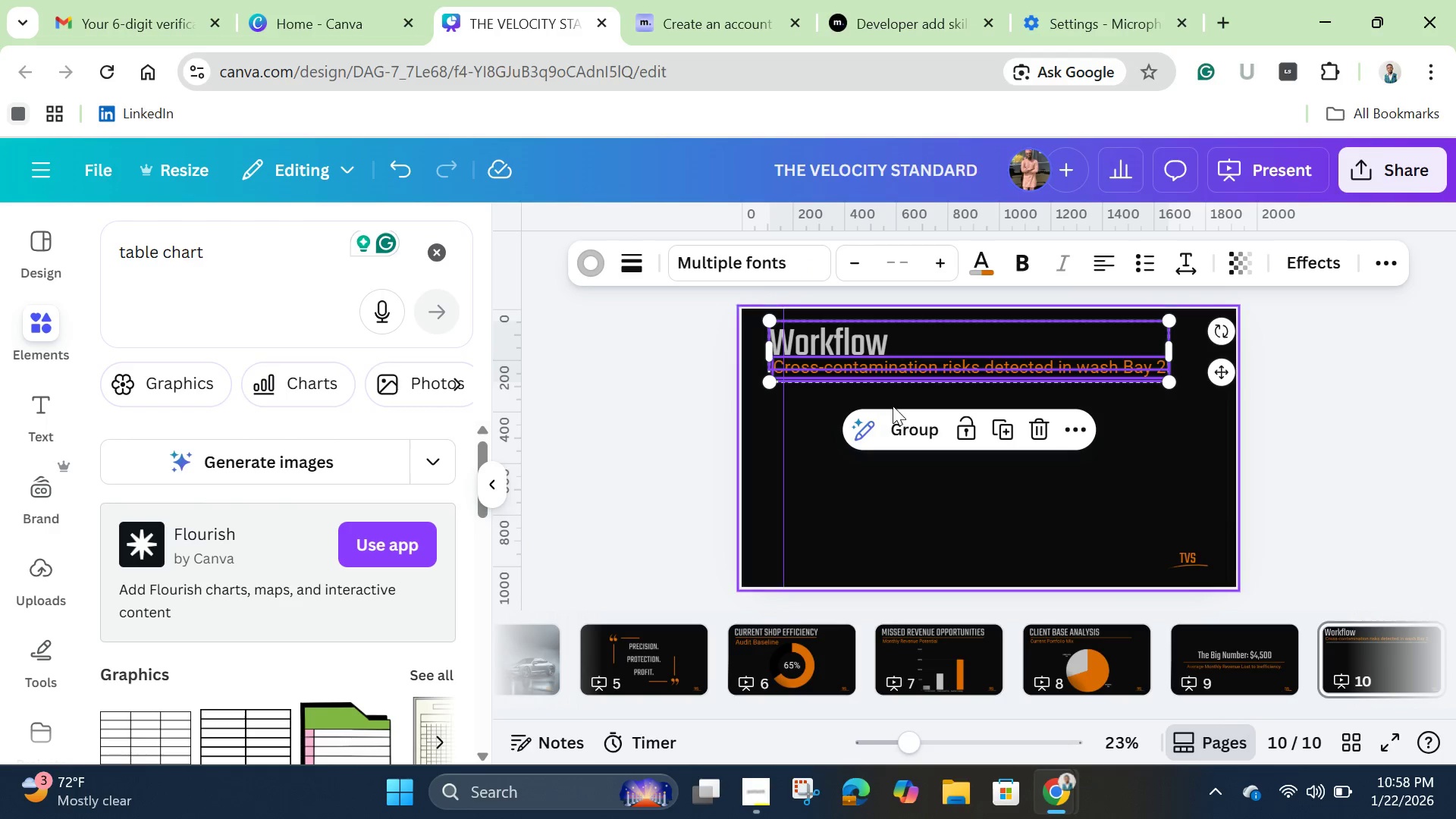 
key(Shift+ShiftLeft)
 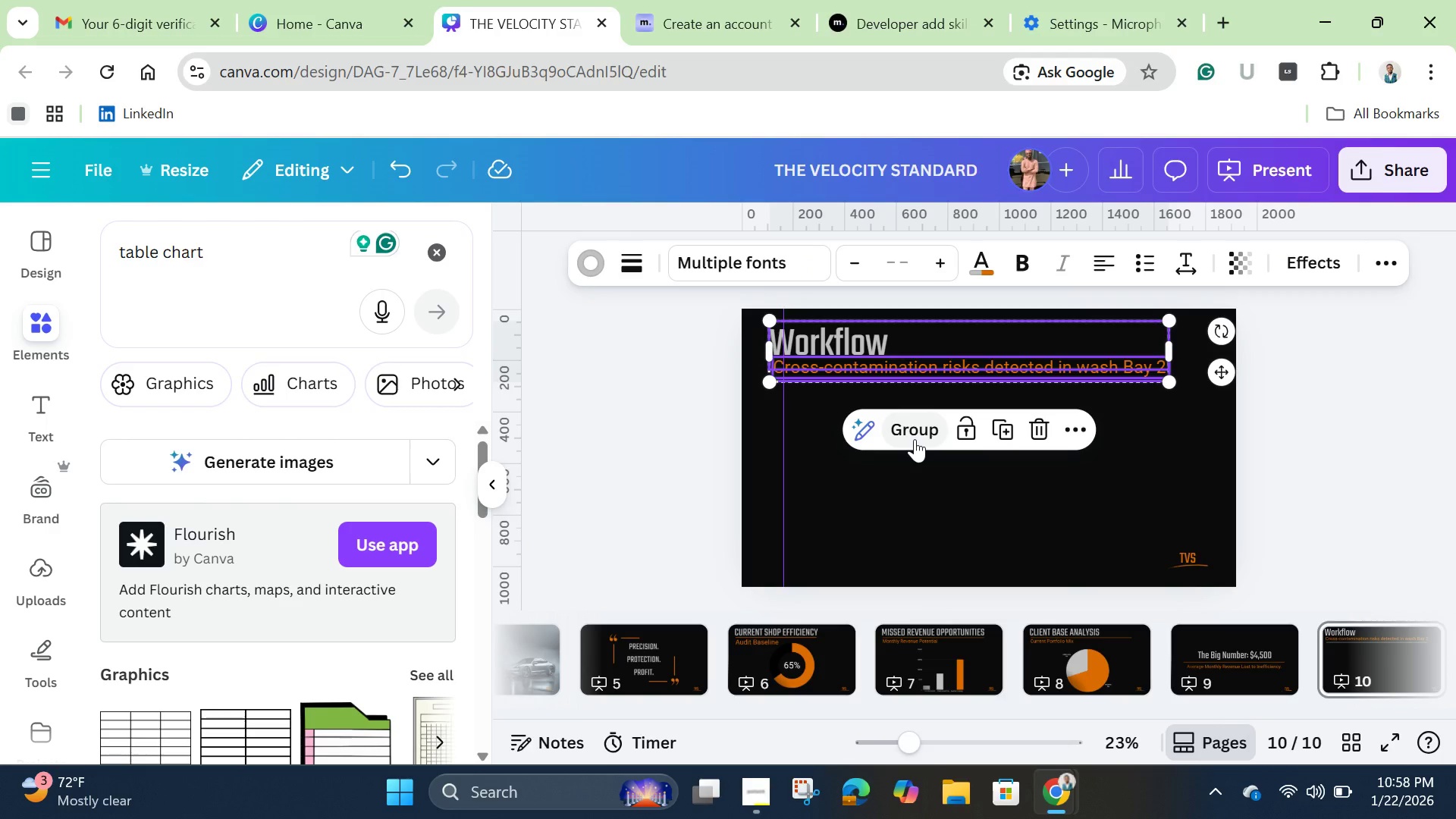 
left_click([915, 439])
 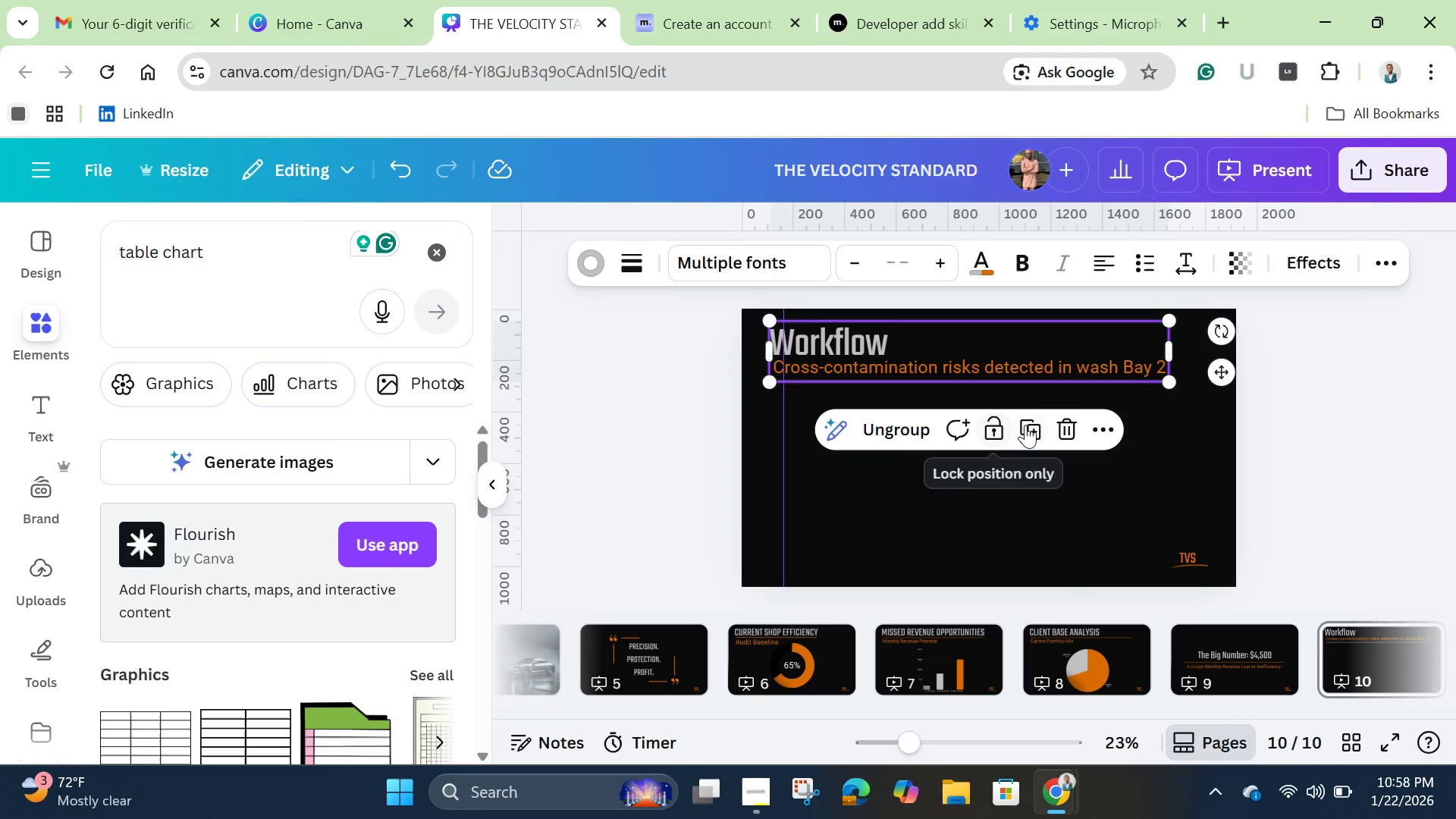 
left_click([1031, 424])
 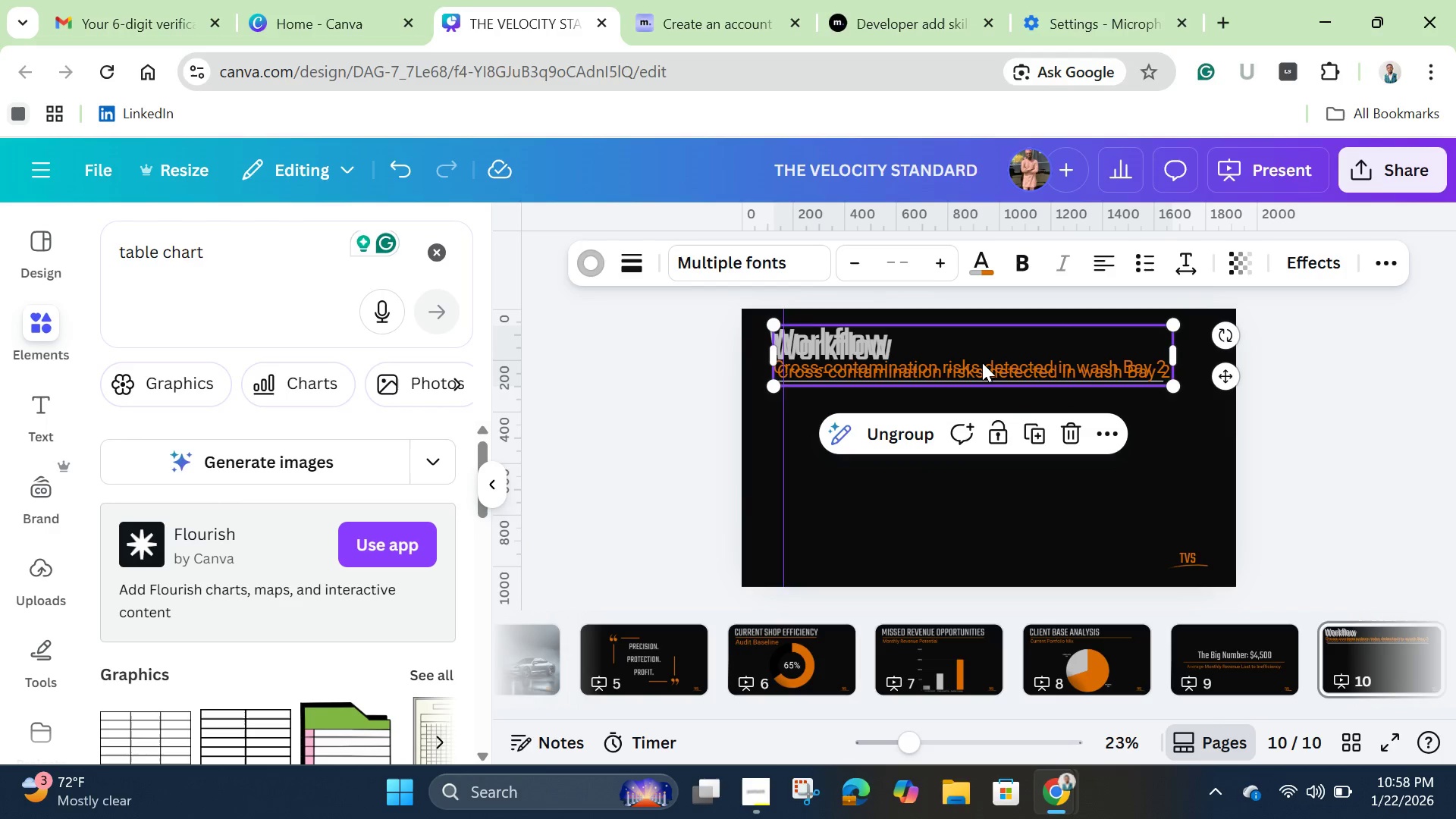 
left_click_drag(start_coordinate=[982, 362], to_coordinate=[983, 431])
 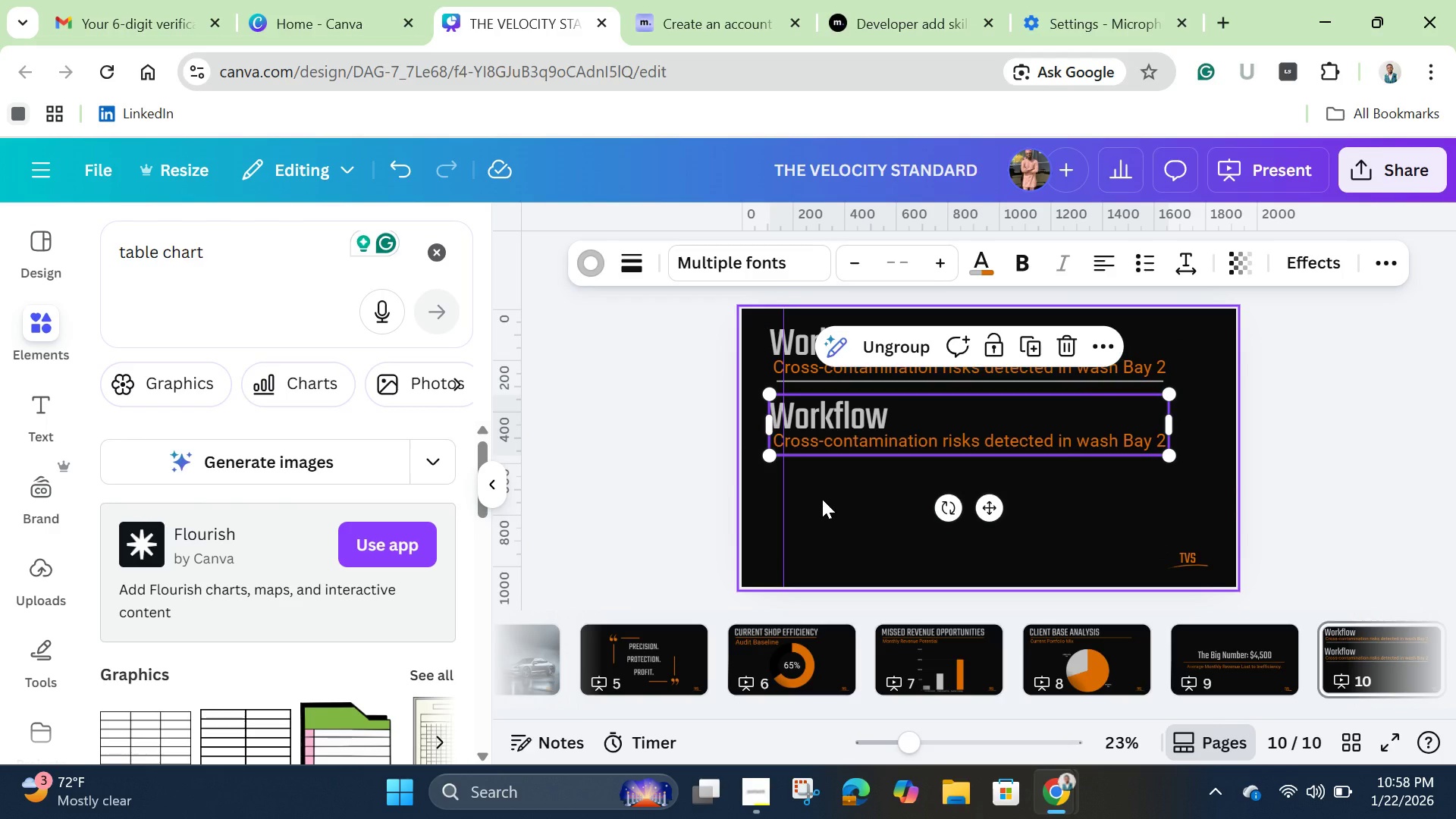 
left_click([822, 499])
 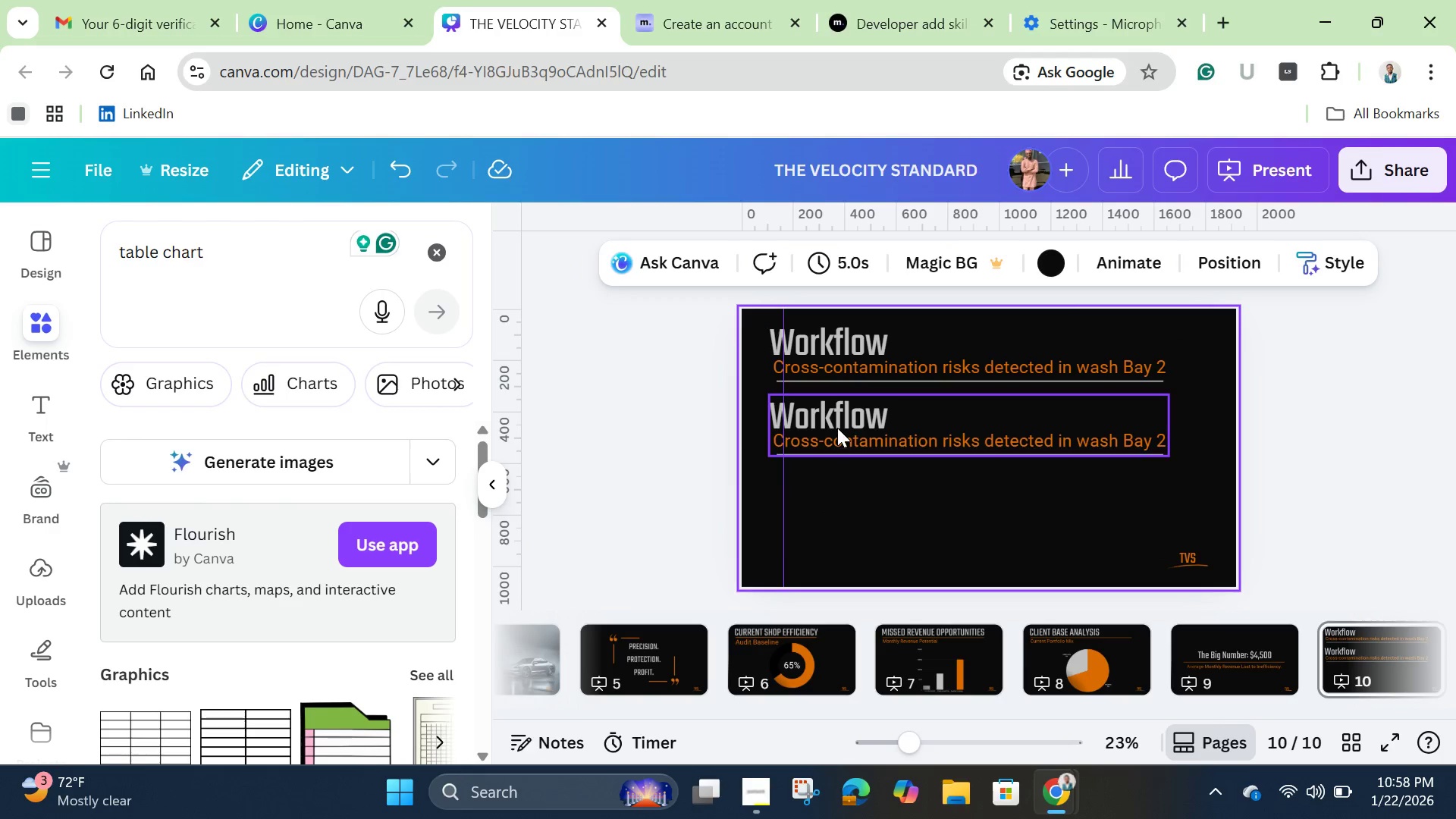 
left_click([838, 428])
 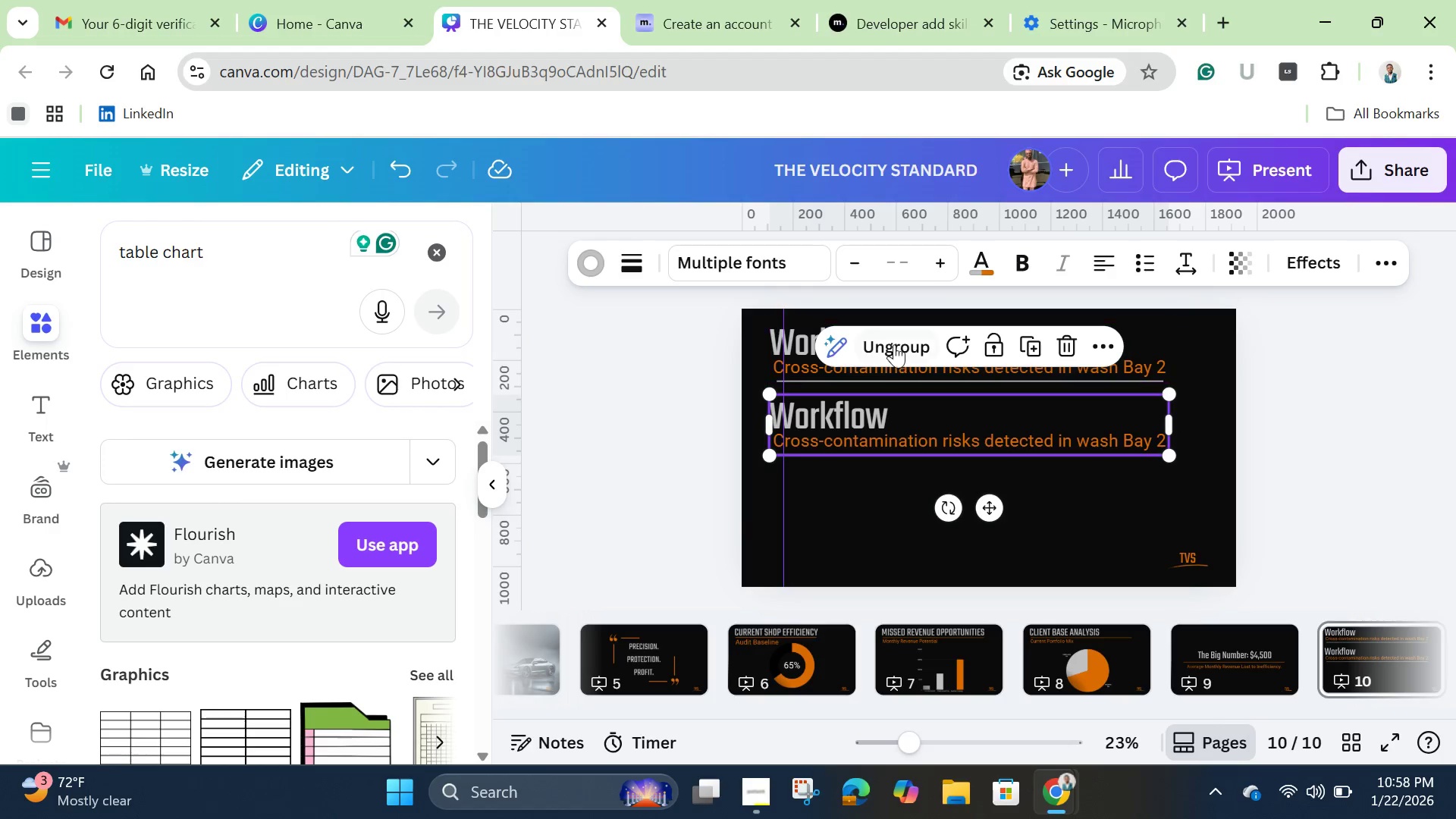 
left_click([893, 342])
 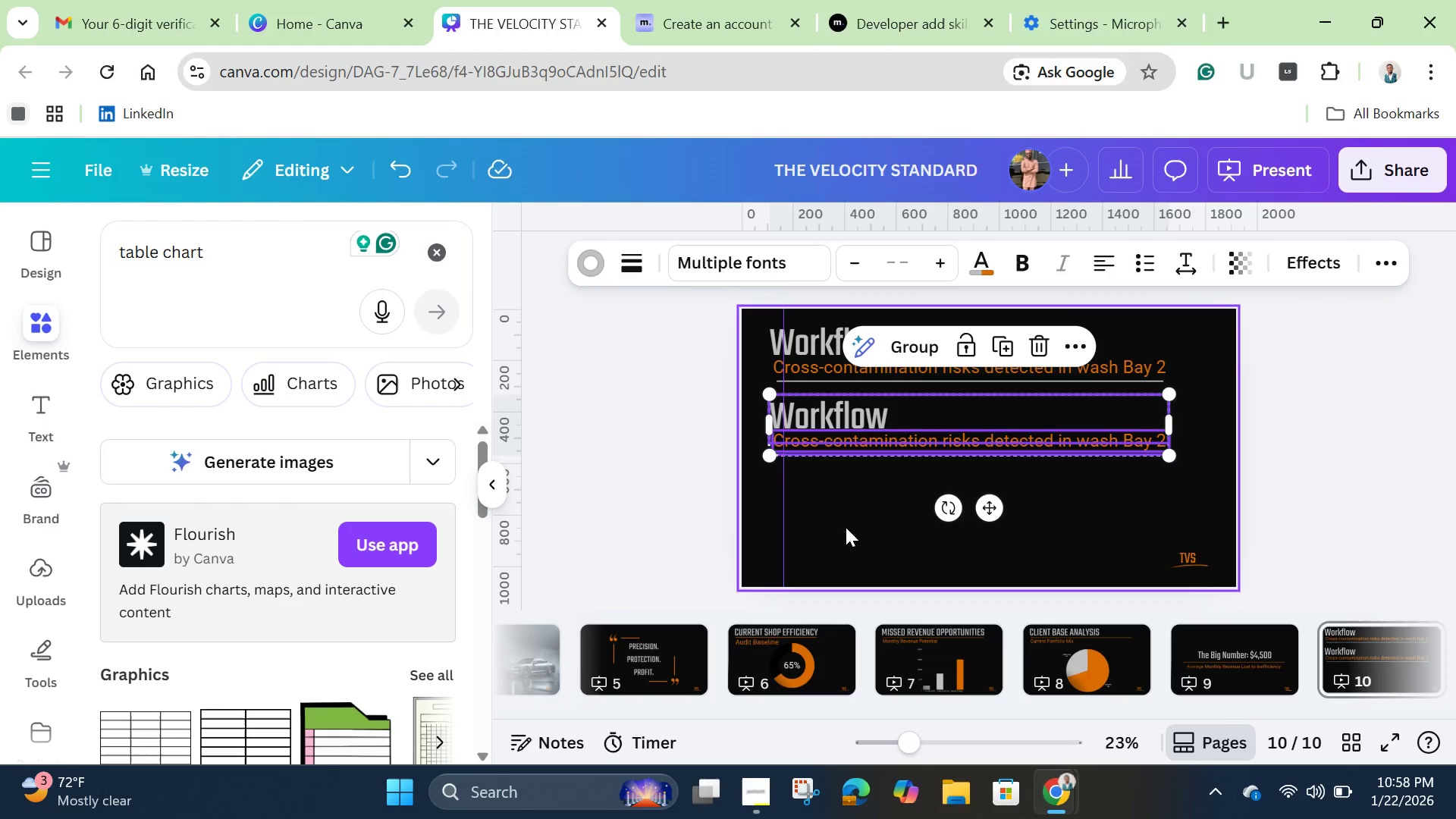 
left_click([846, 527])
 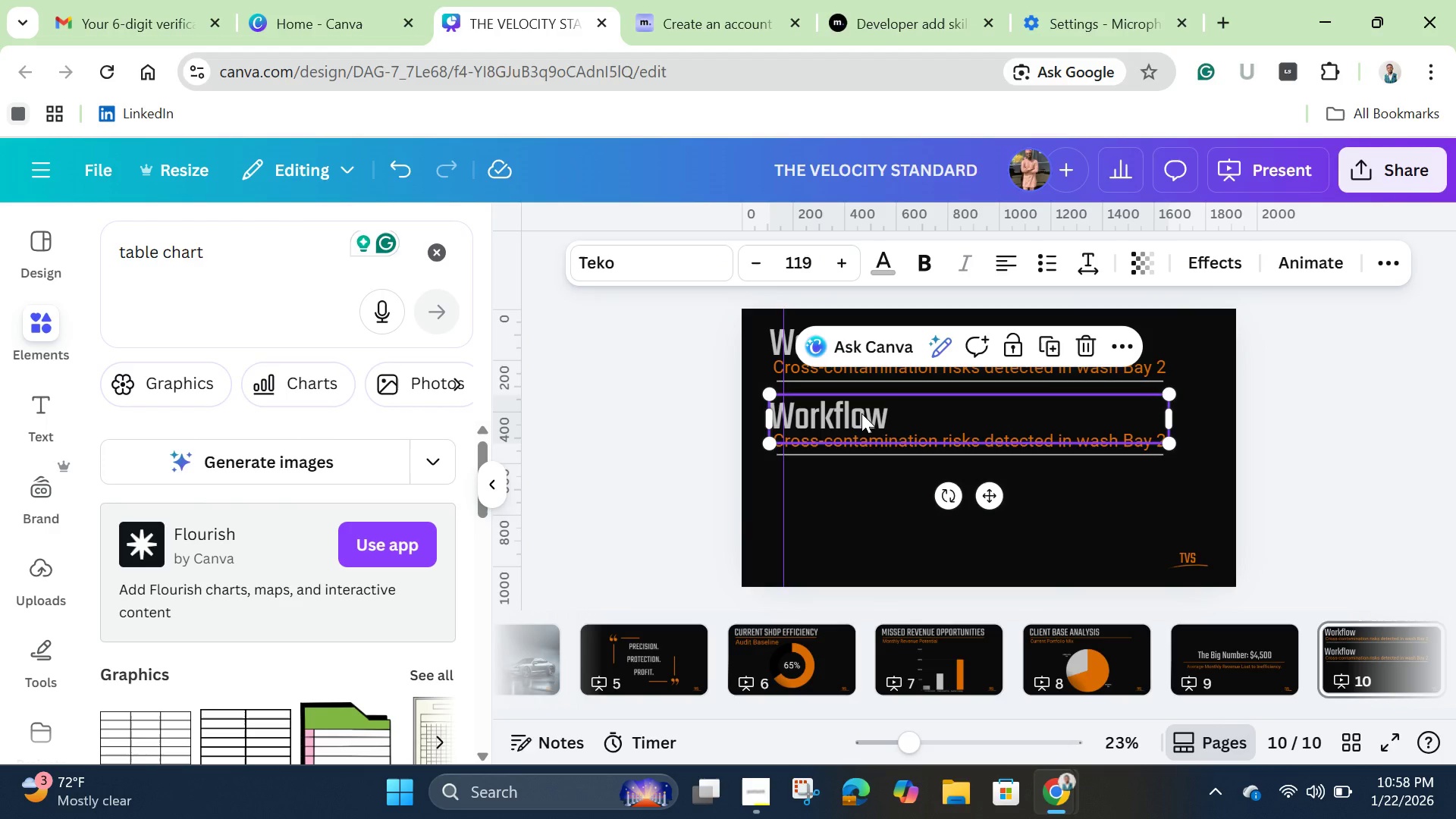 
left_click([861, 413])
 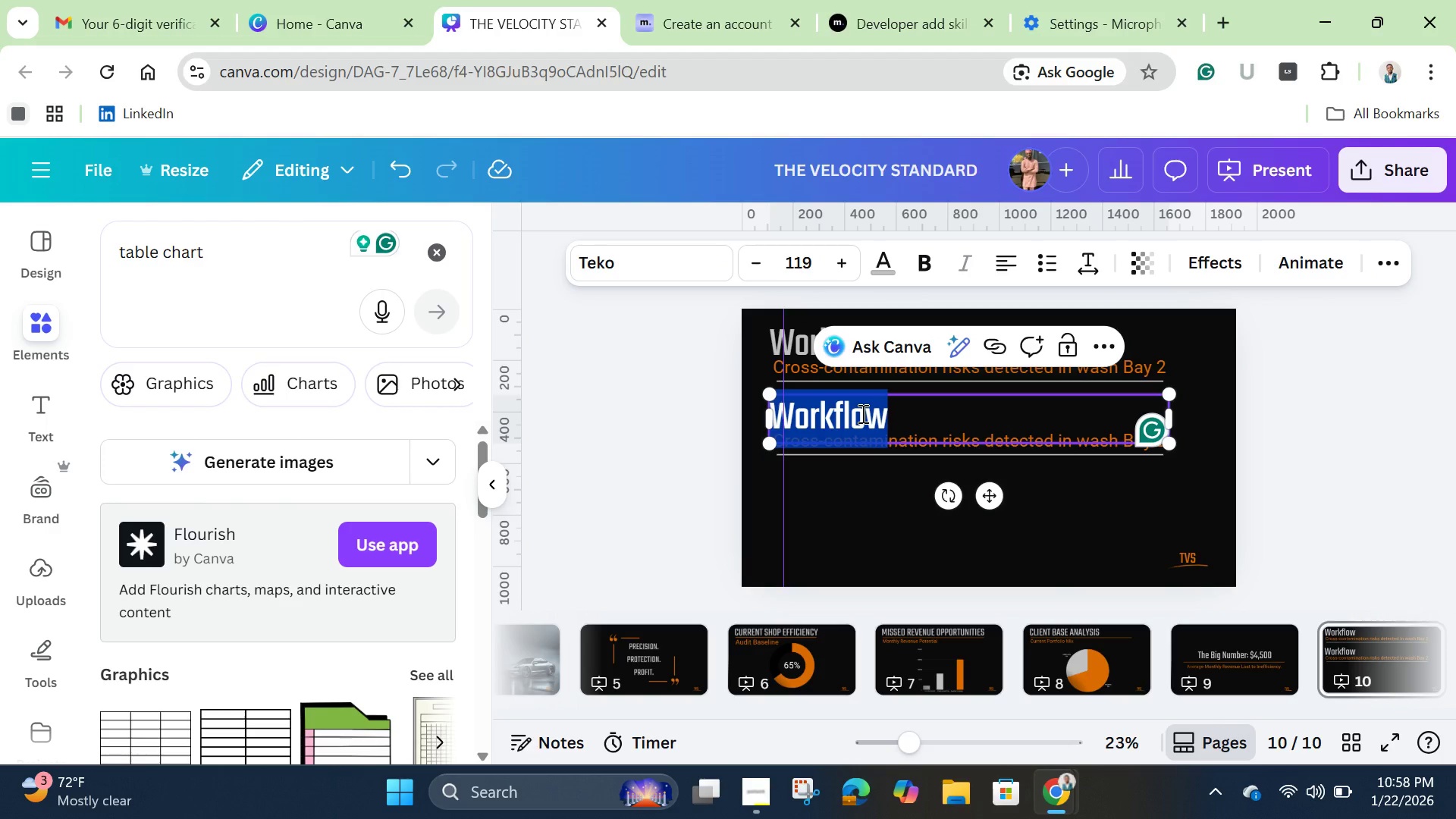 
key(Backspace)
type(Tools)
 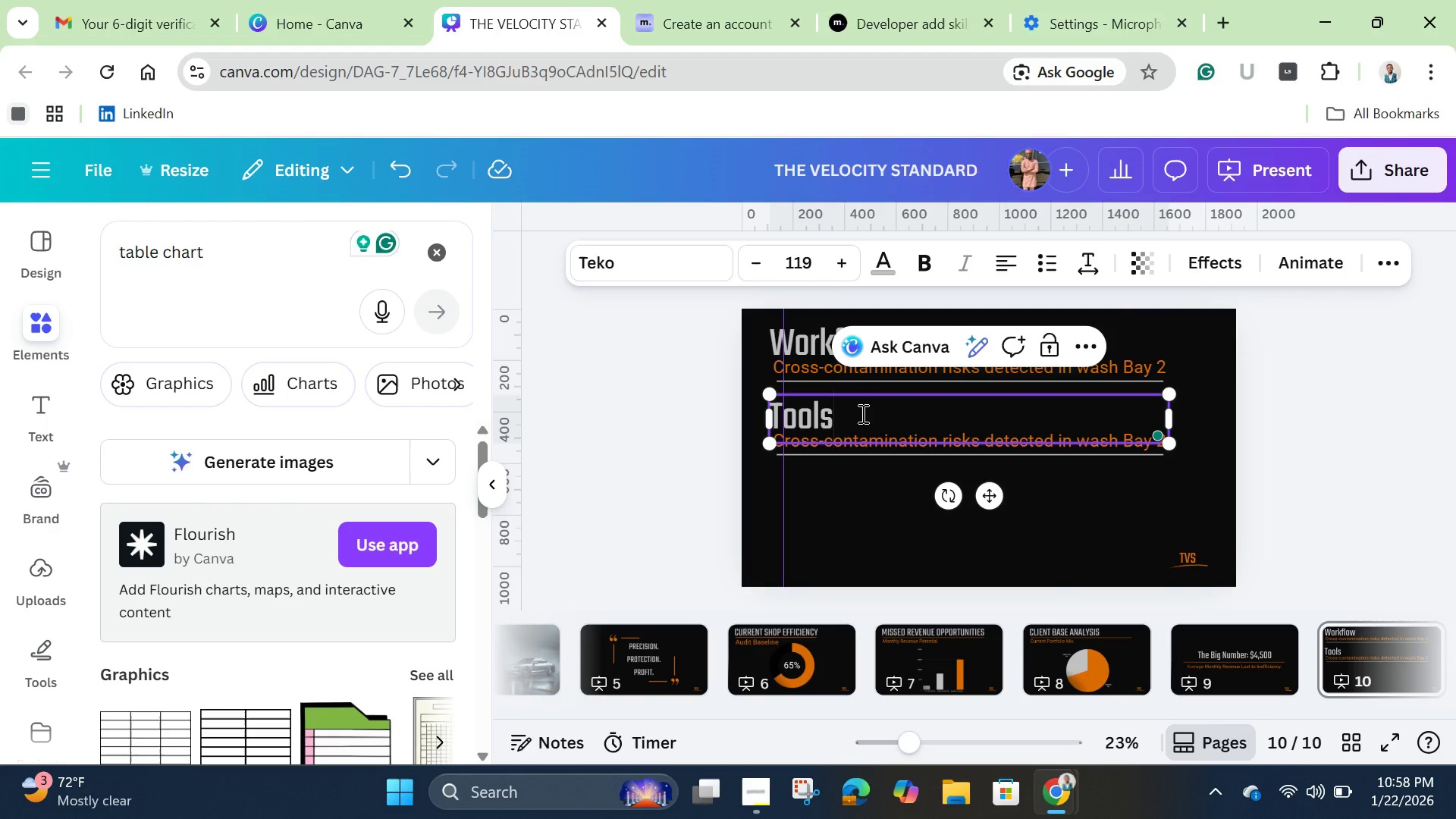 
left_click([835, 486])
 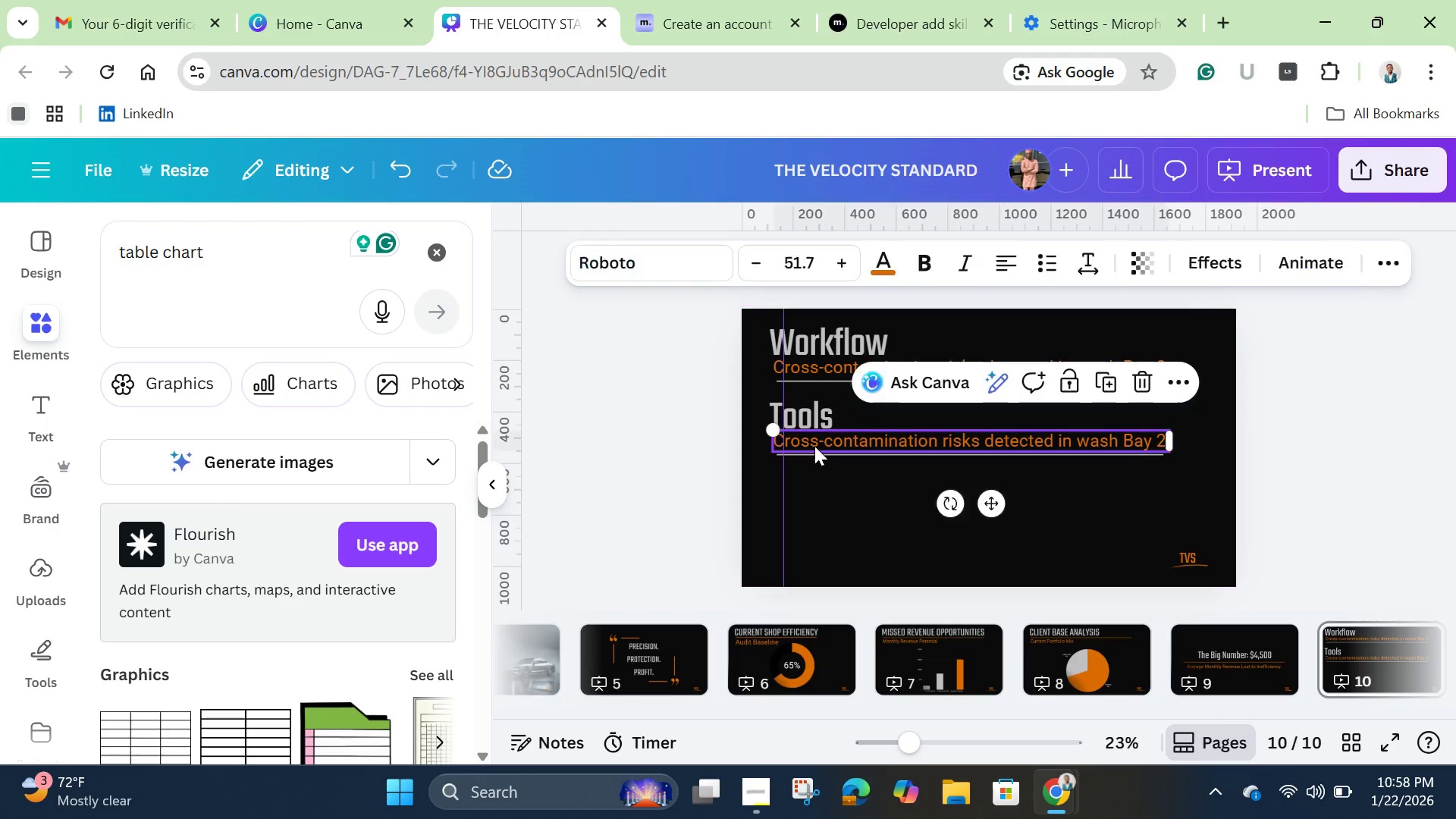 
double_click([814, 446])
 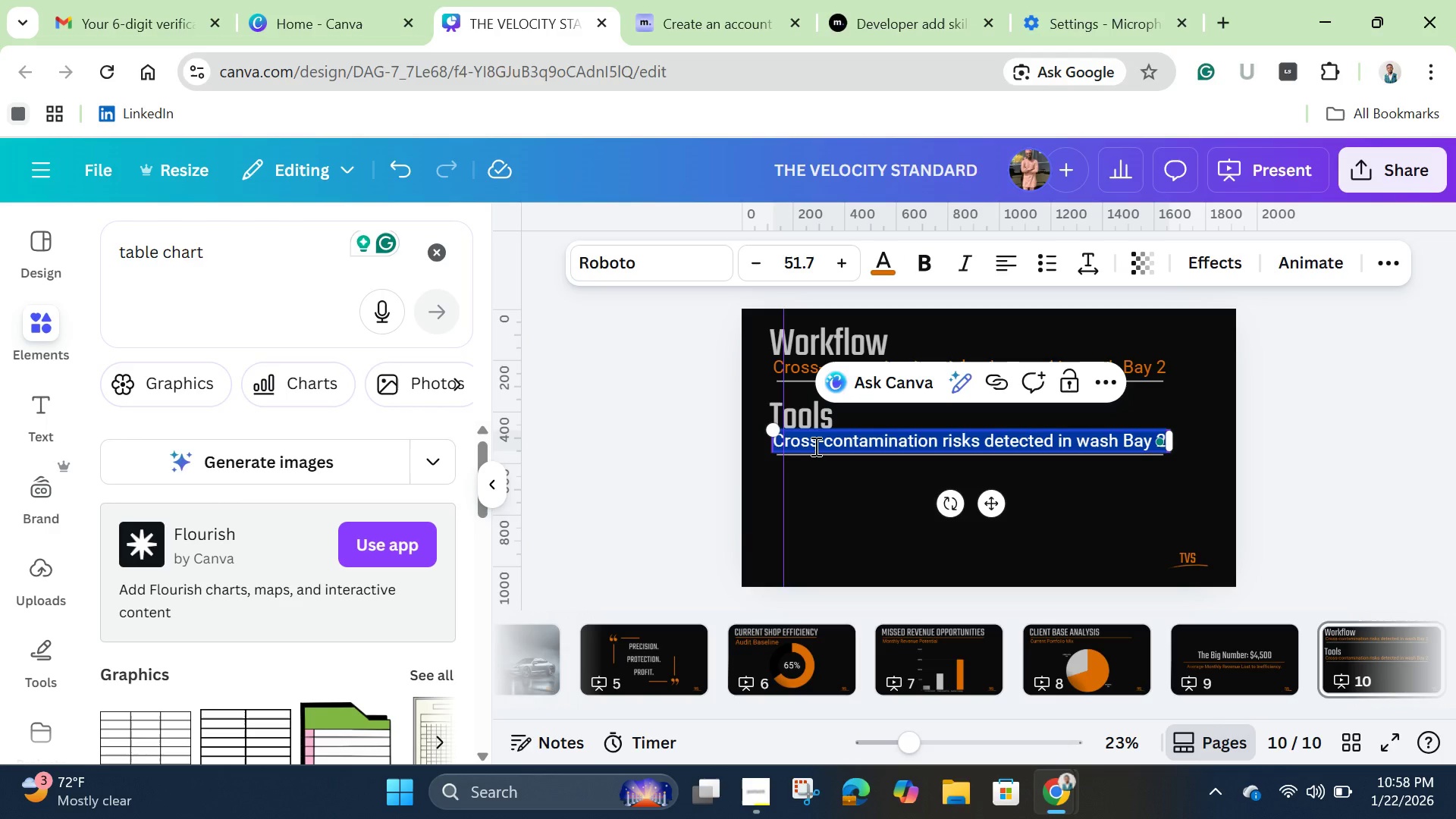 
key(Backspace)
 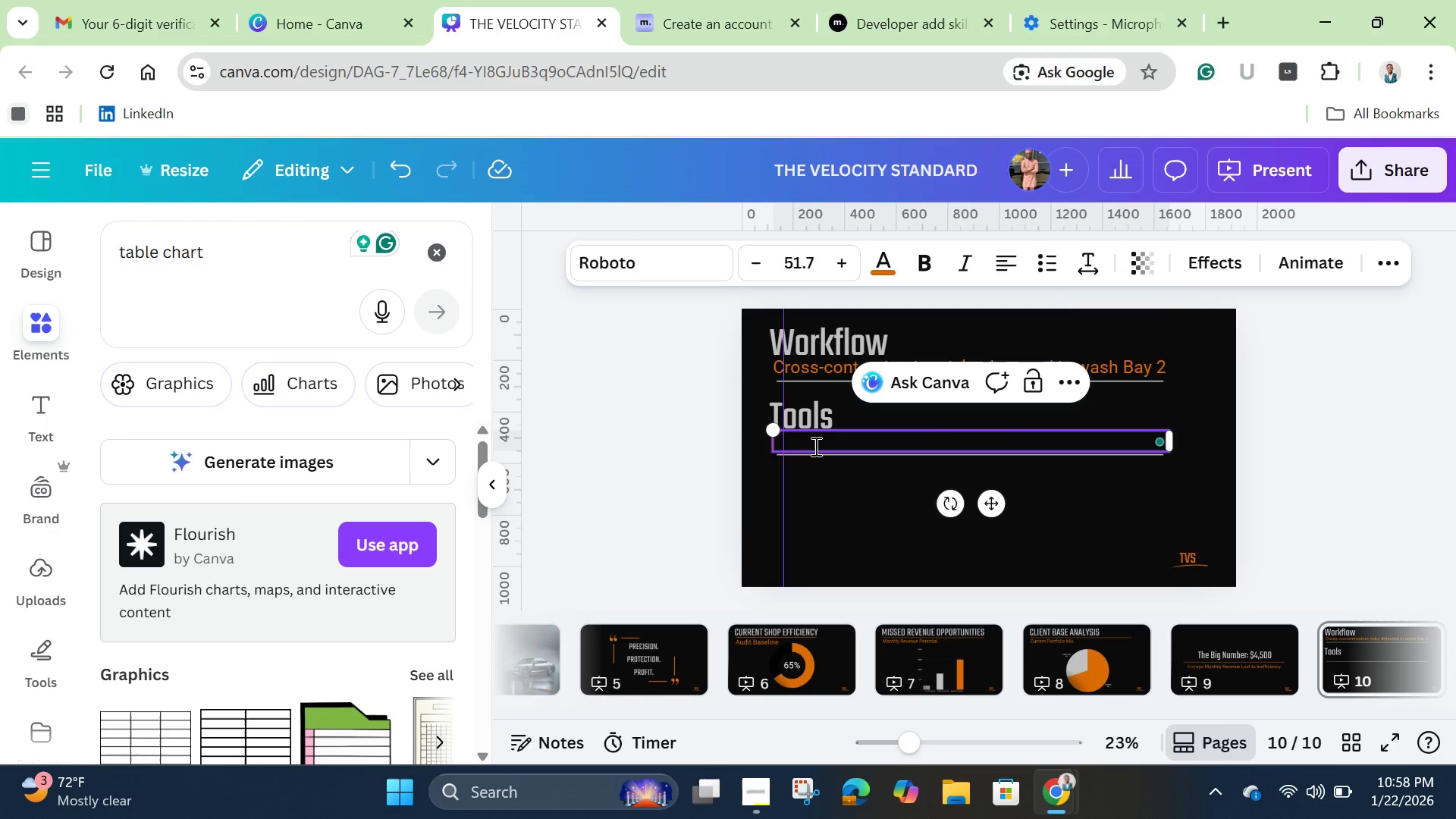 
type(Ligh)
 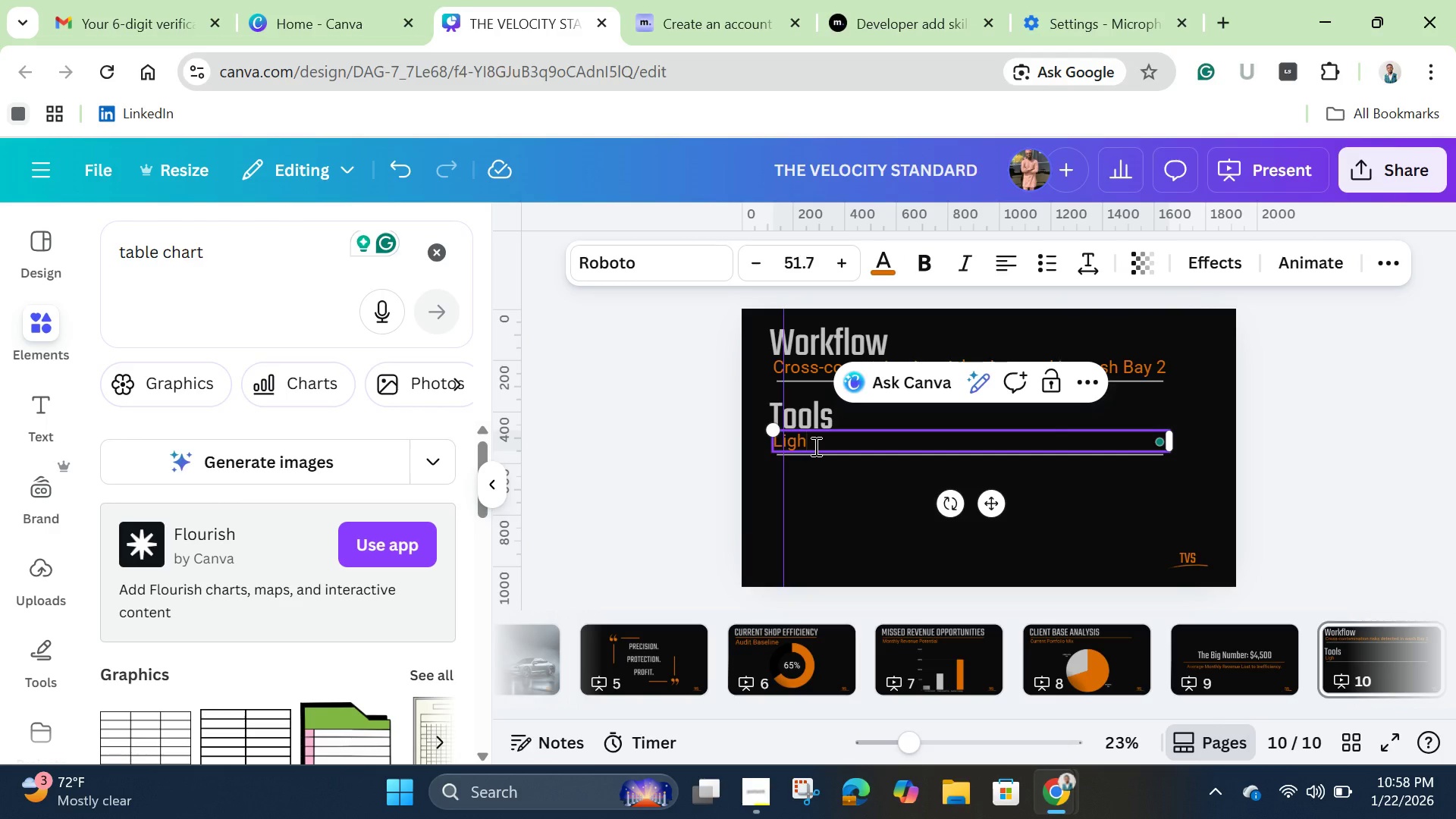 
type(ting lume)
 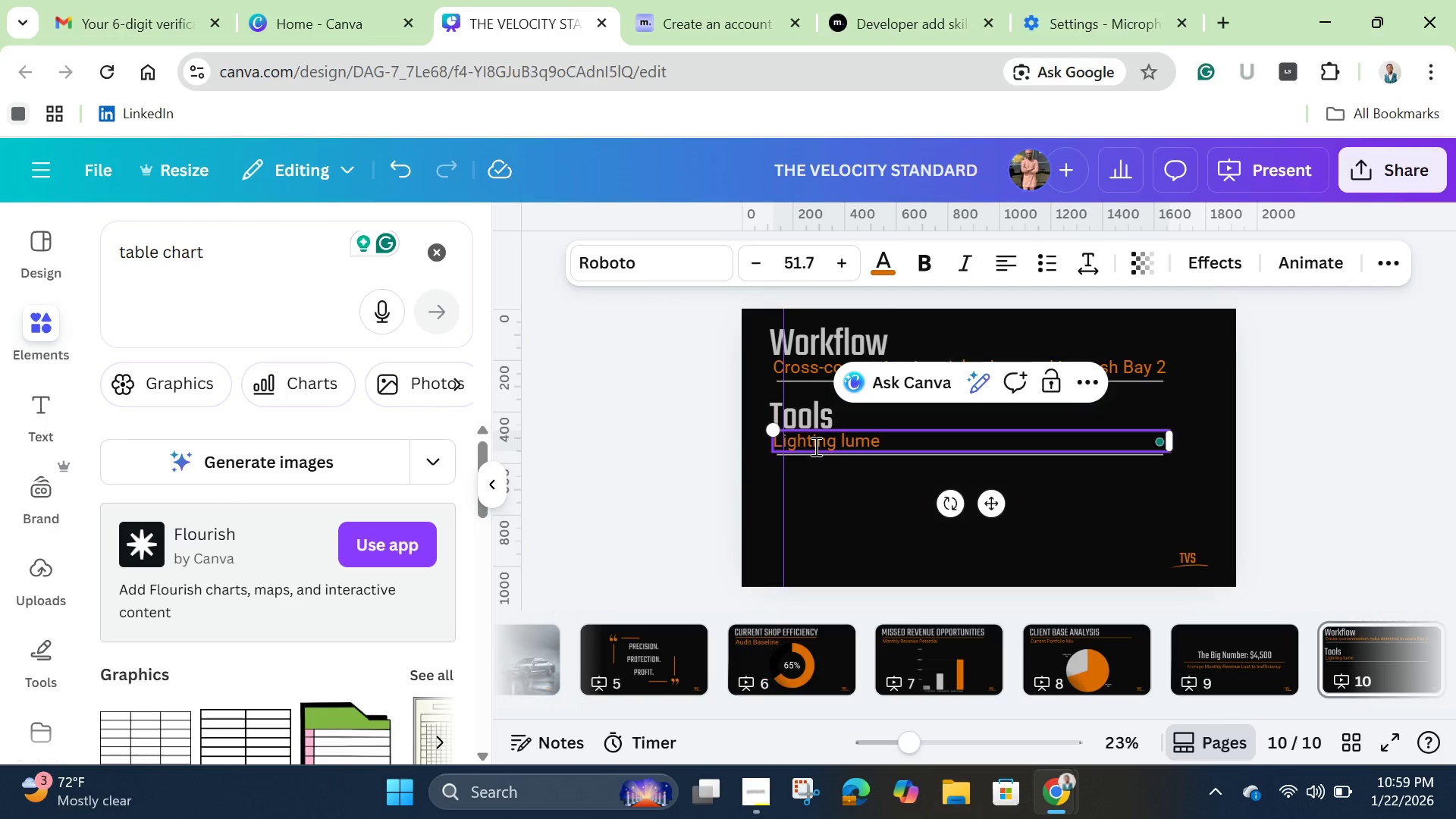 
wait(6.47)
 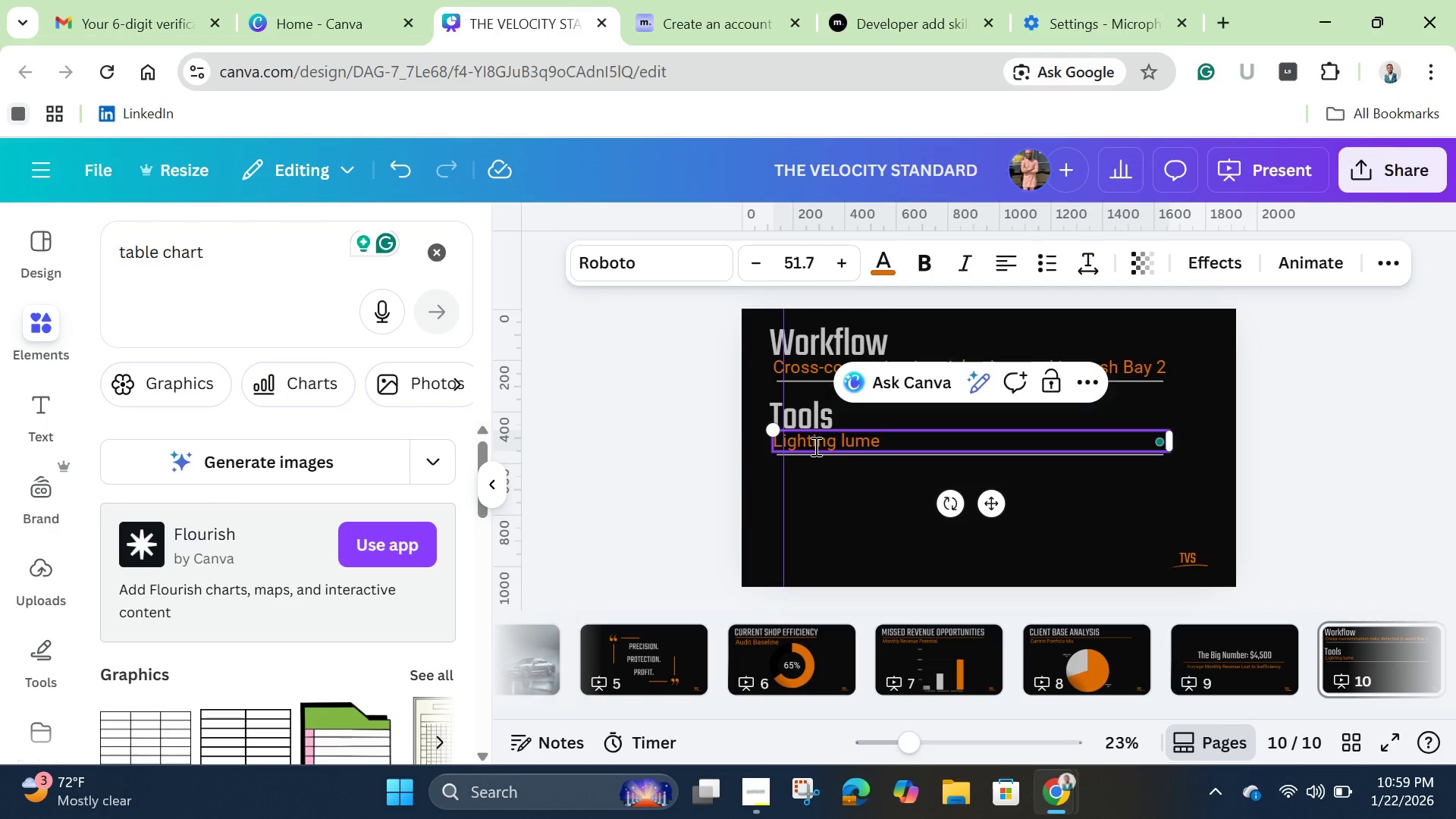 
type(ns insufienet or paint correction)
 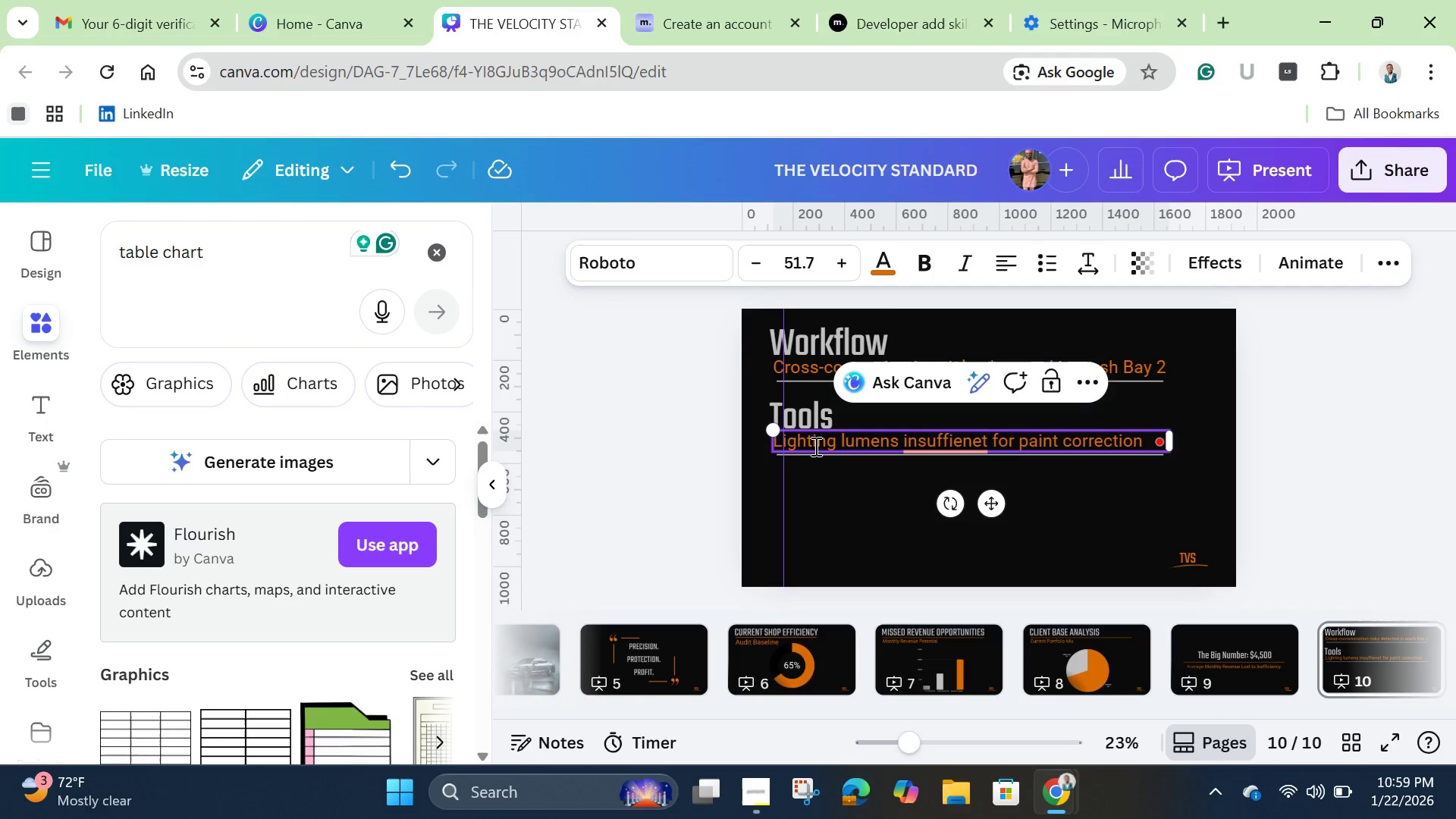 
left_click([838, 516])
 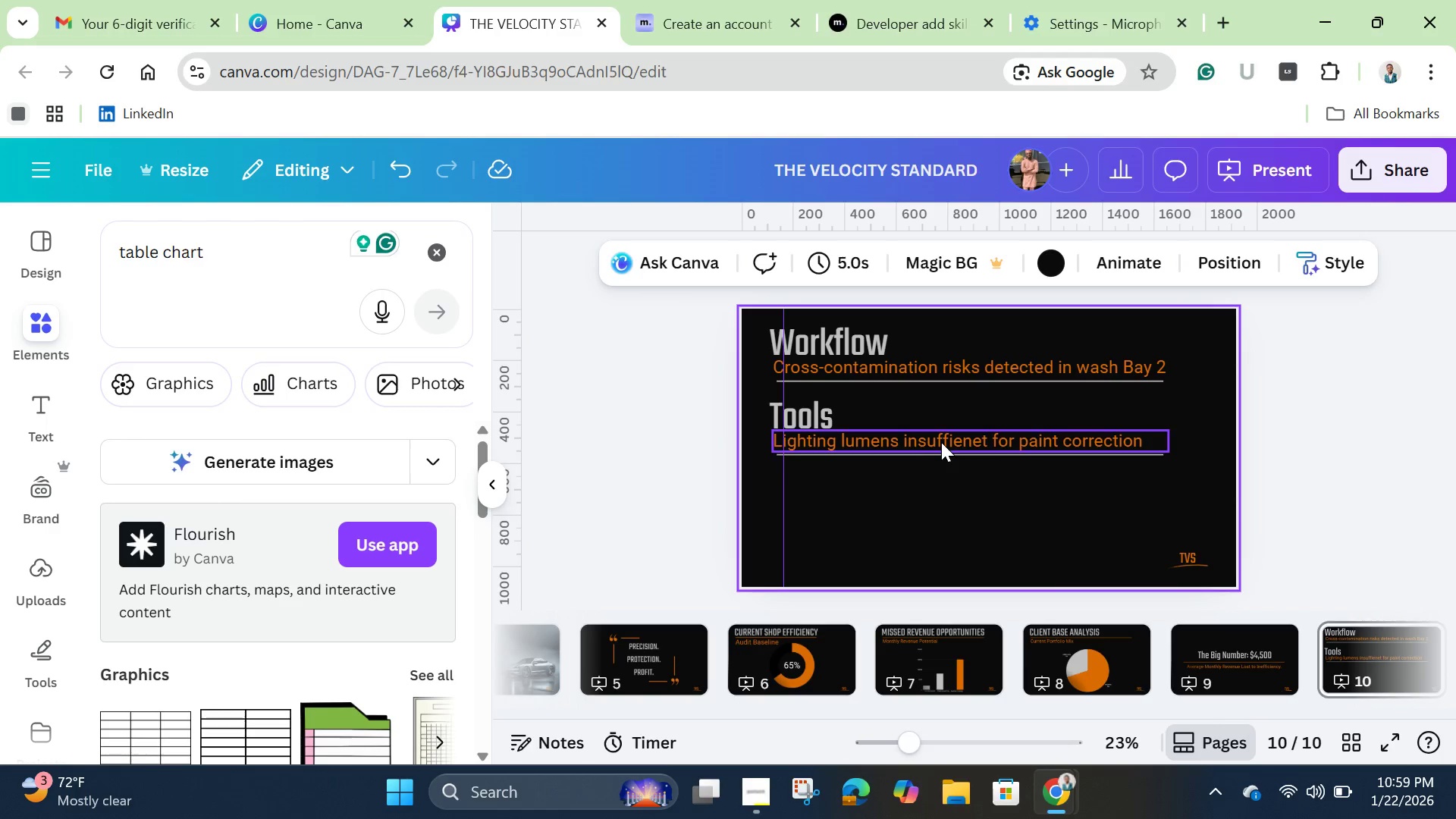 
left_click([943, 441])
 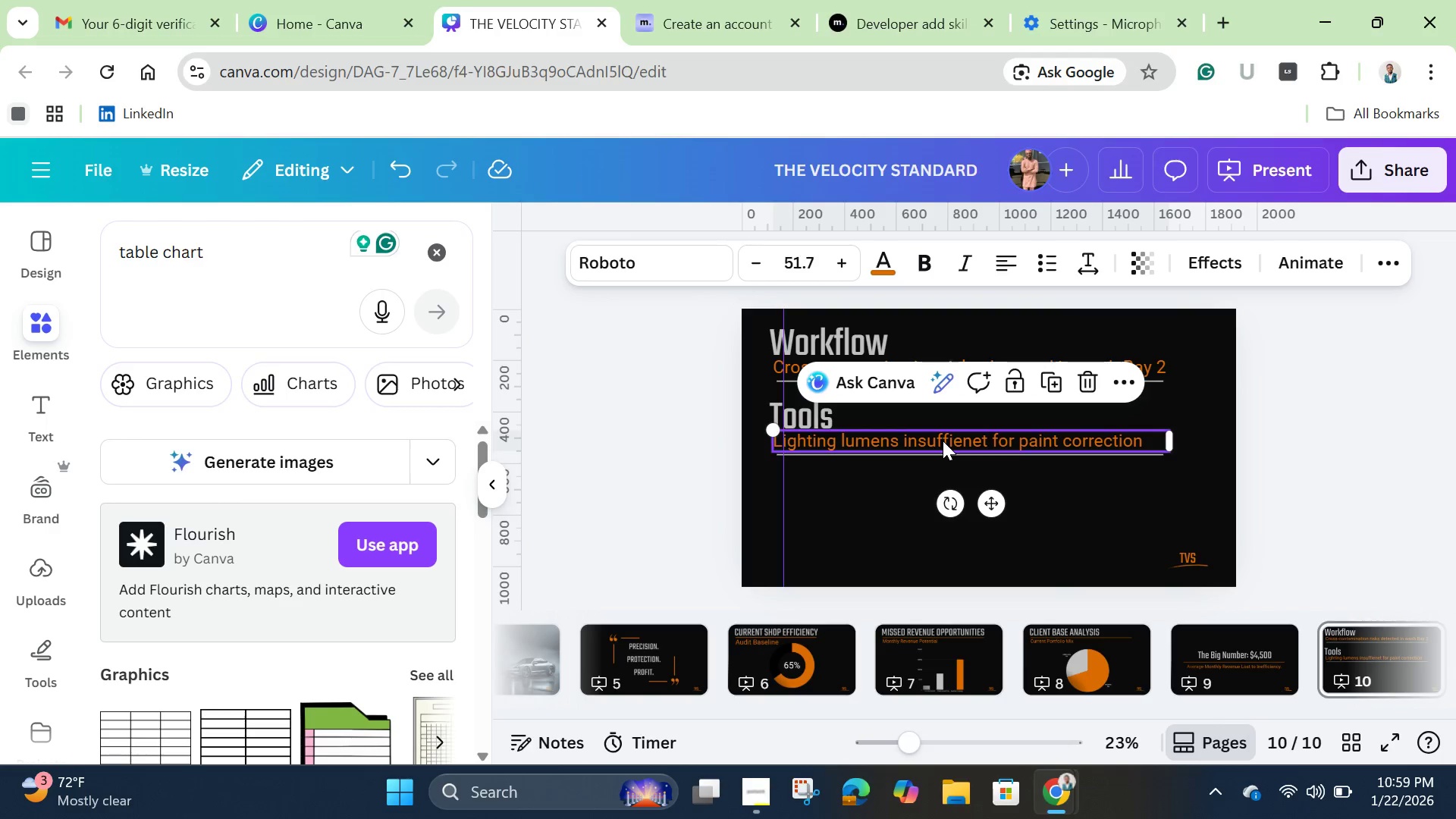 
left_click([943, 441])
 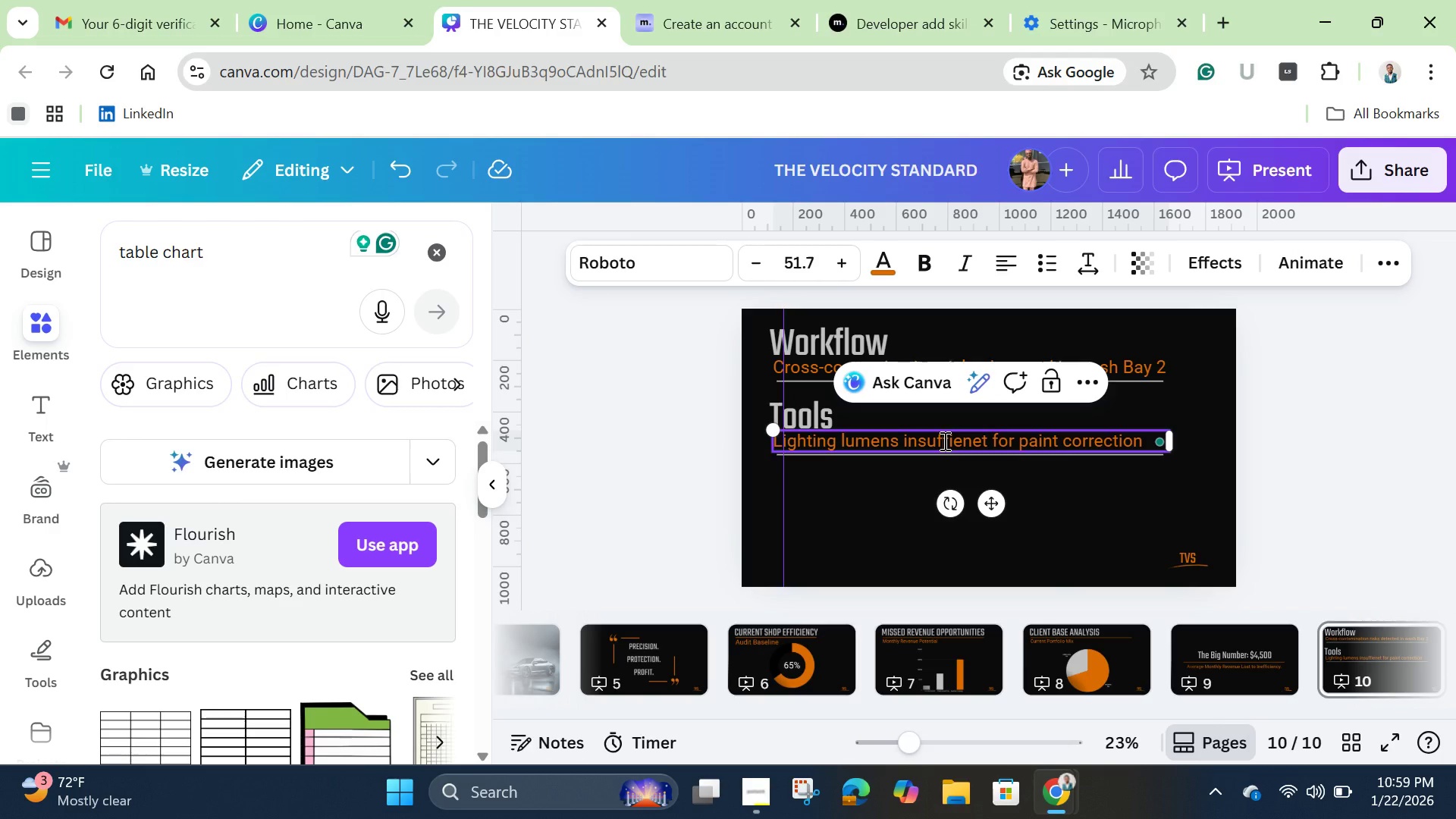 
left_click([943, 441])
 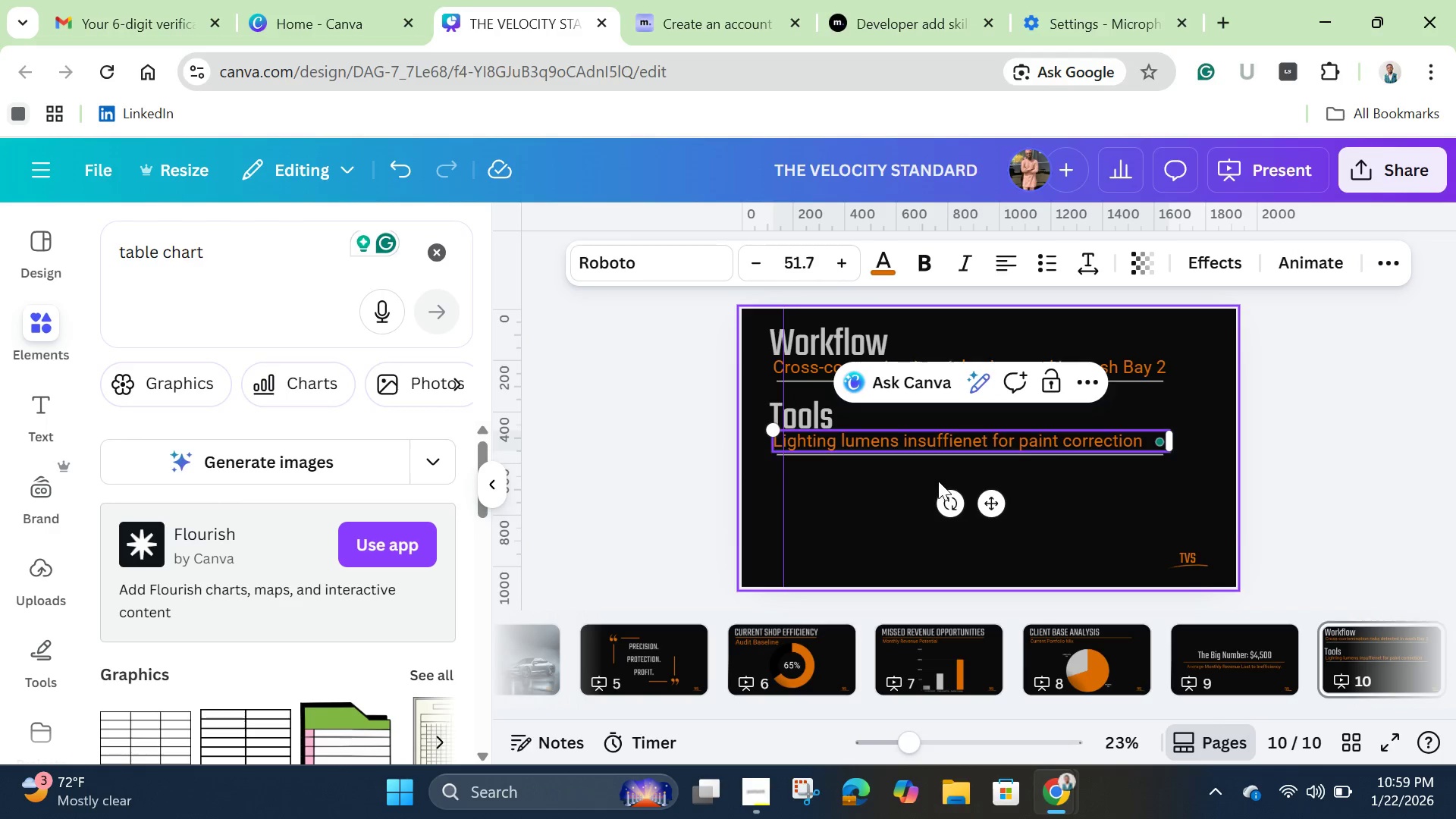 
left_click([938, 481])
 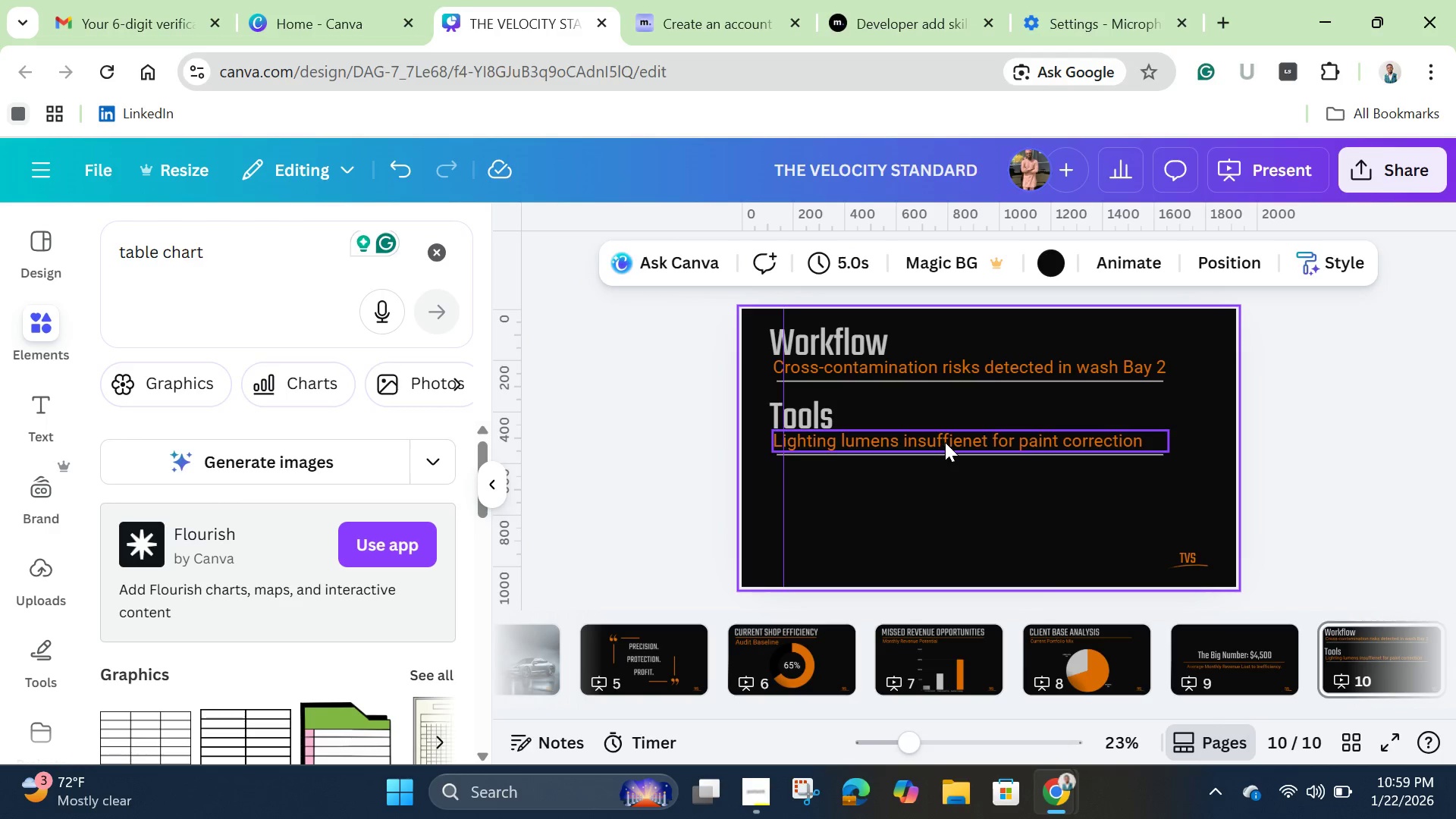 
double_click([945, 442])
 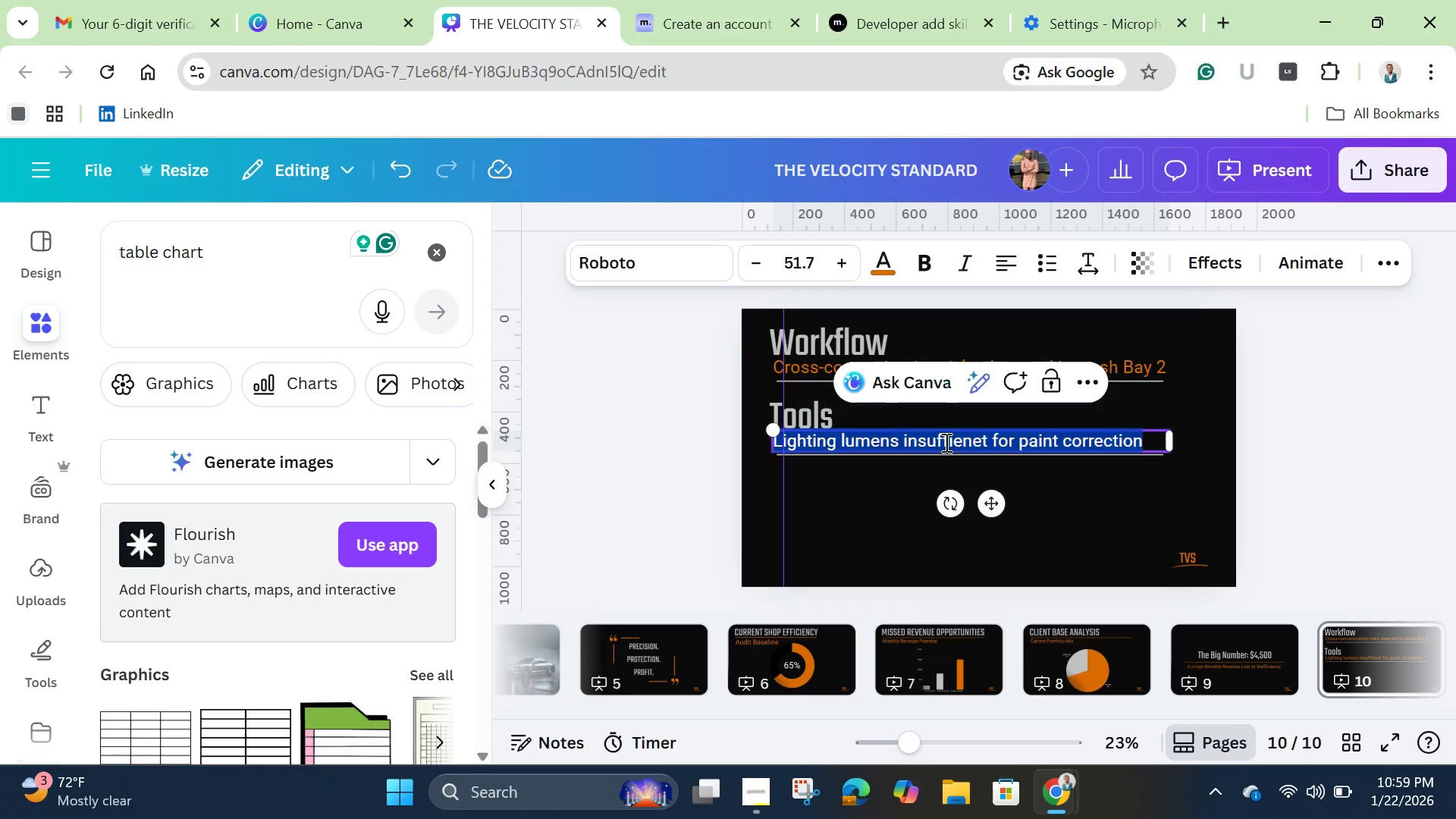 
triple_click([945, 442])
 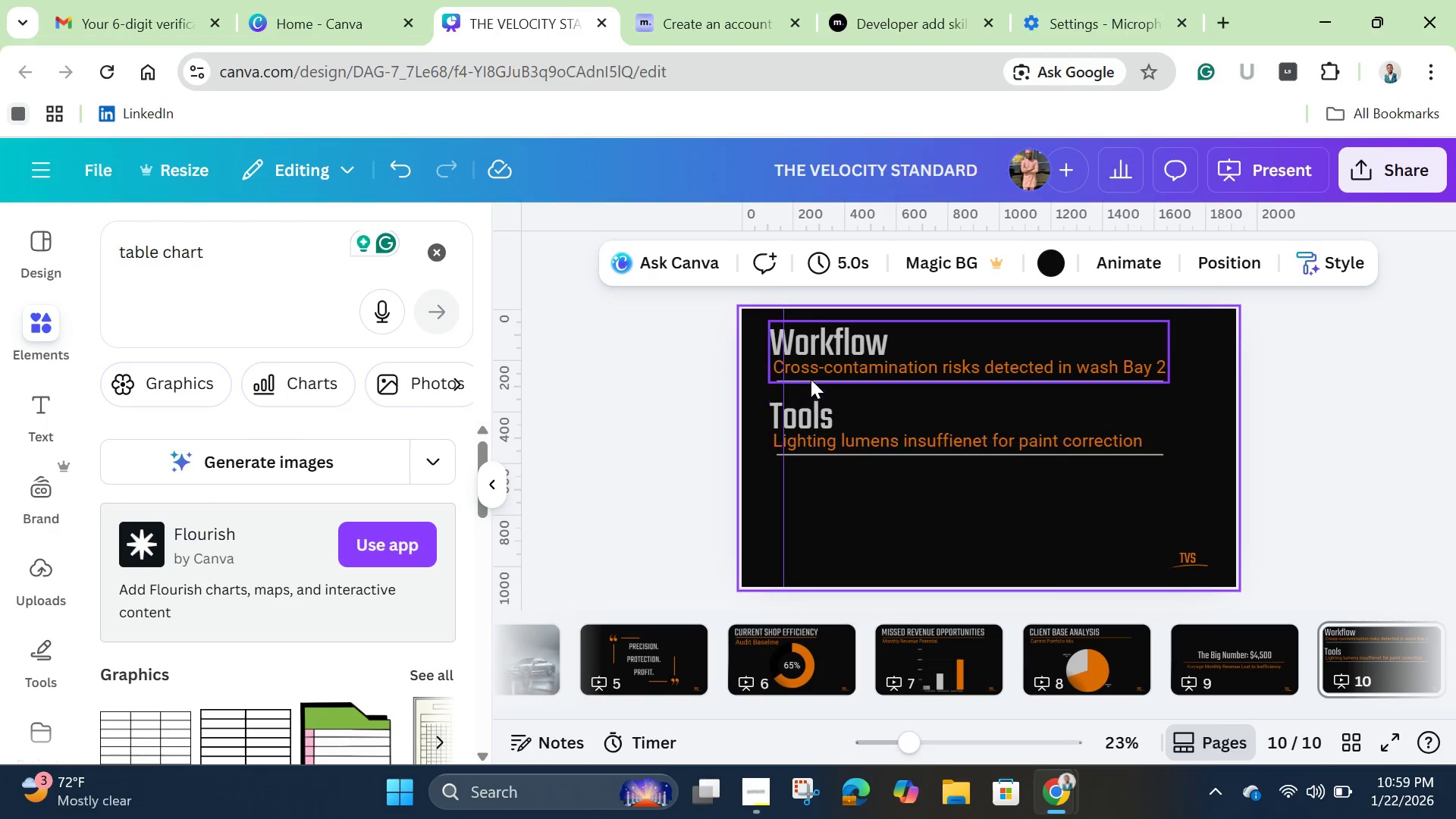 
wait(7.61)
 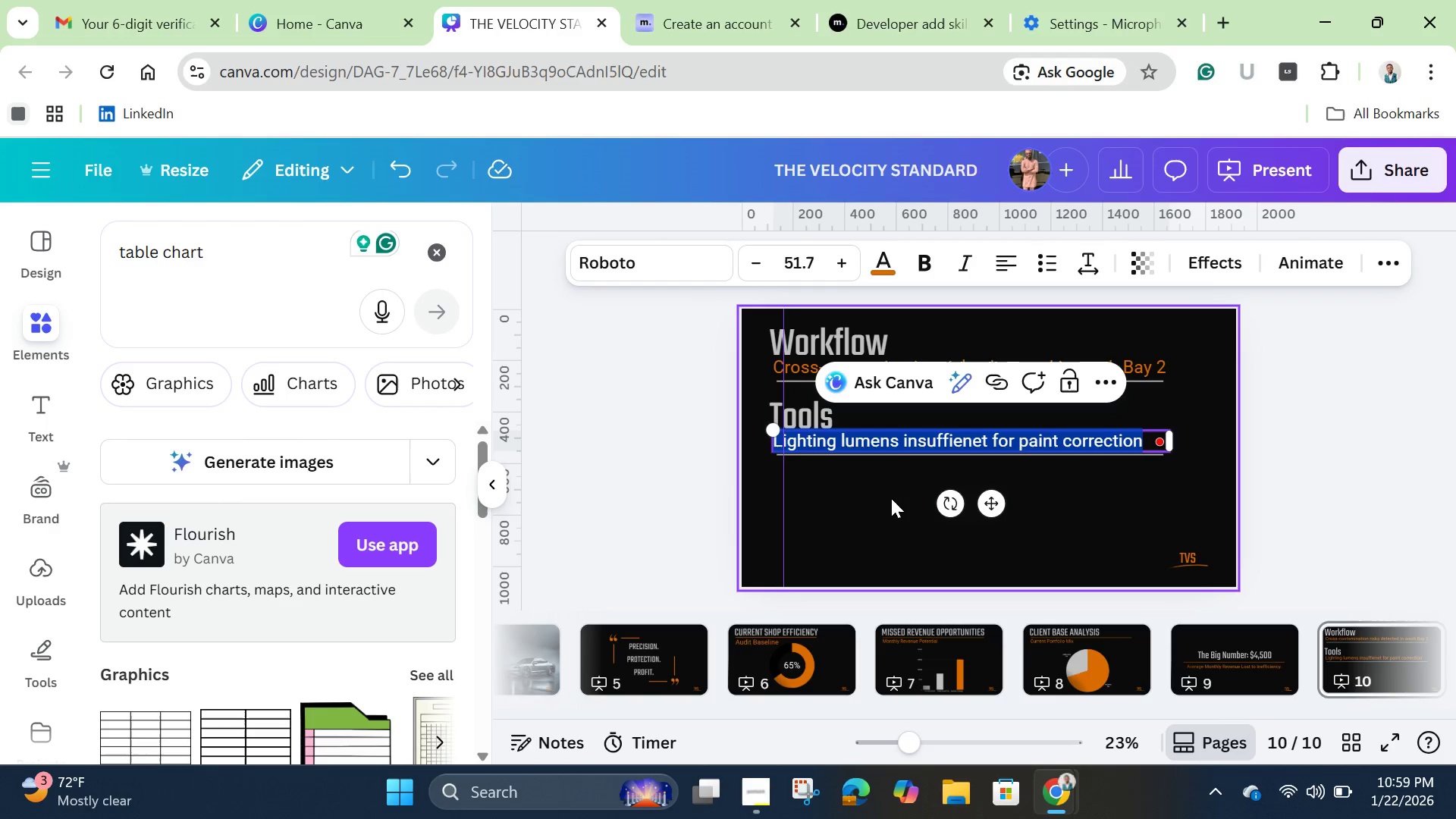 
left_click([1025, 425])
 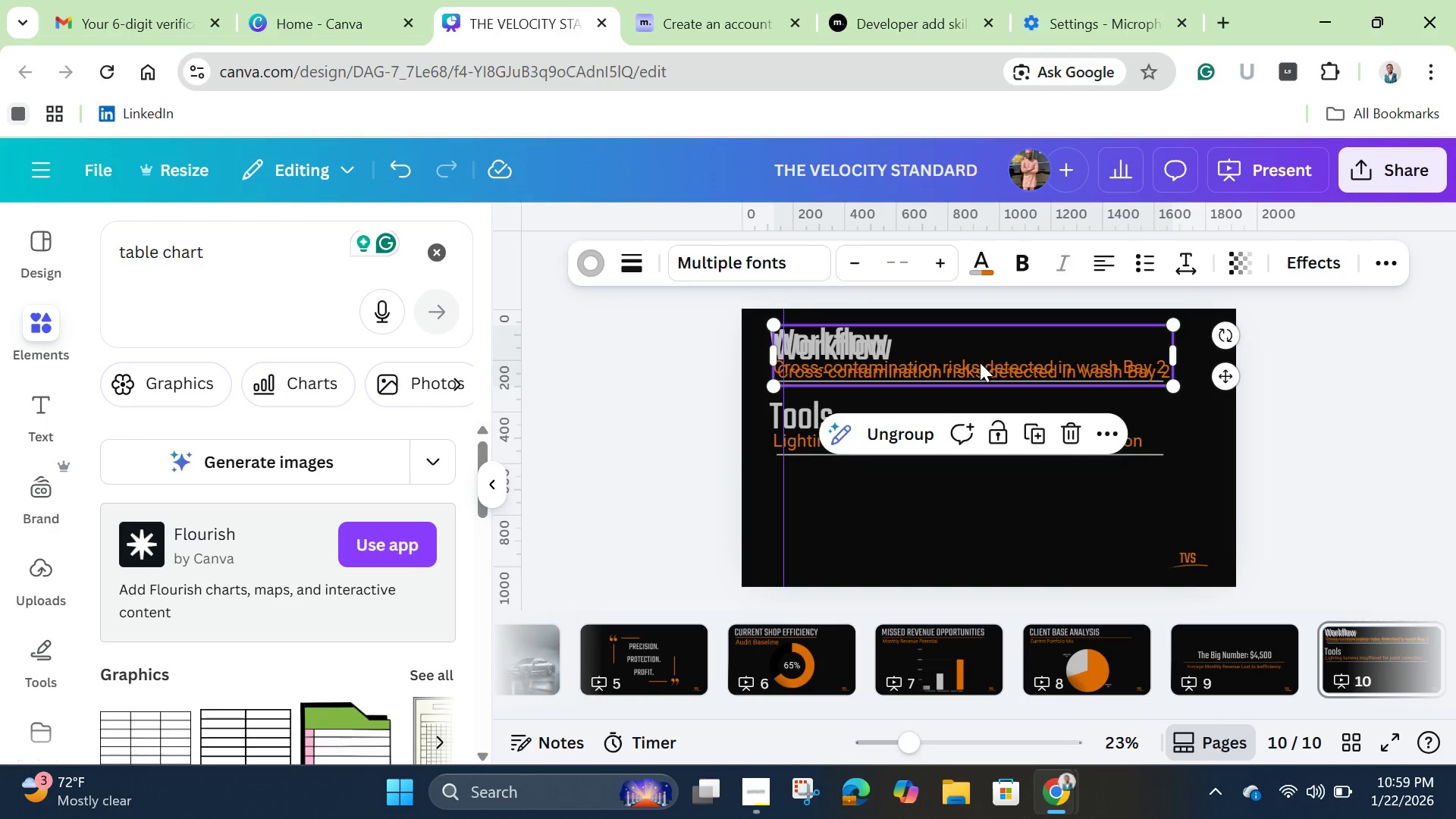 
left_click_drag(start_coordinate=[980, 362], to_coordinate=[981, 504])
 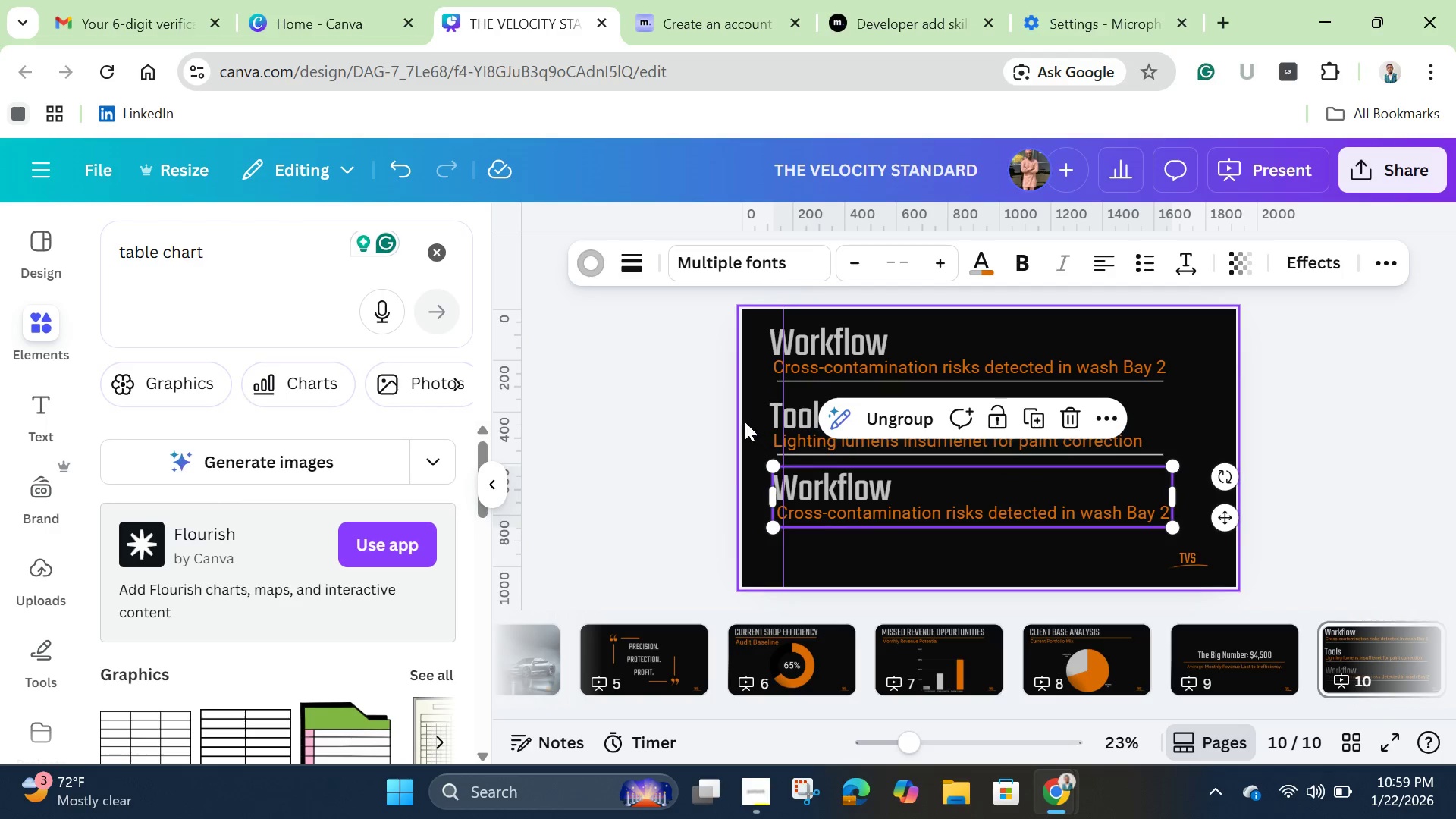 
left_click([742, 420])
 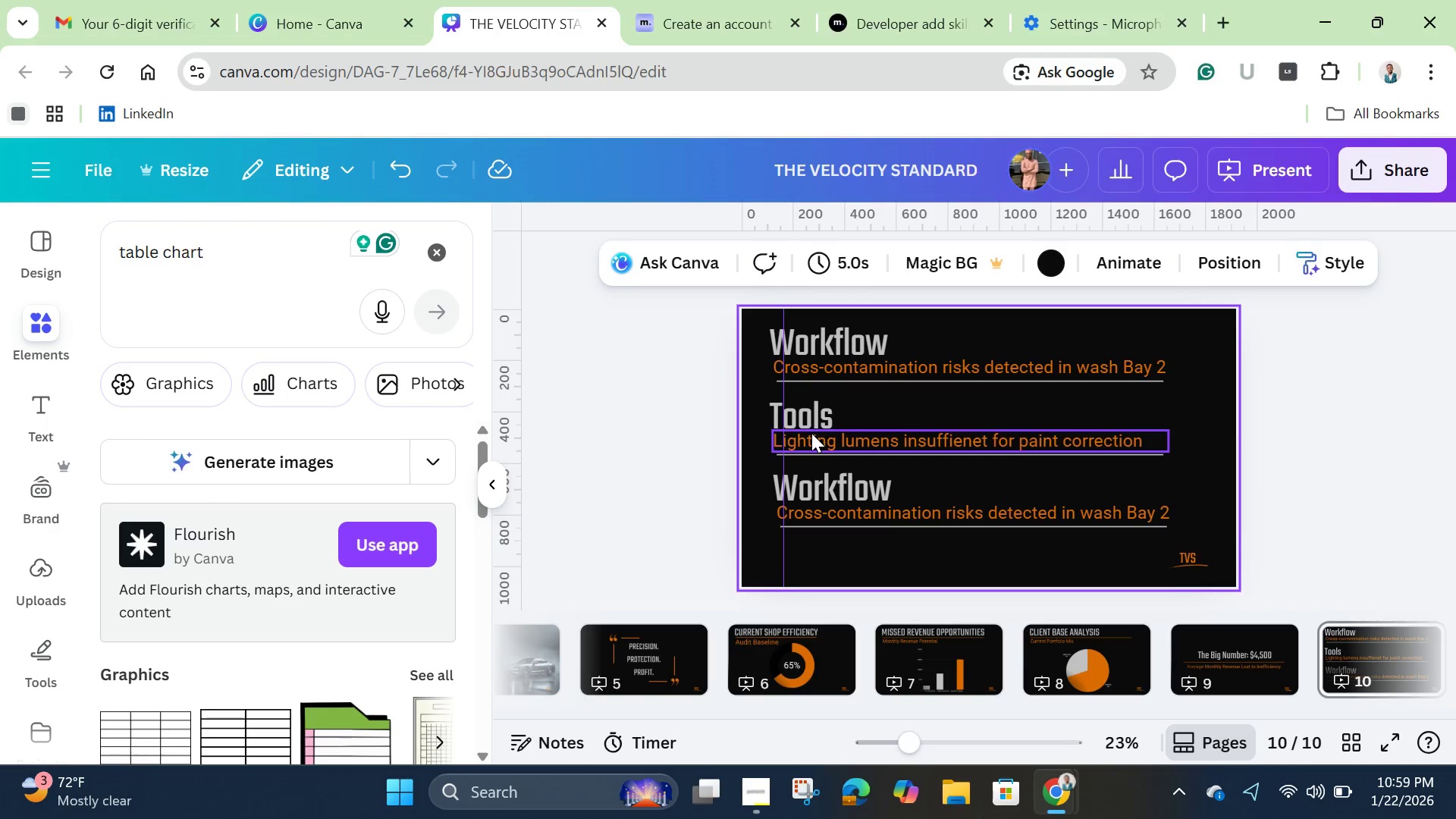 
left_click([811, 421])
 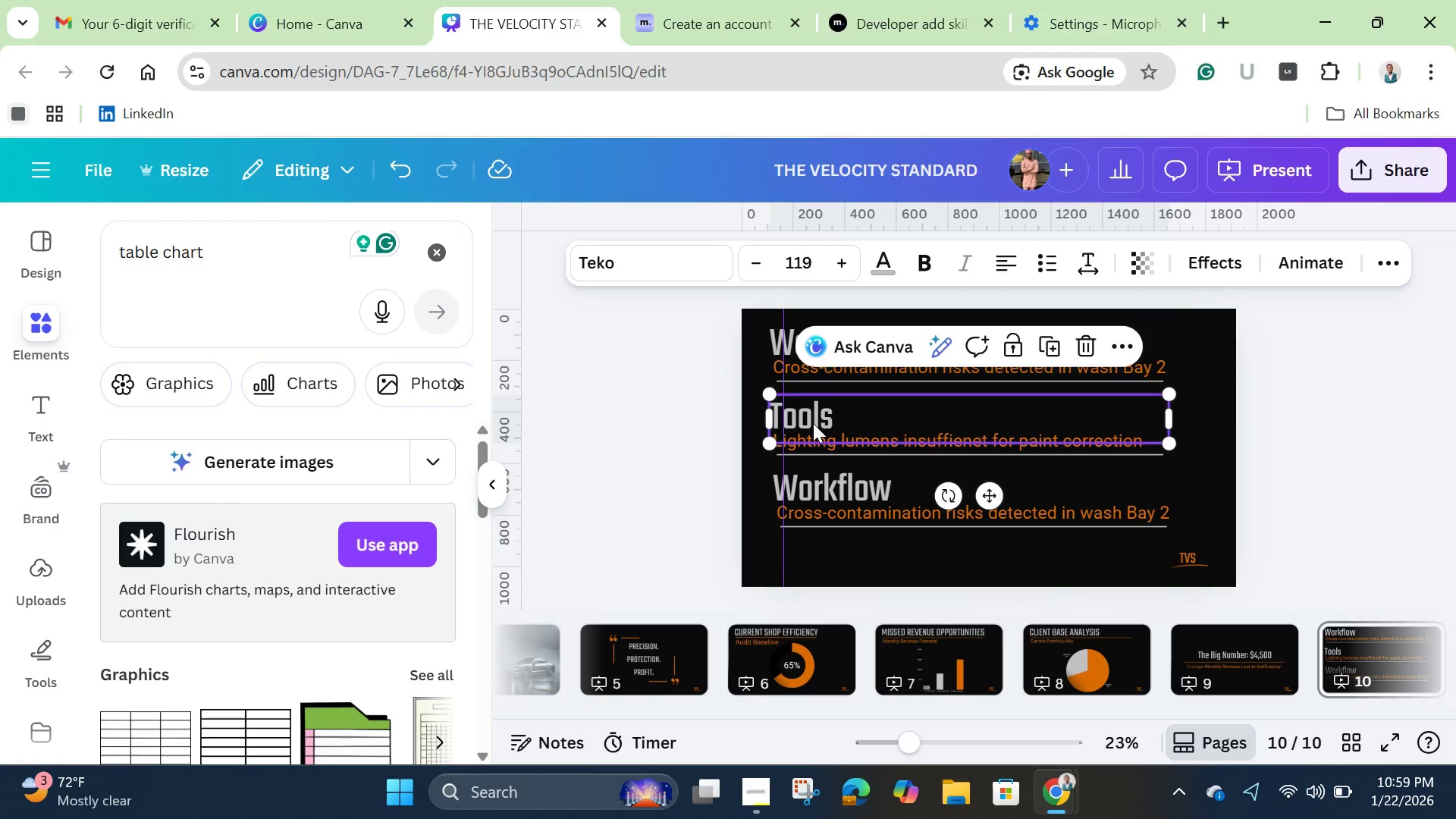 
hold_key(key=ShiftLeft, duration=1.5)
left_click([824, 444])
 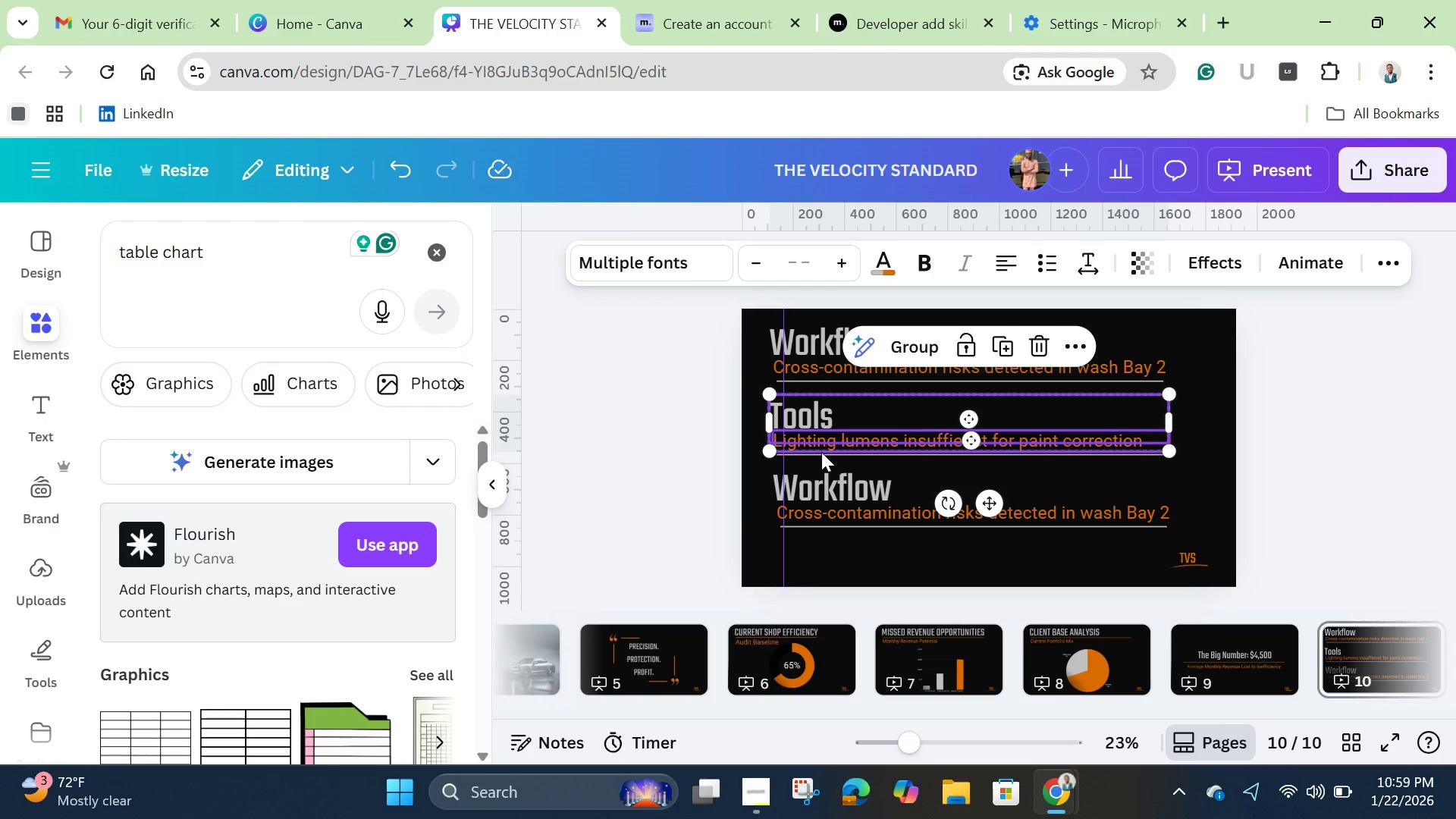 
hold_key(key=ShiftLeft, duration=0.92)
left_click([821, 453])
 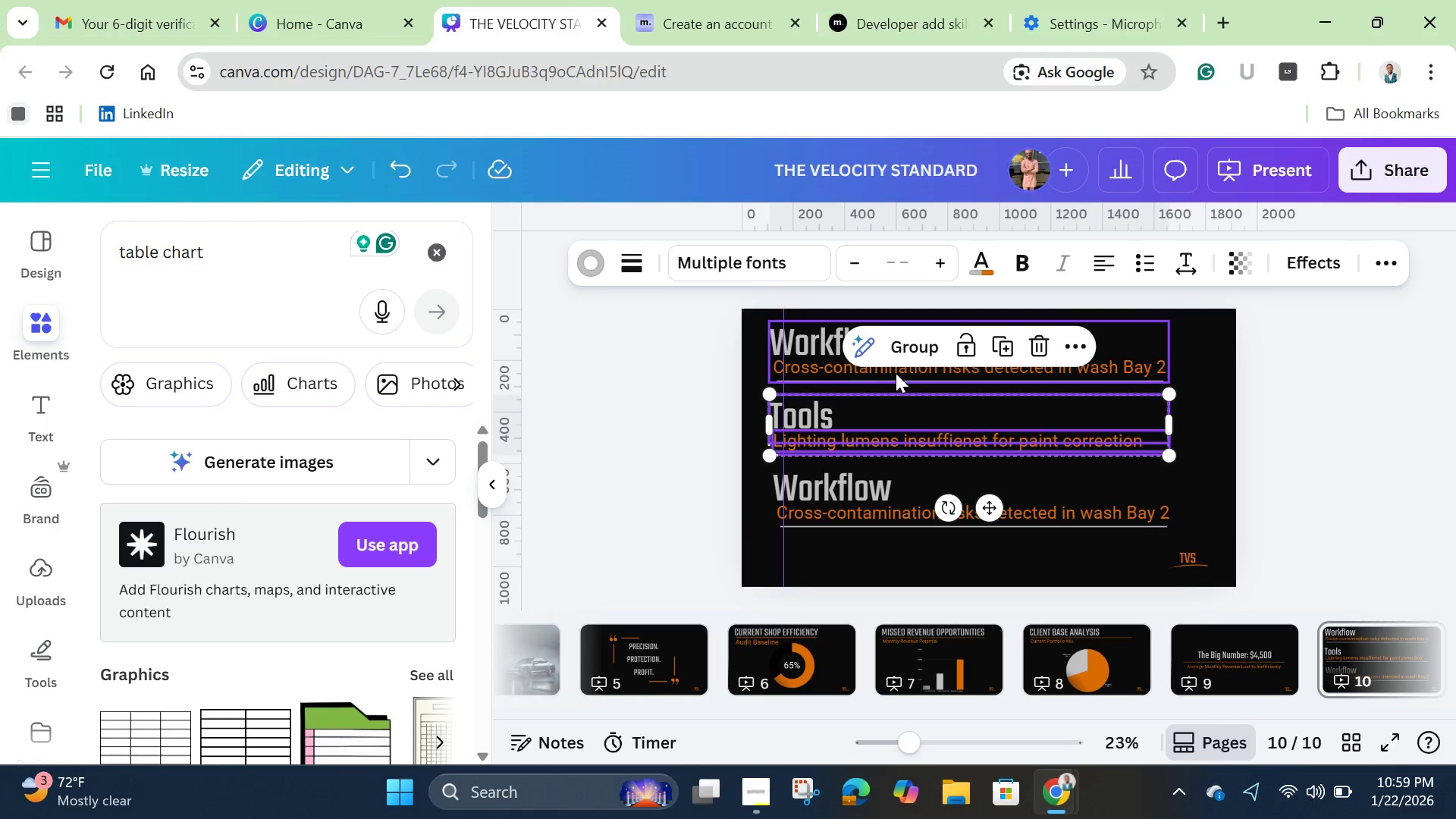 
left_click([902, 363])
 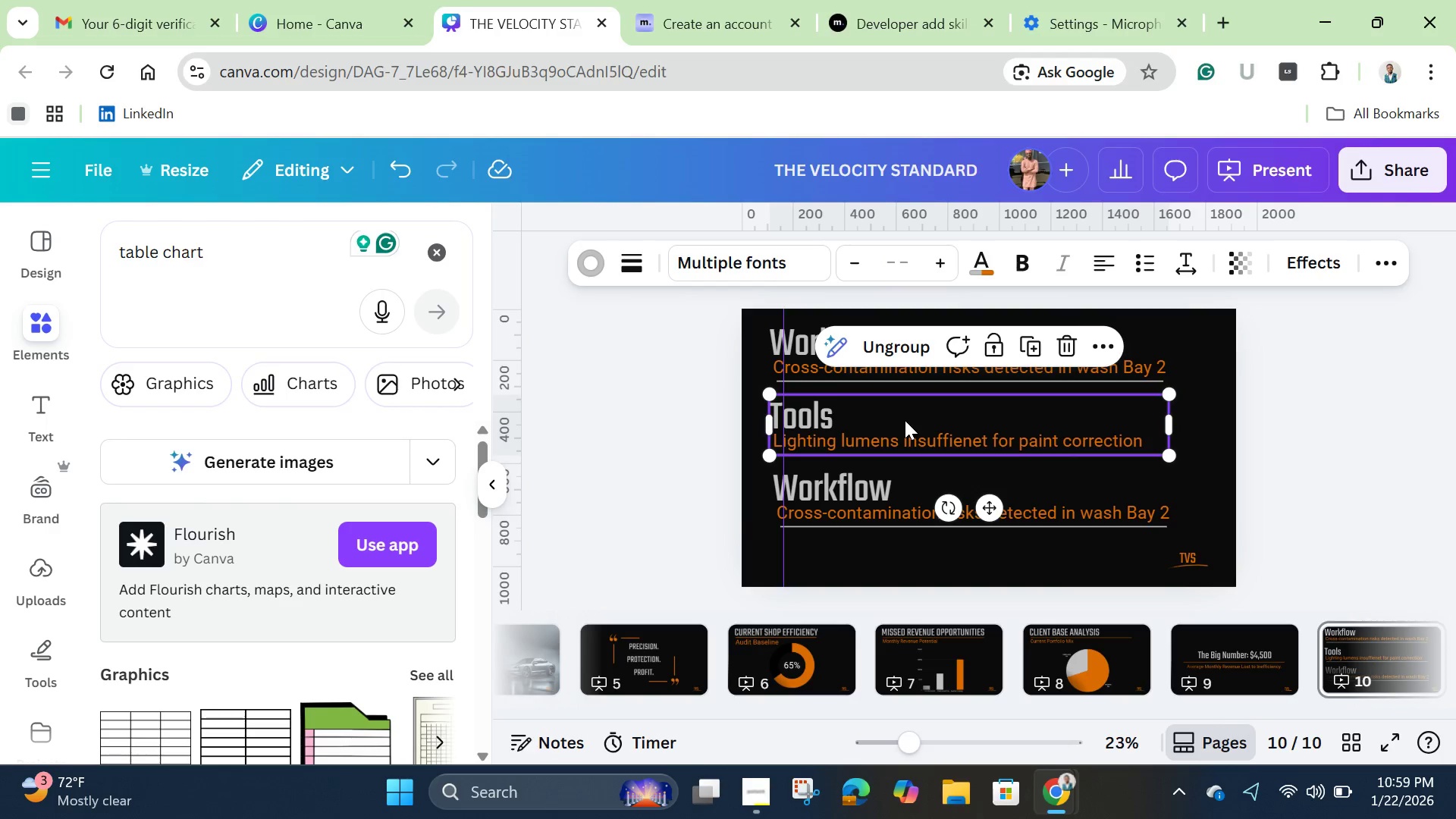 
left_click_drag(start_coordinate=[905, 420], to_coordinate=[908, 416])
 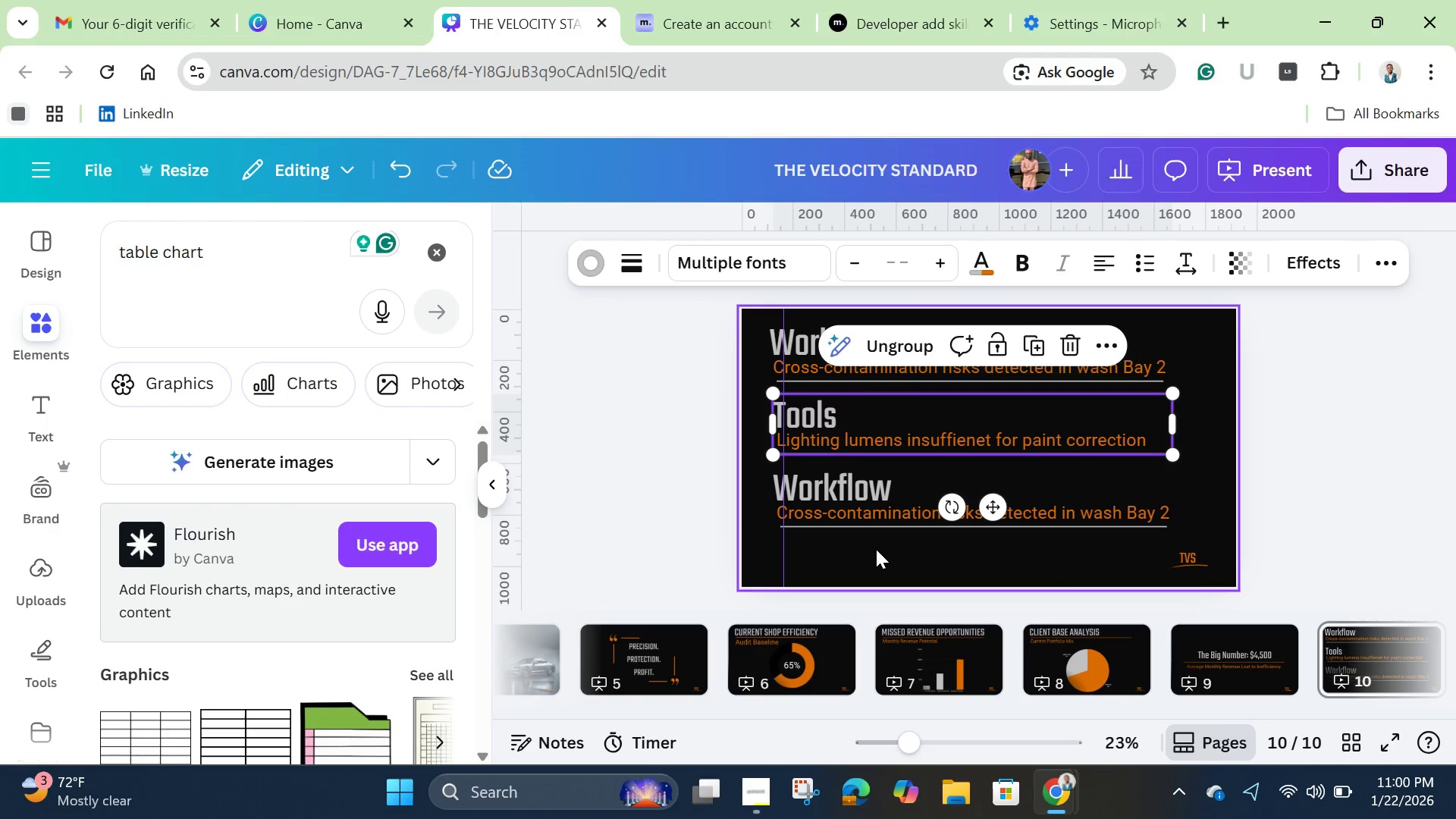 
left_click([876, 549])
 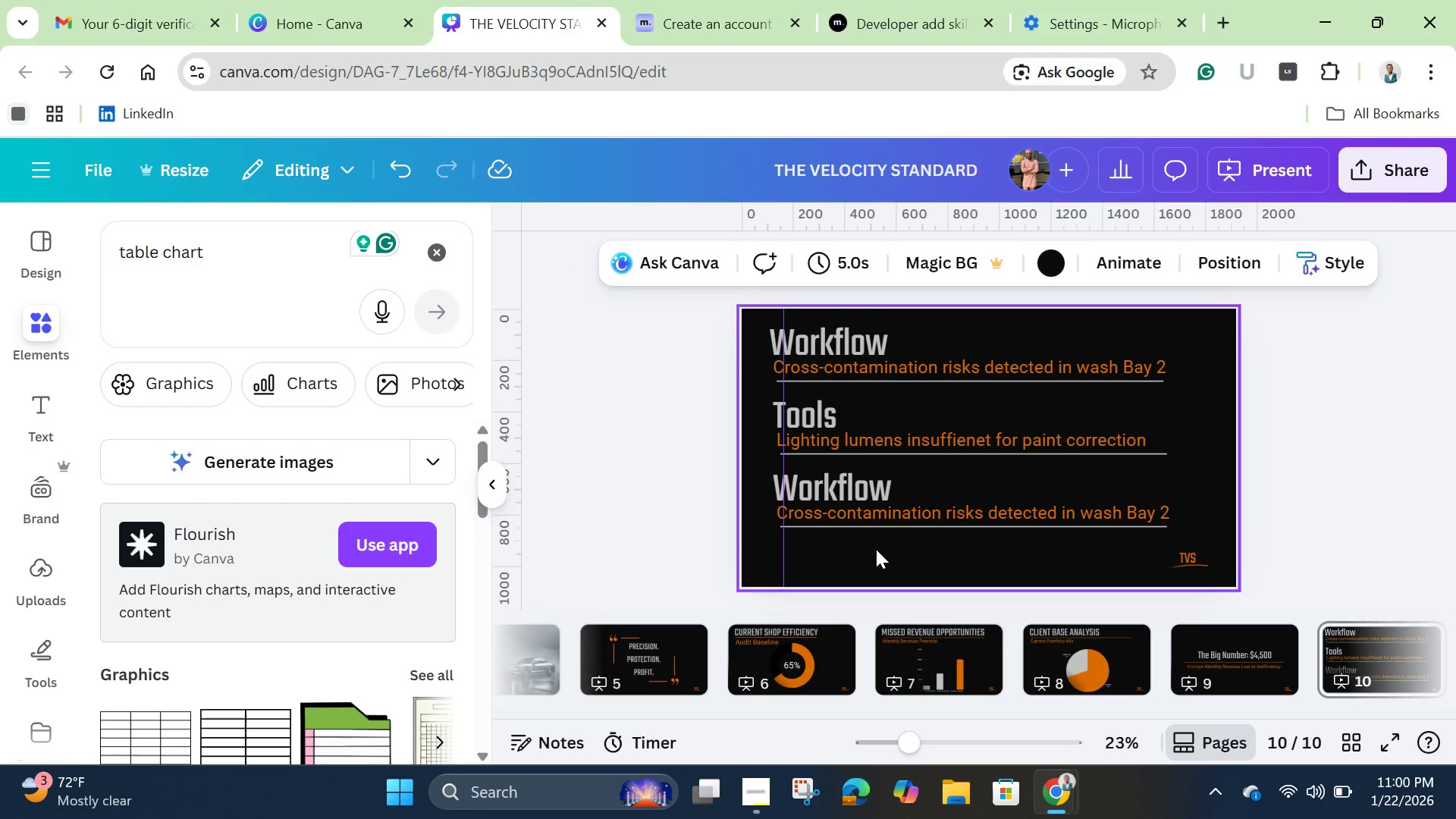 
left_click([873, 507])
 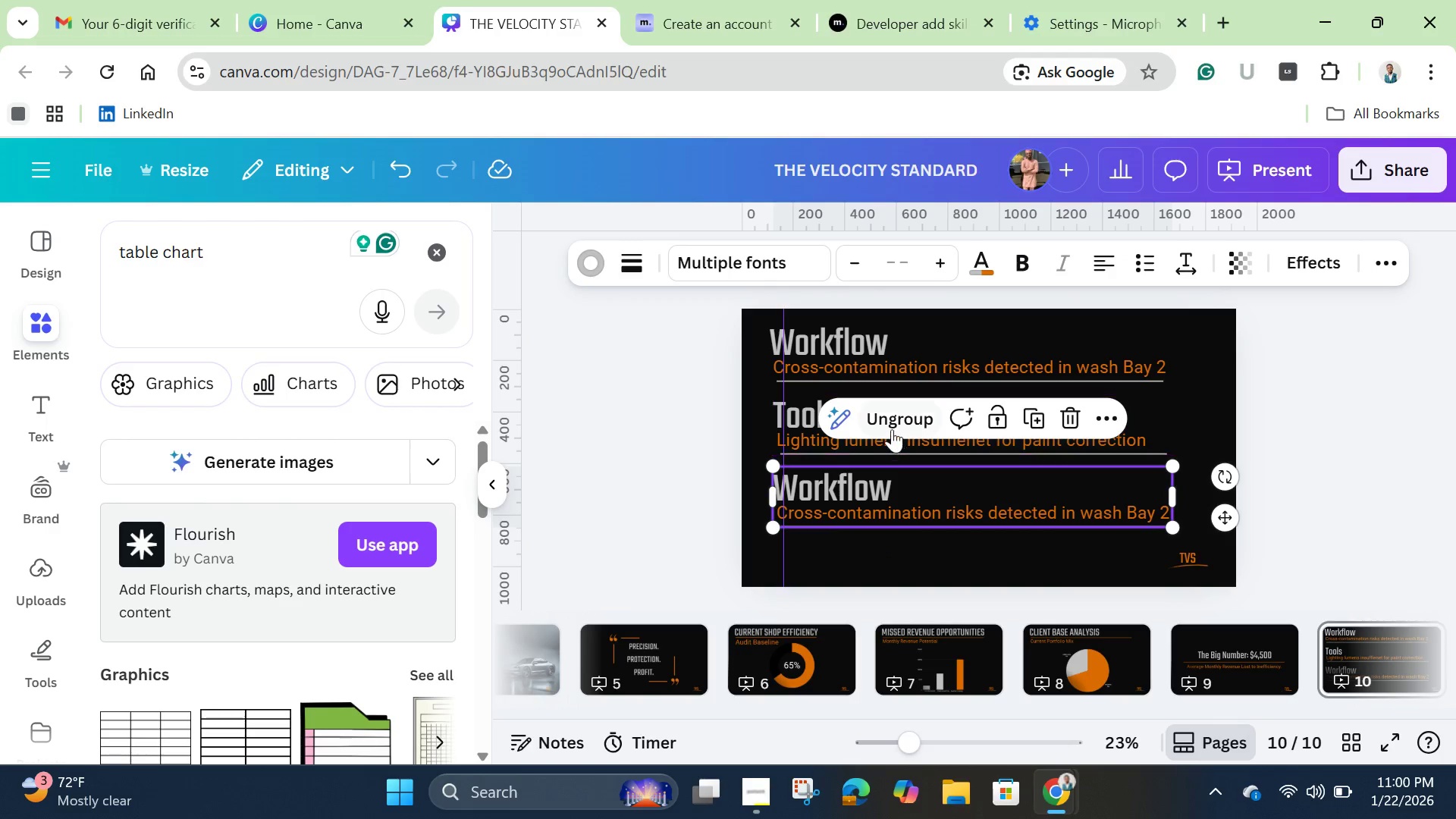 
left_click([892, 429])
 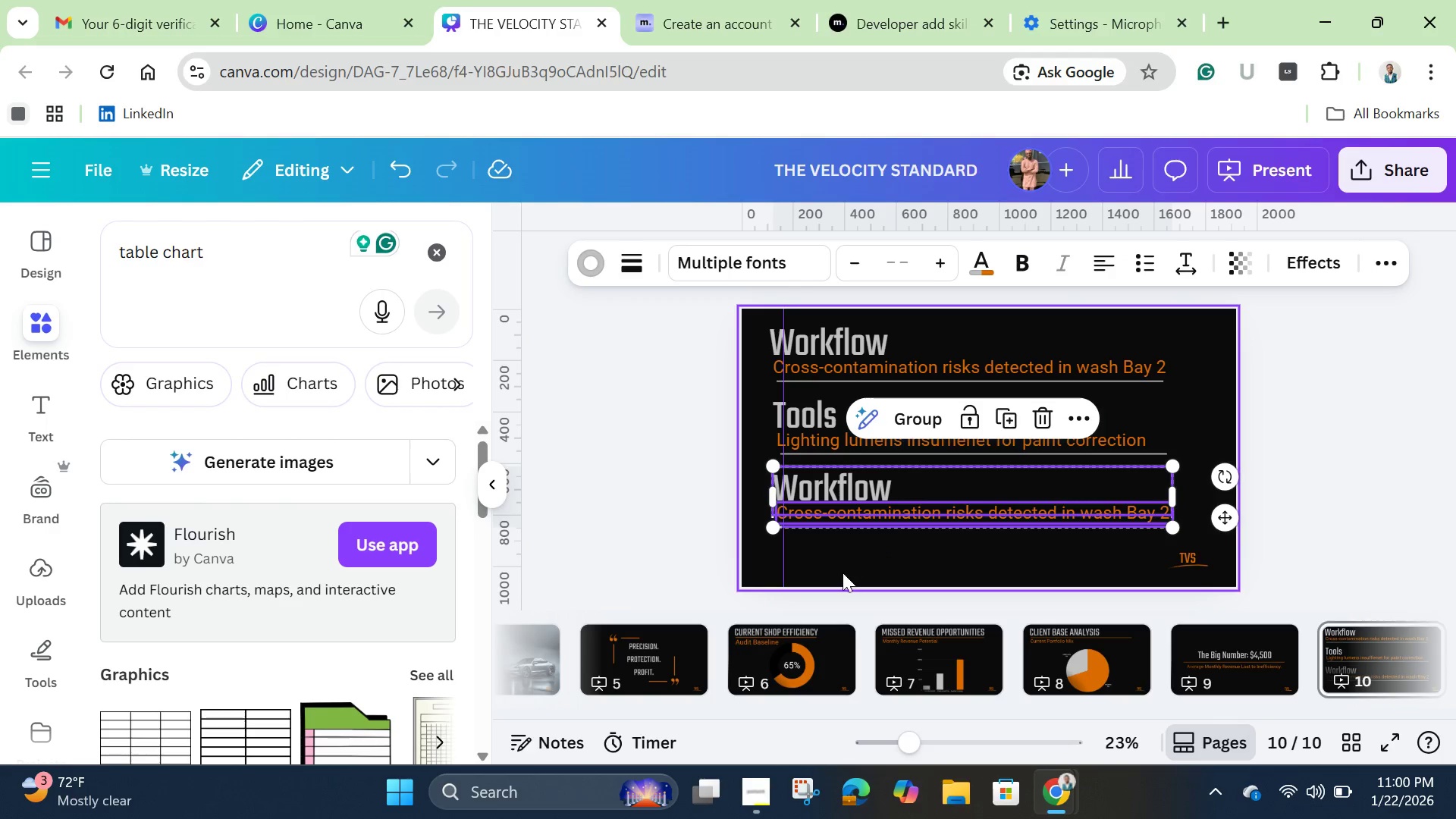 
left_click([843, 573])
 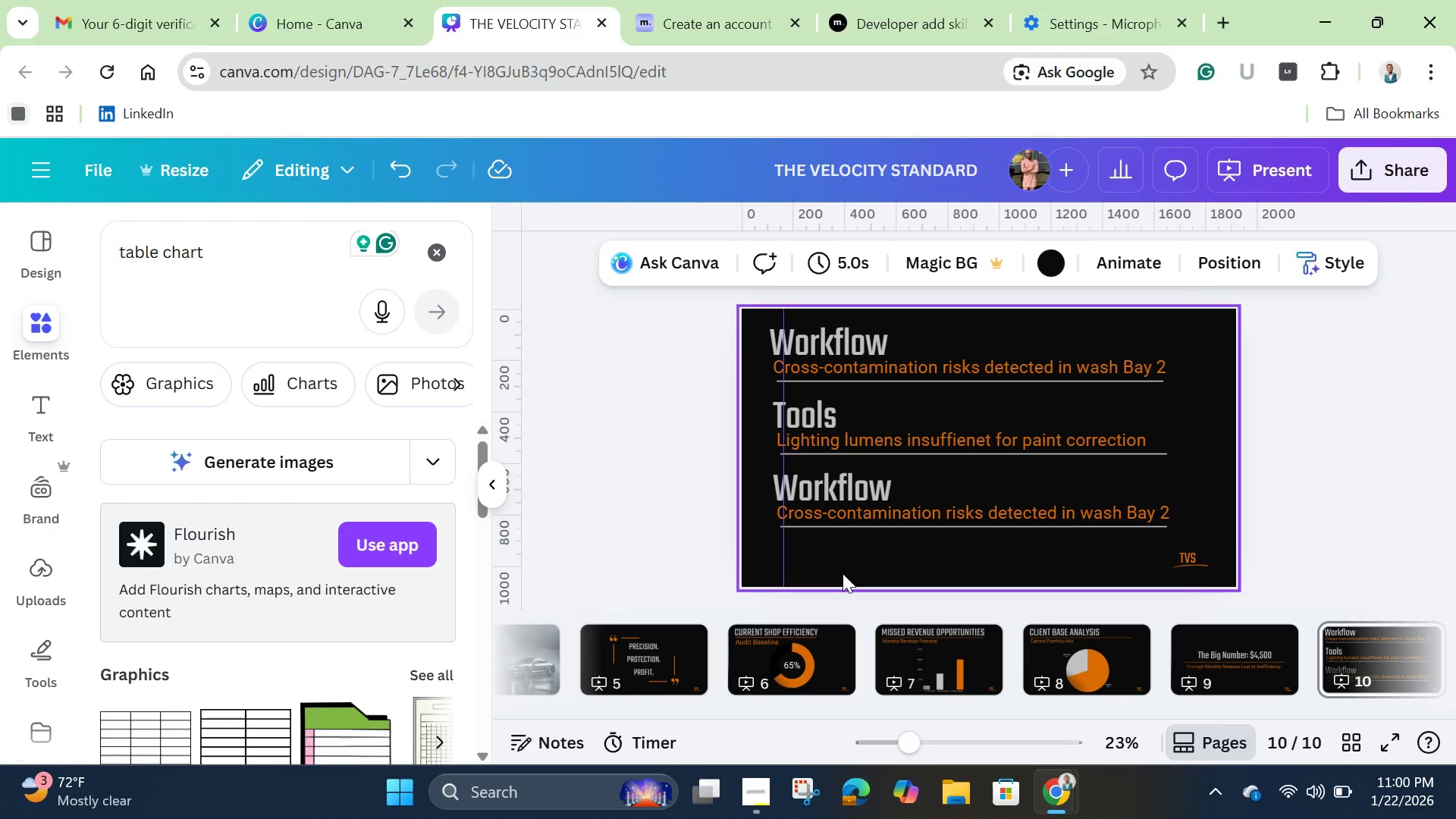 
wait(20.22)
 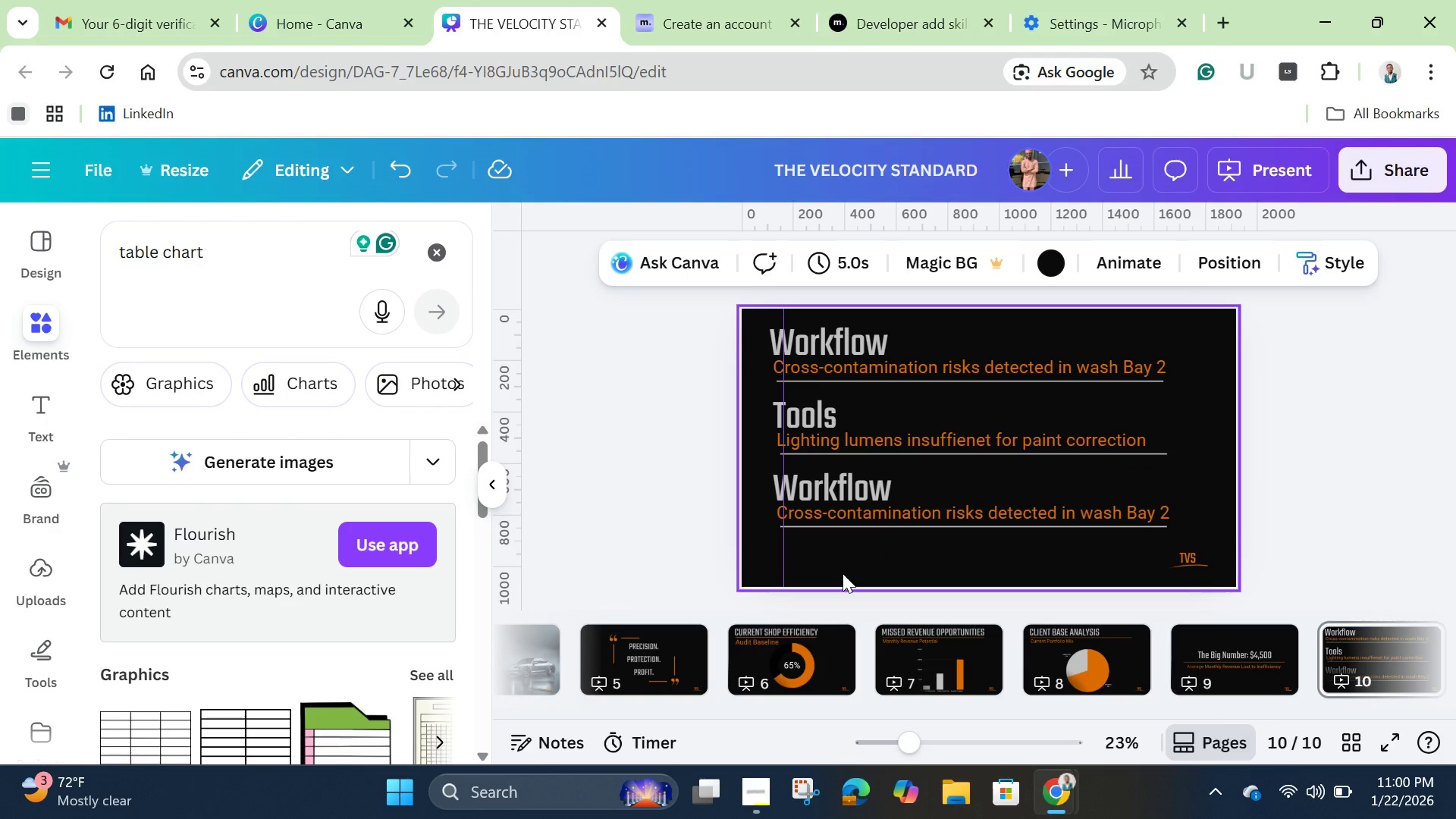 
double_click([851, 494])
 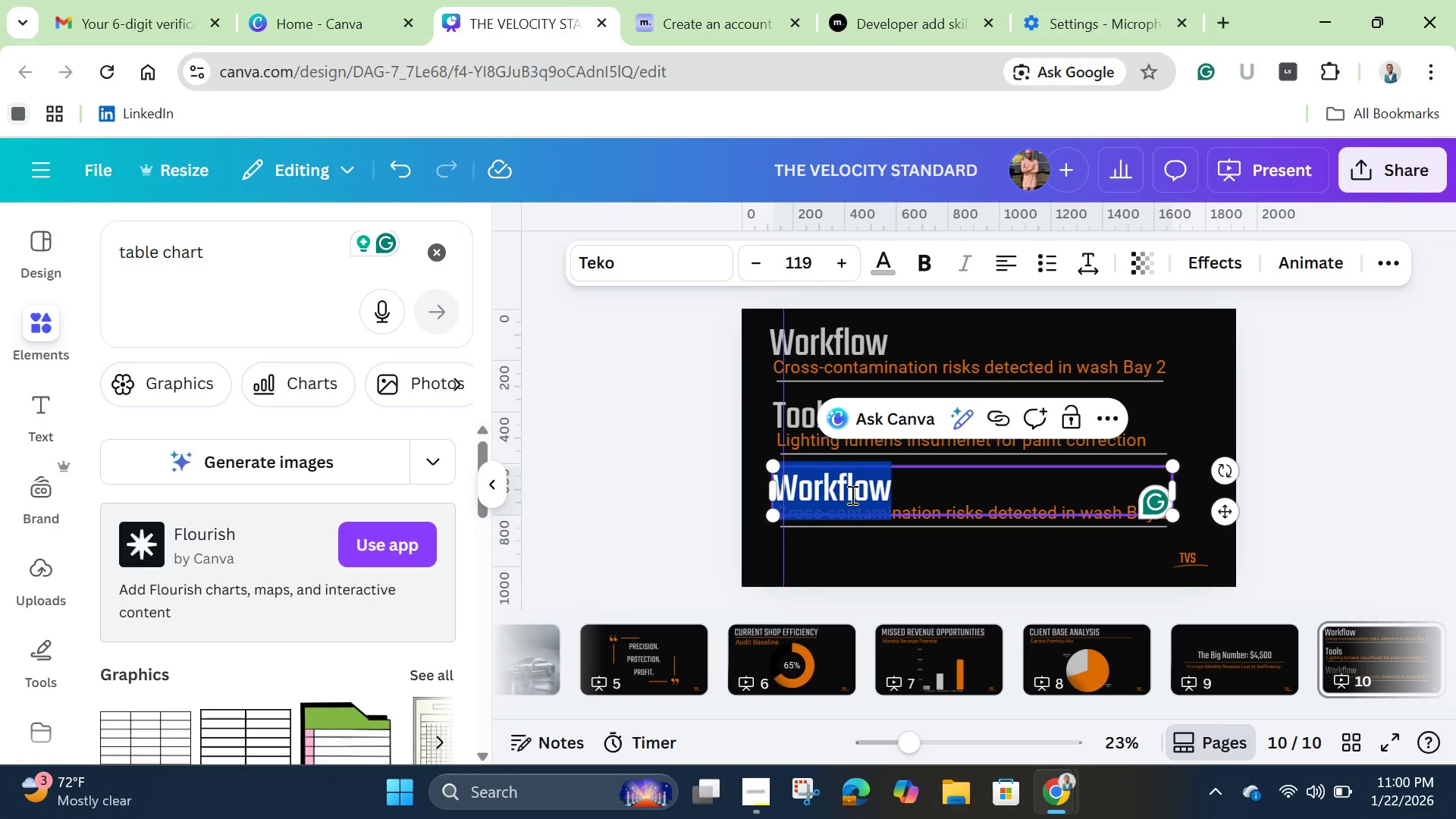 
key(Backspace)
type(Pricing)
 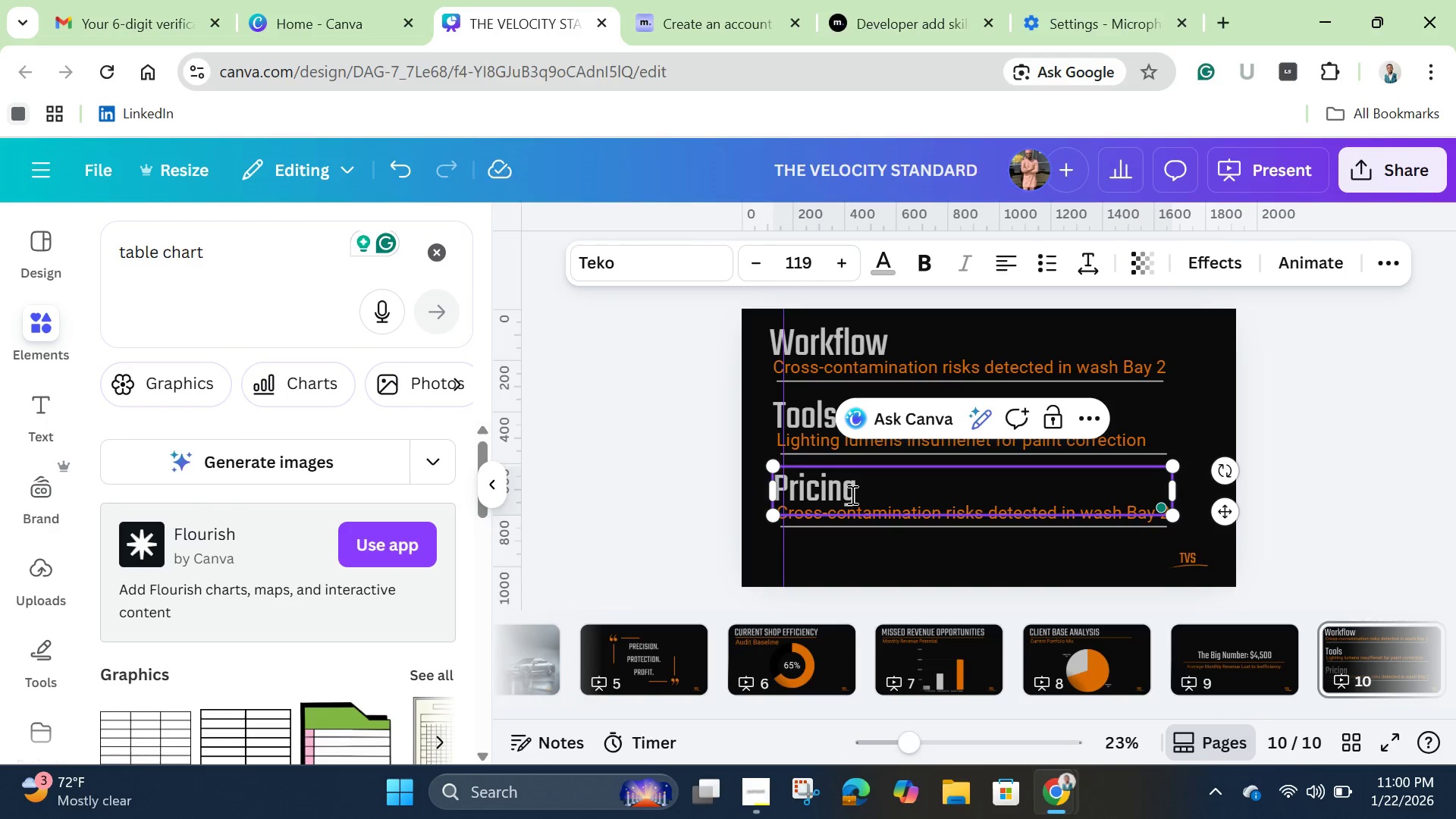 
wait(6.0)
 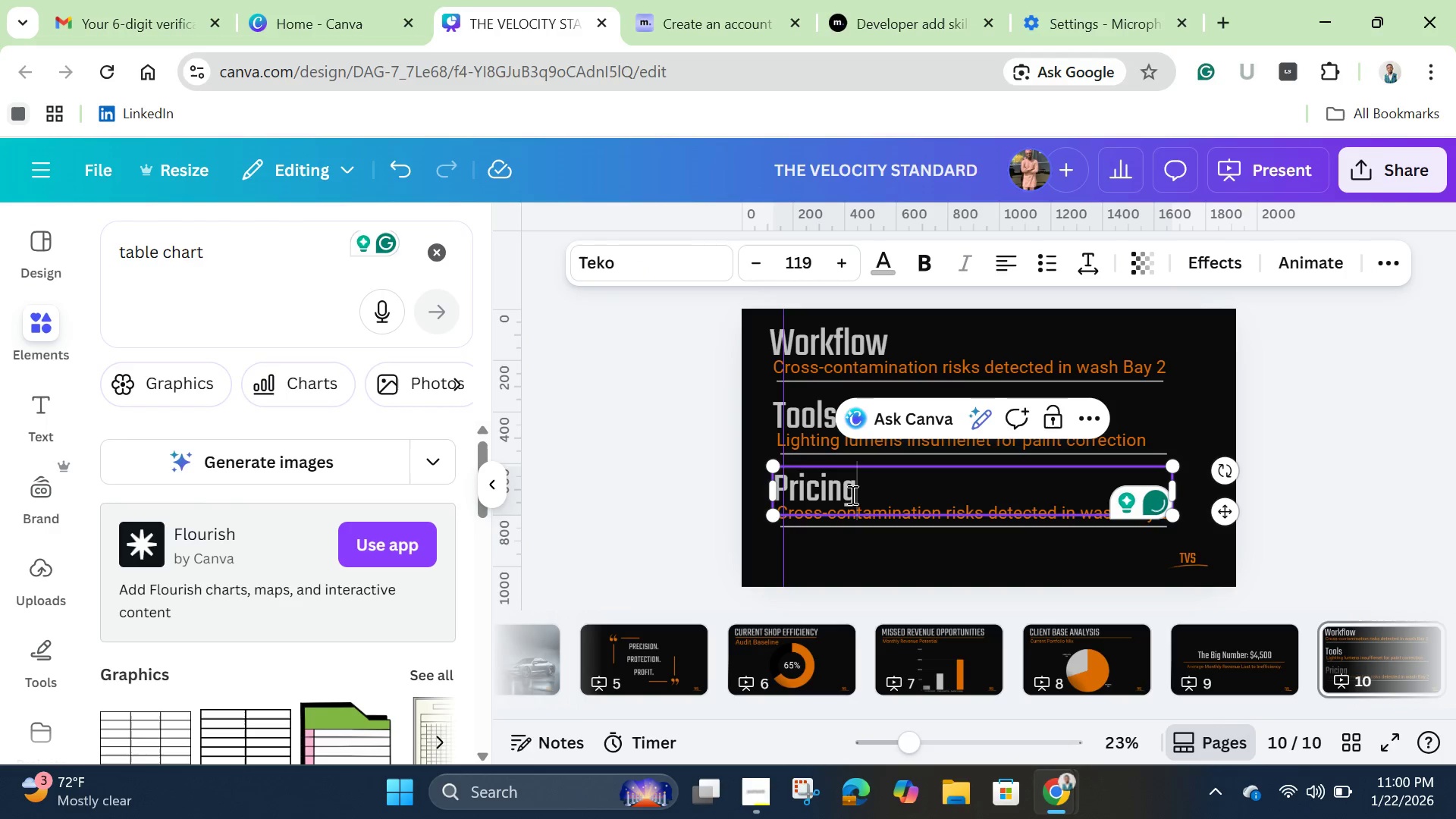 
left_click([874, 581])
 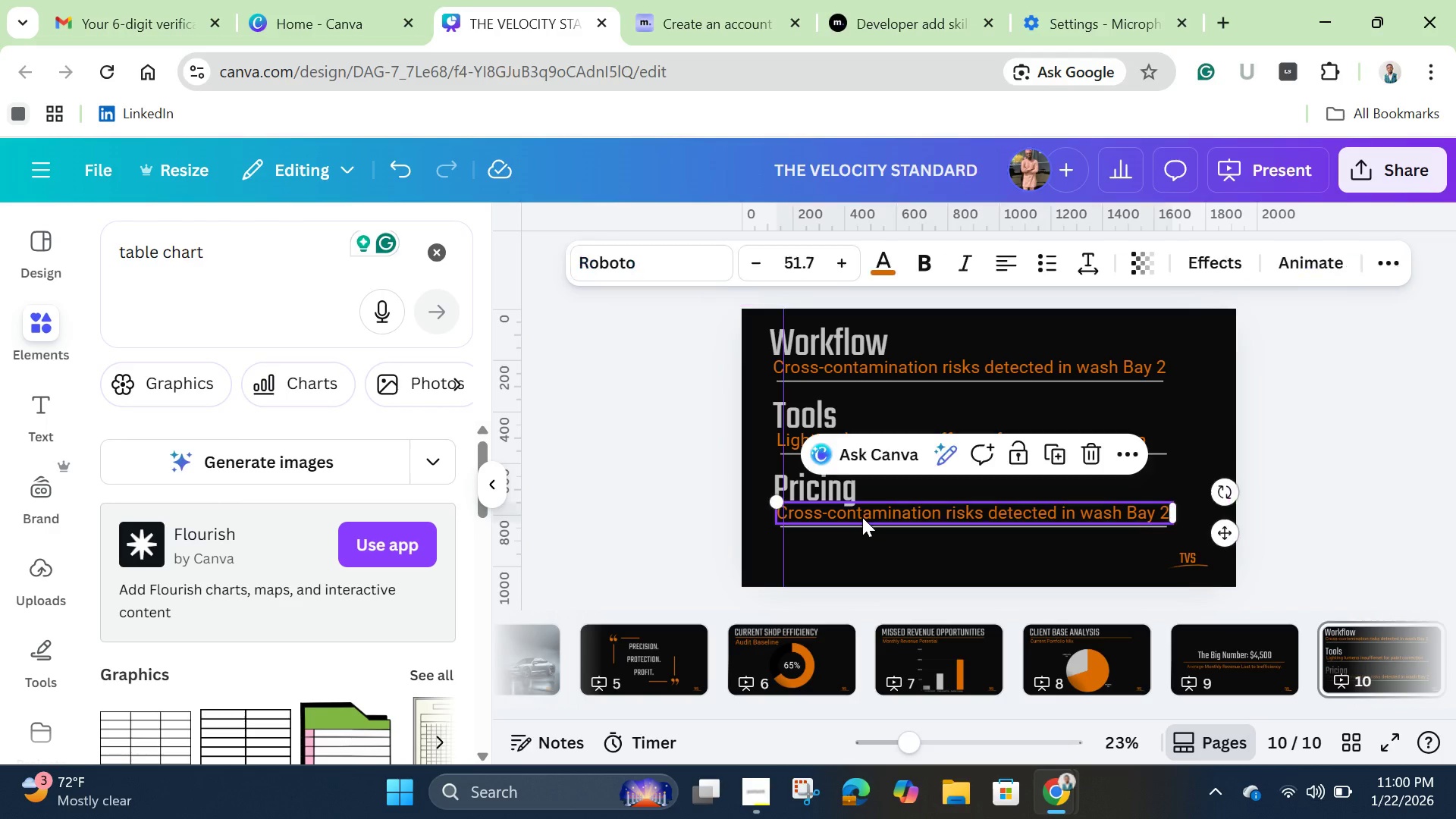 
double_click([862, 517])
 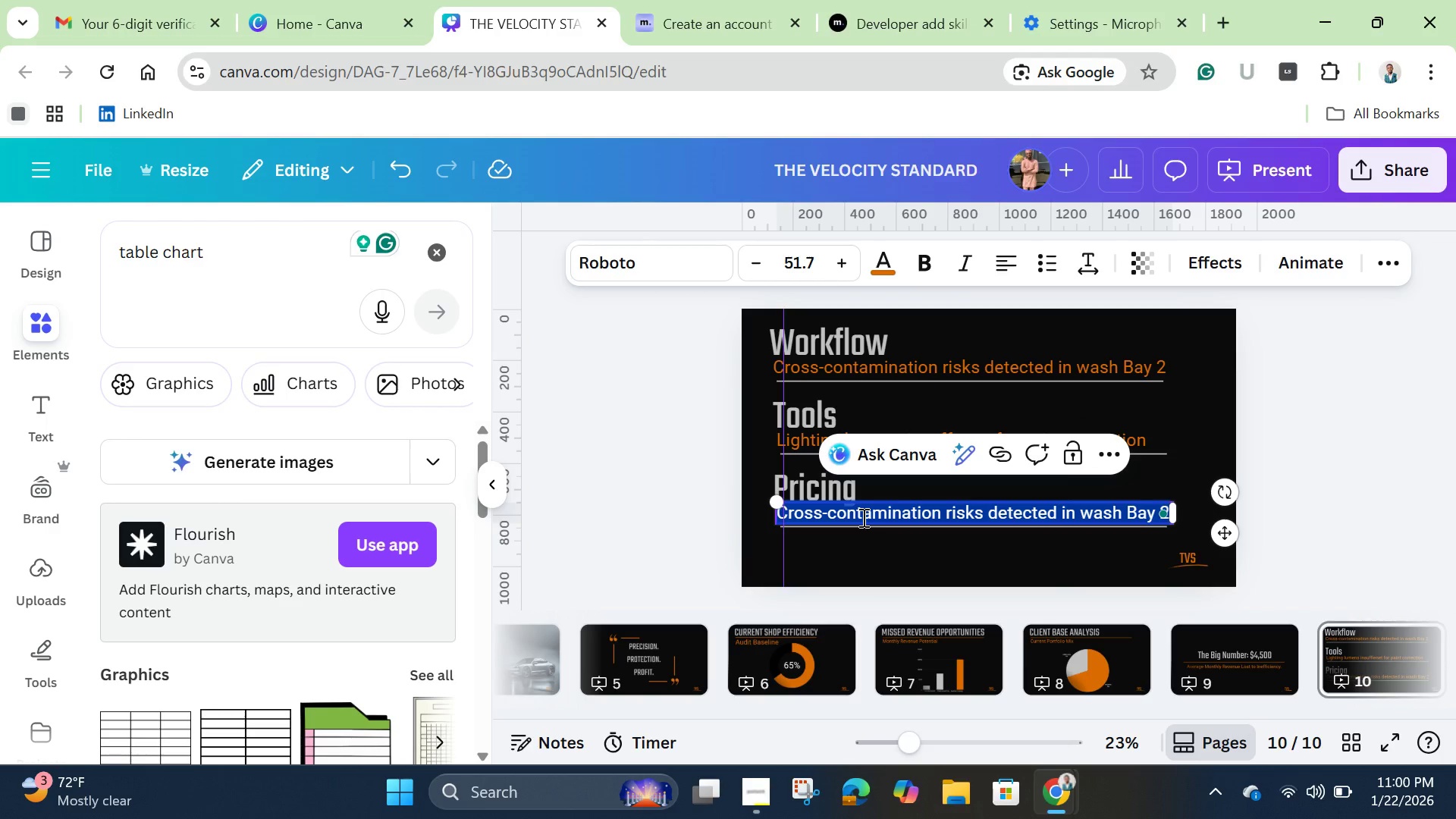 
key(Backspace)
type(Undervalur)
key(Backspace)
type(e )
 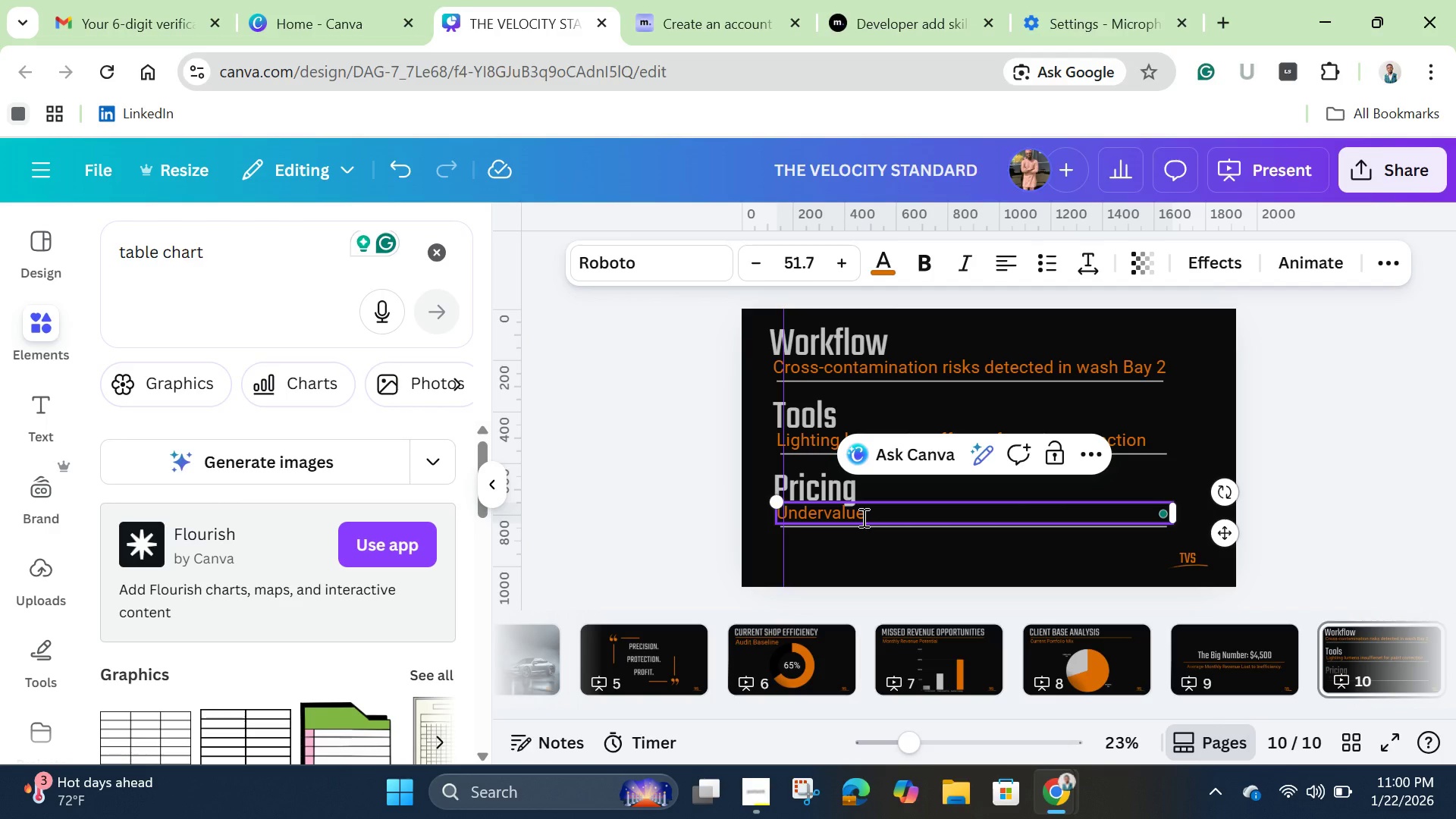 
wait(11.03)
 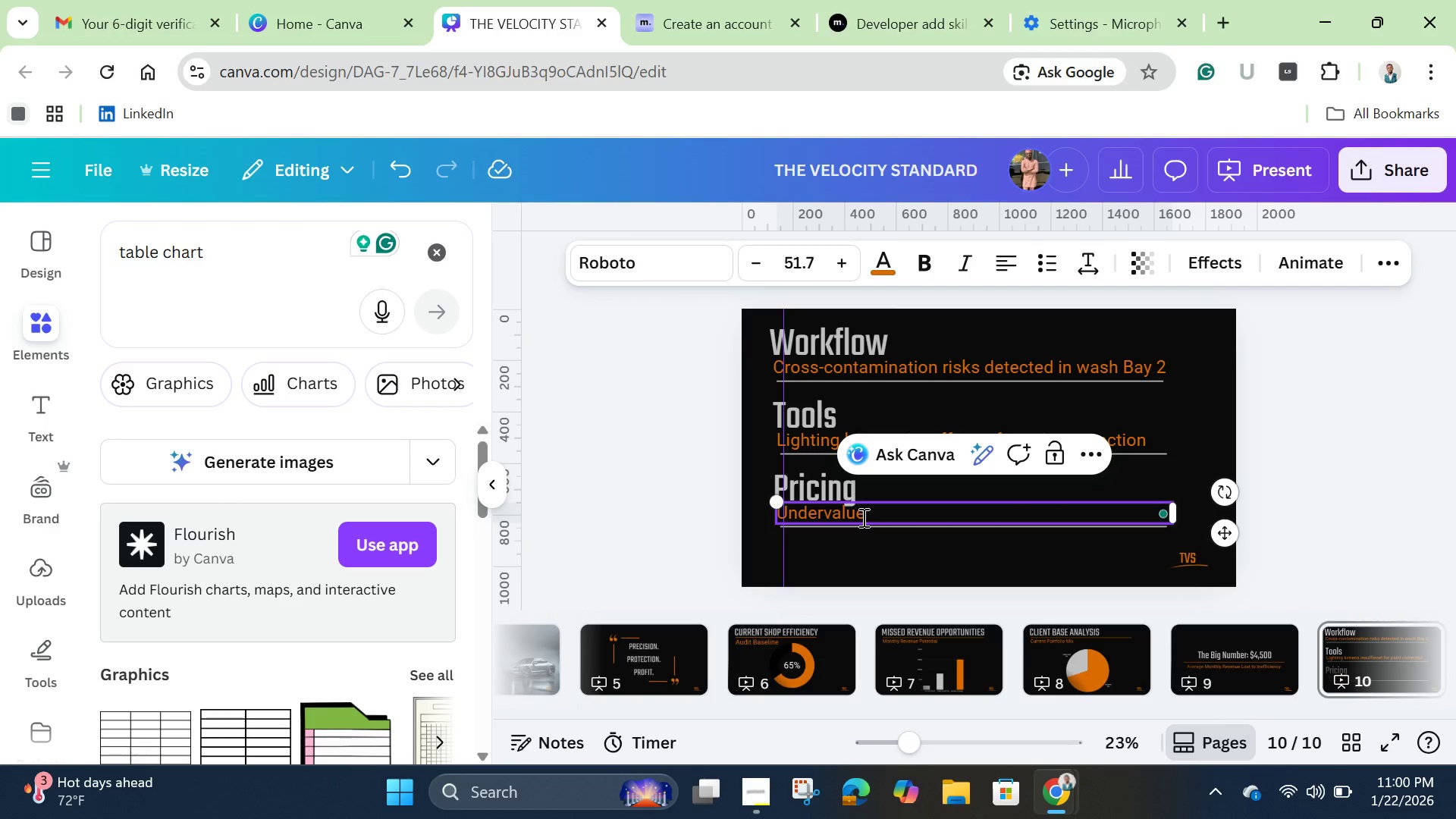 
key(Backspace)
type(d cere)
key(Backspace)
type(amic ackages by 20%)
 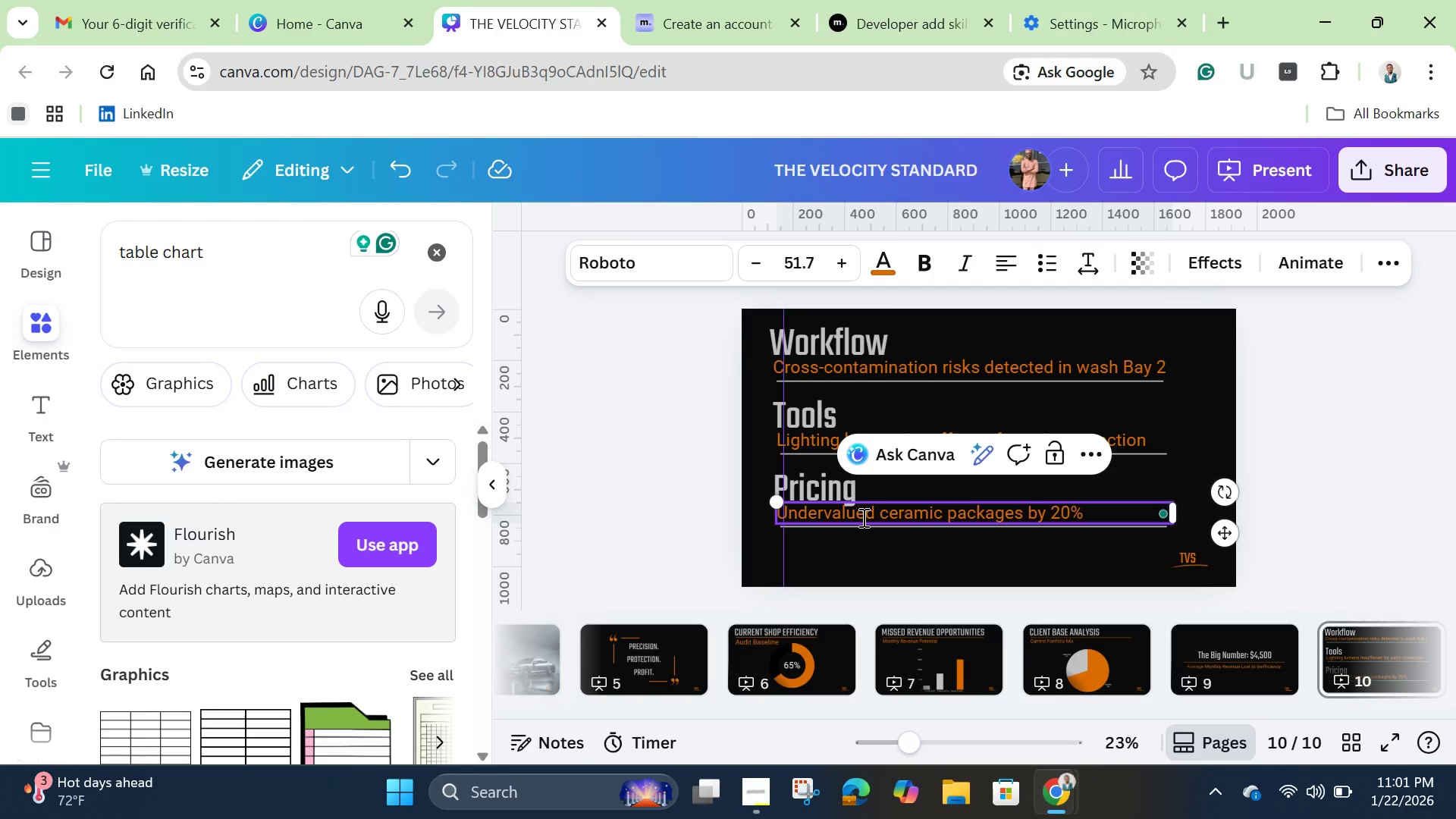 
left_click([773, 547])
 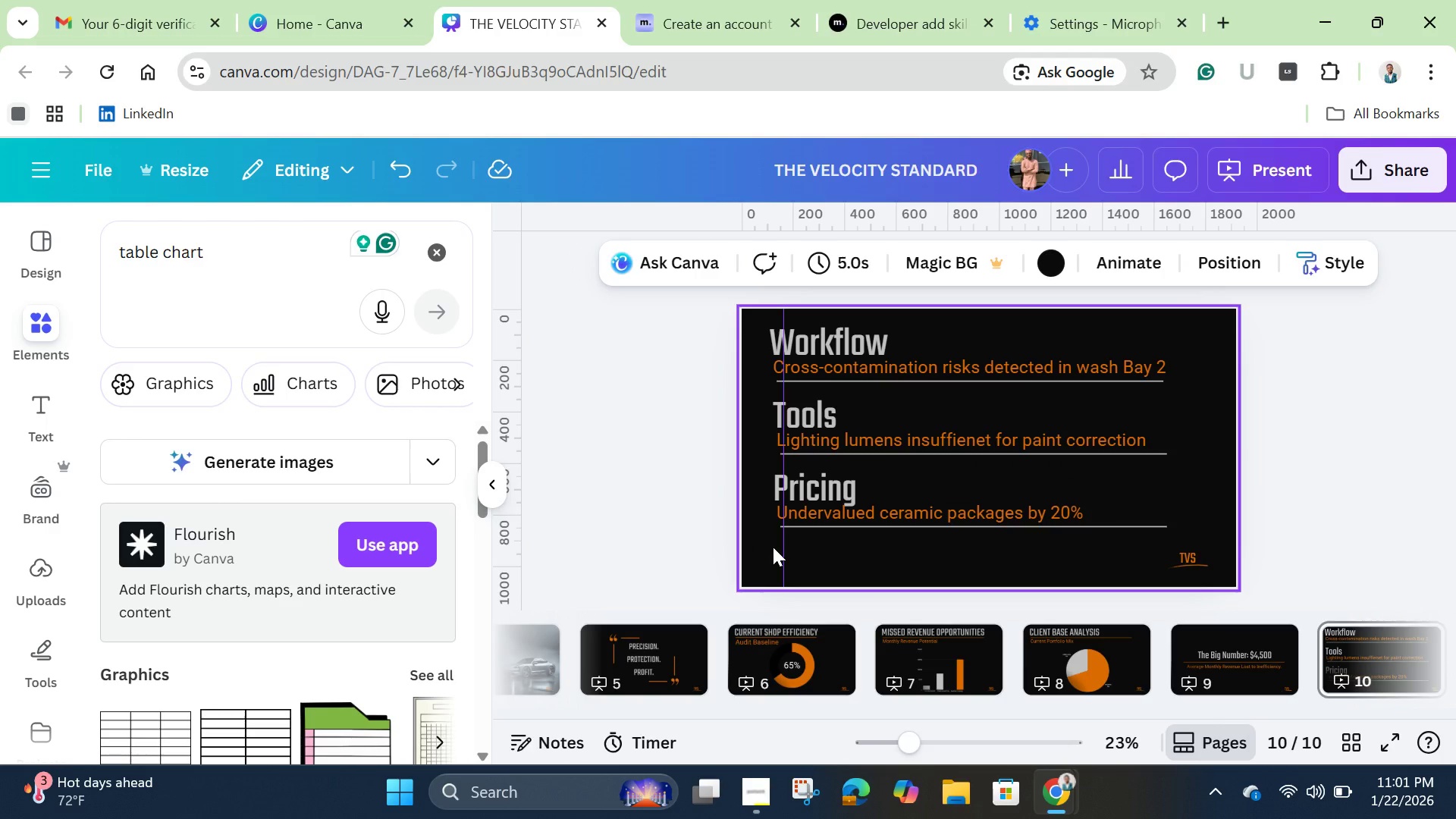 
wait(15.25)
 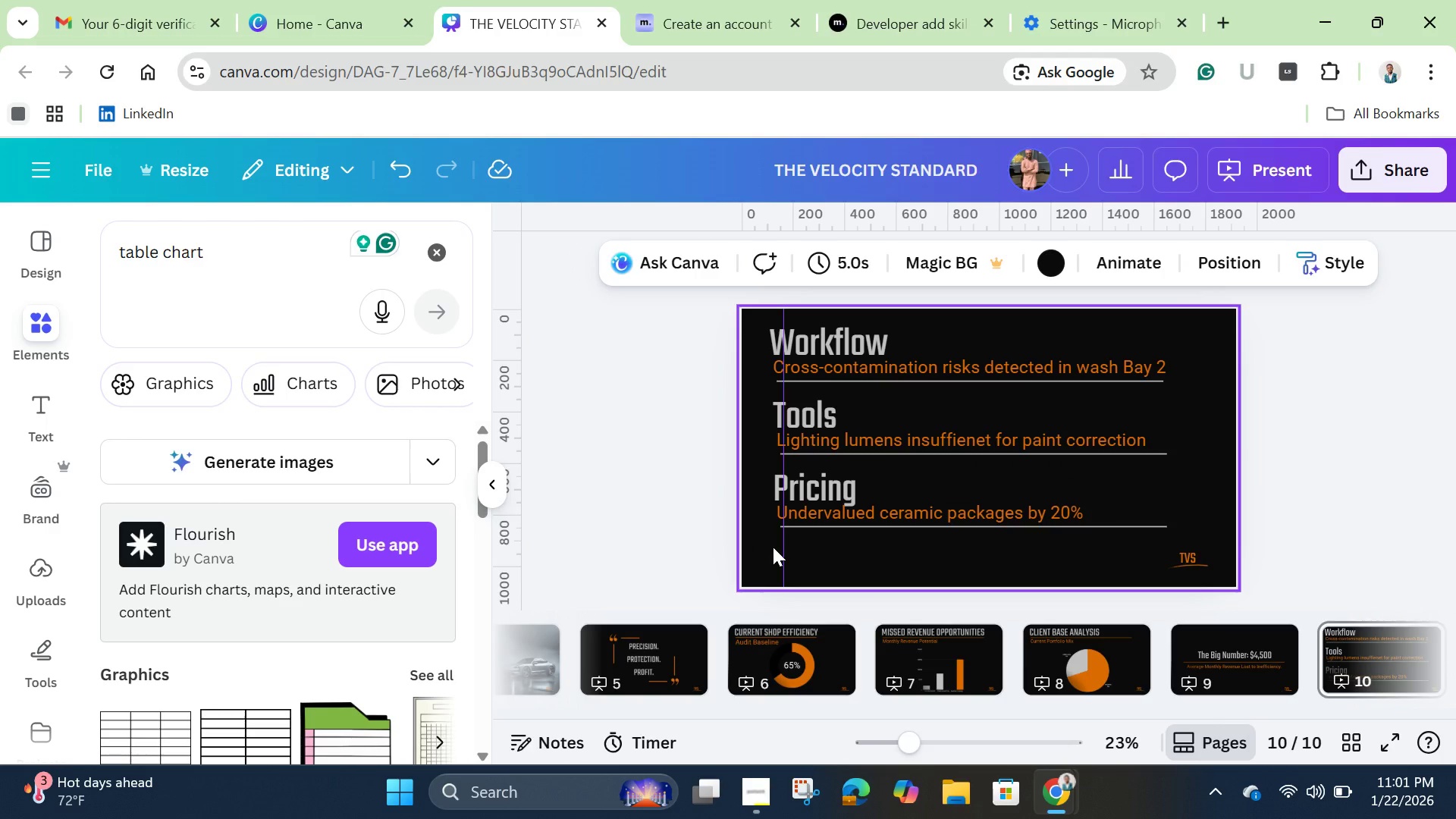 
left_click_drag(start_coordinate=[918, 739], to_coordinate=[936, 745])
 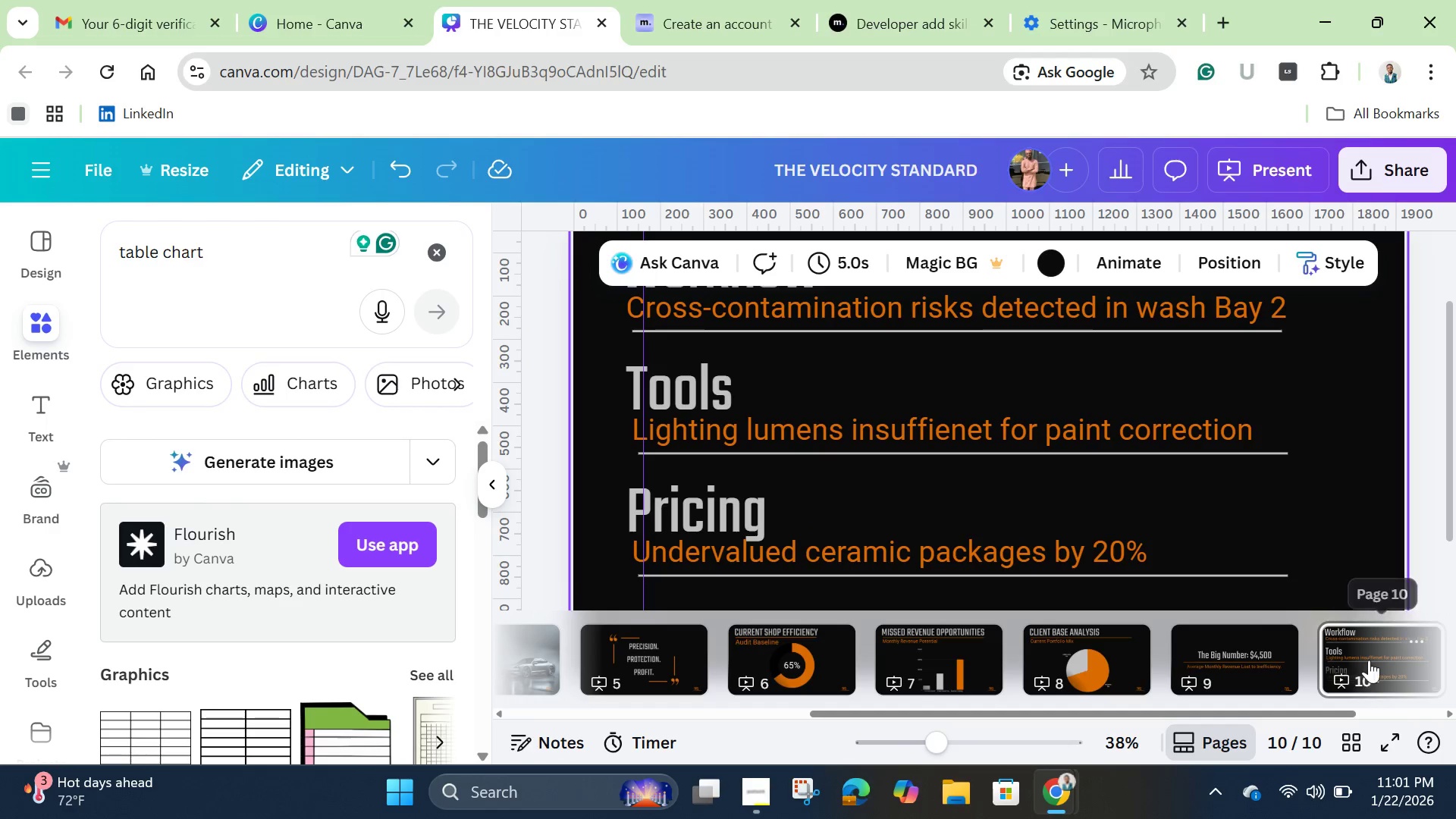 
right_click([1369, 660])
 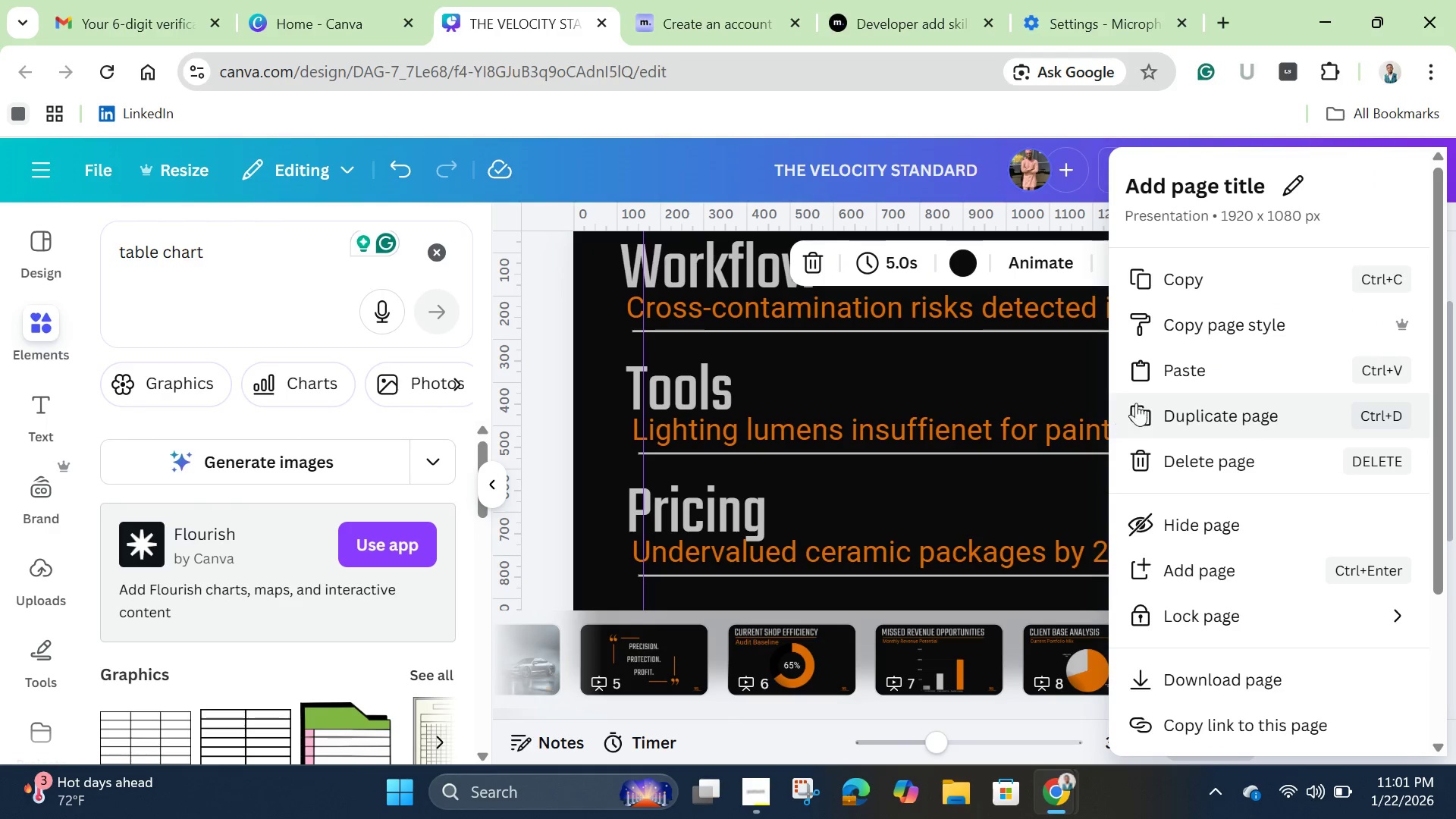 
left_click([1180, 415])
 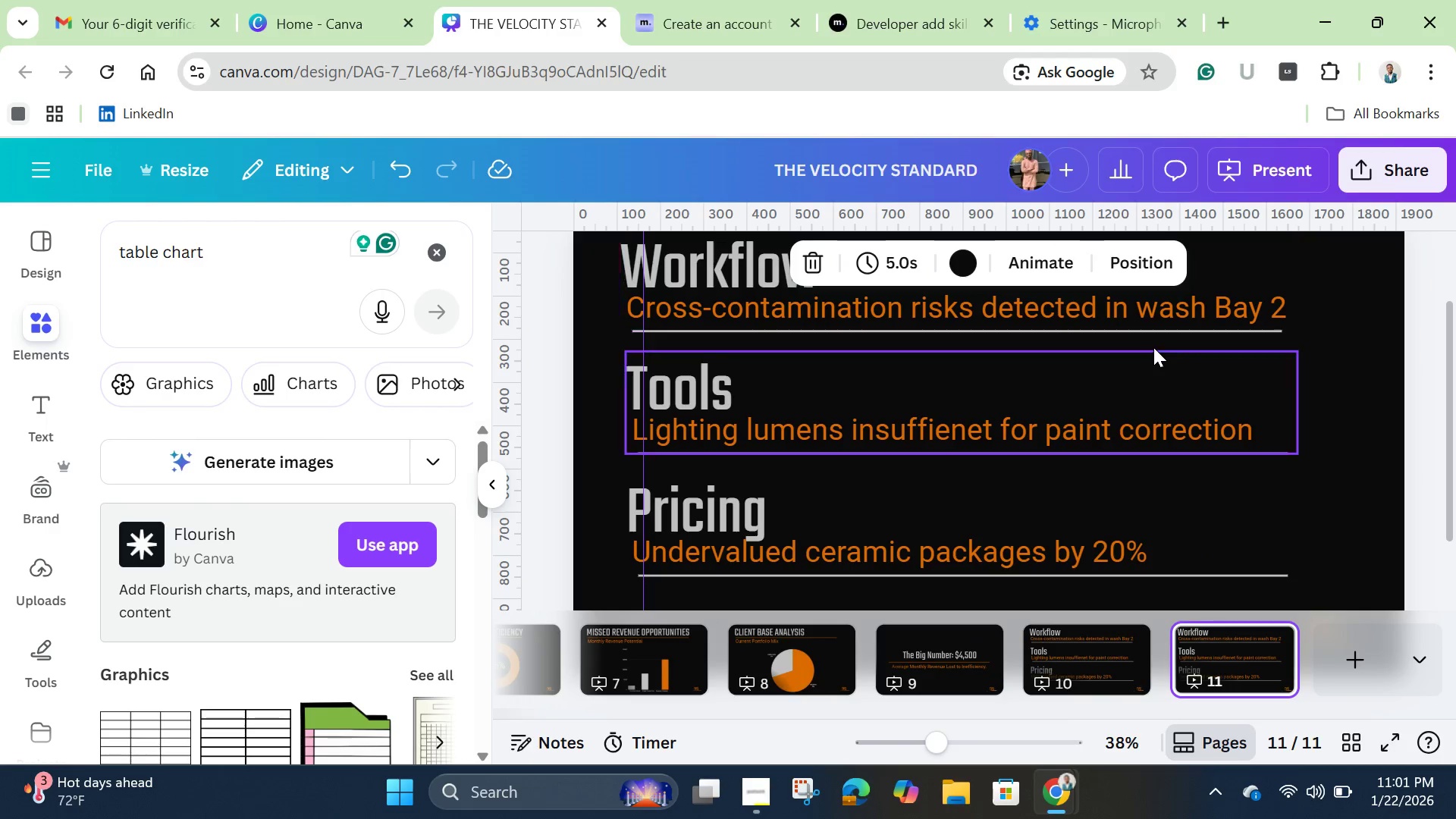 
left_click([1181, 318])
 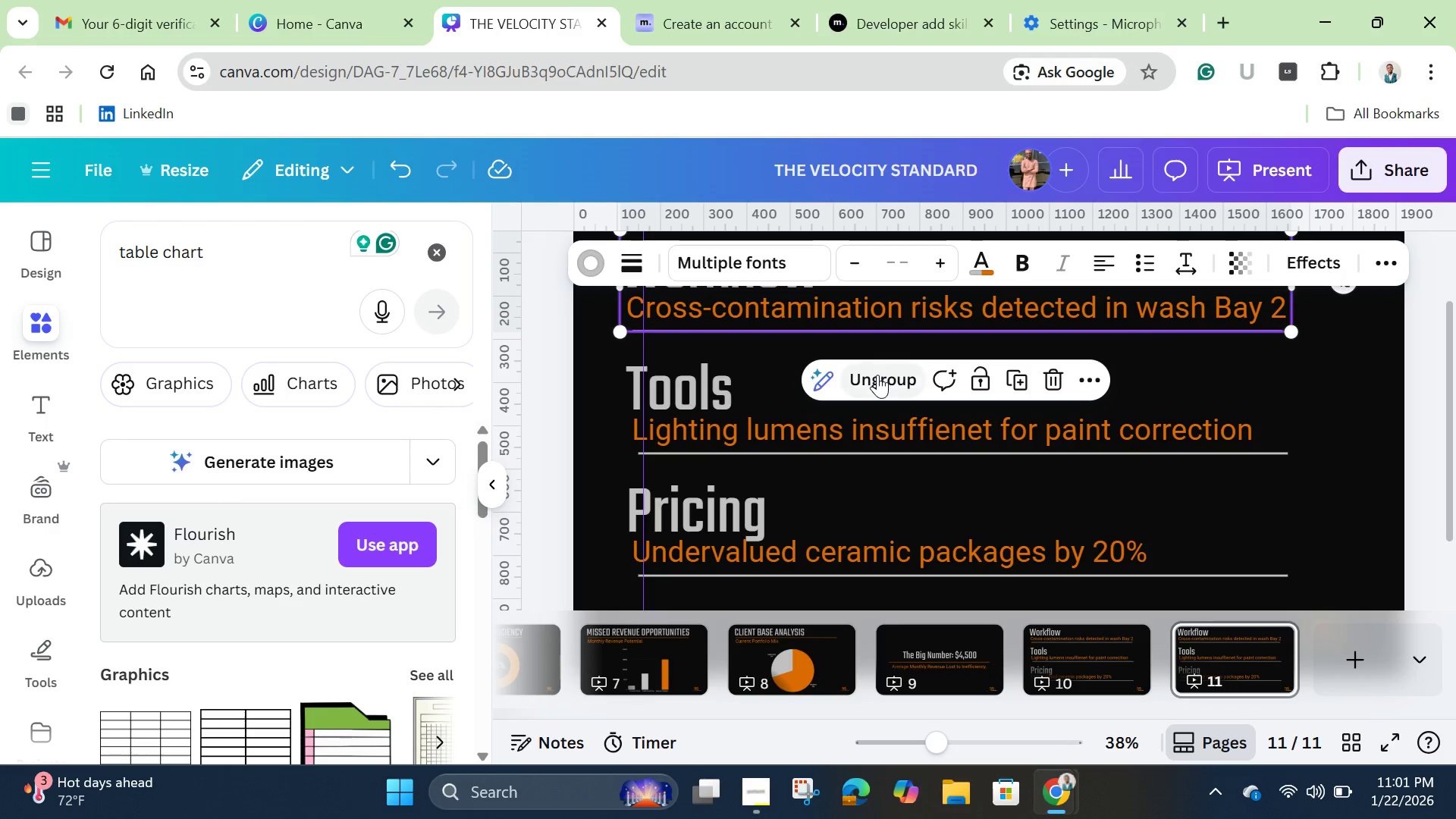 
left_click([877, 375])
 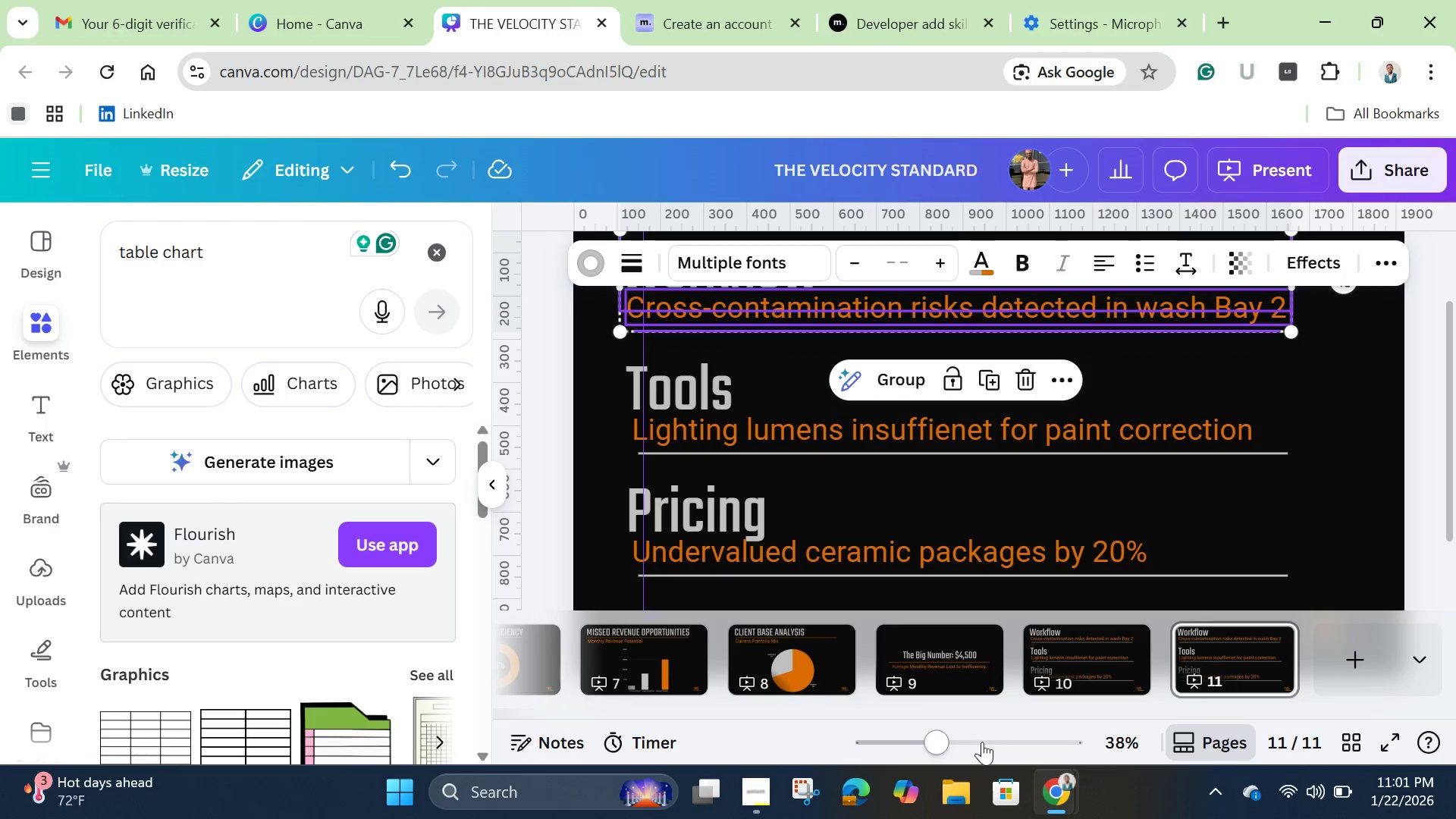 
left_click_drag(start_coordinate=[941, 739], to_coordinate=[911, 733])
 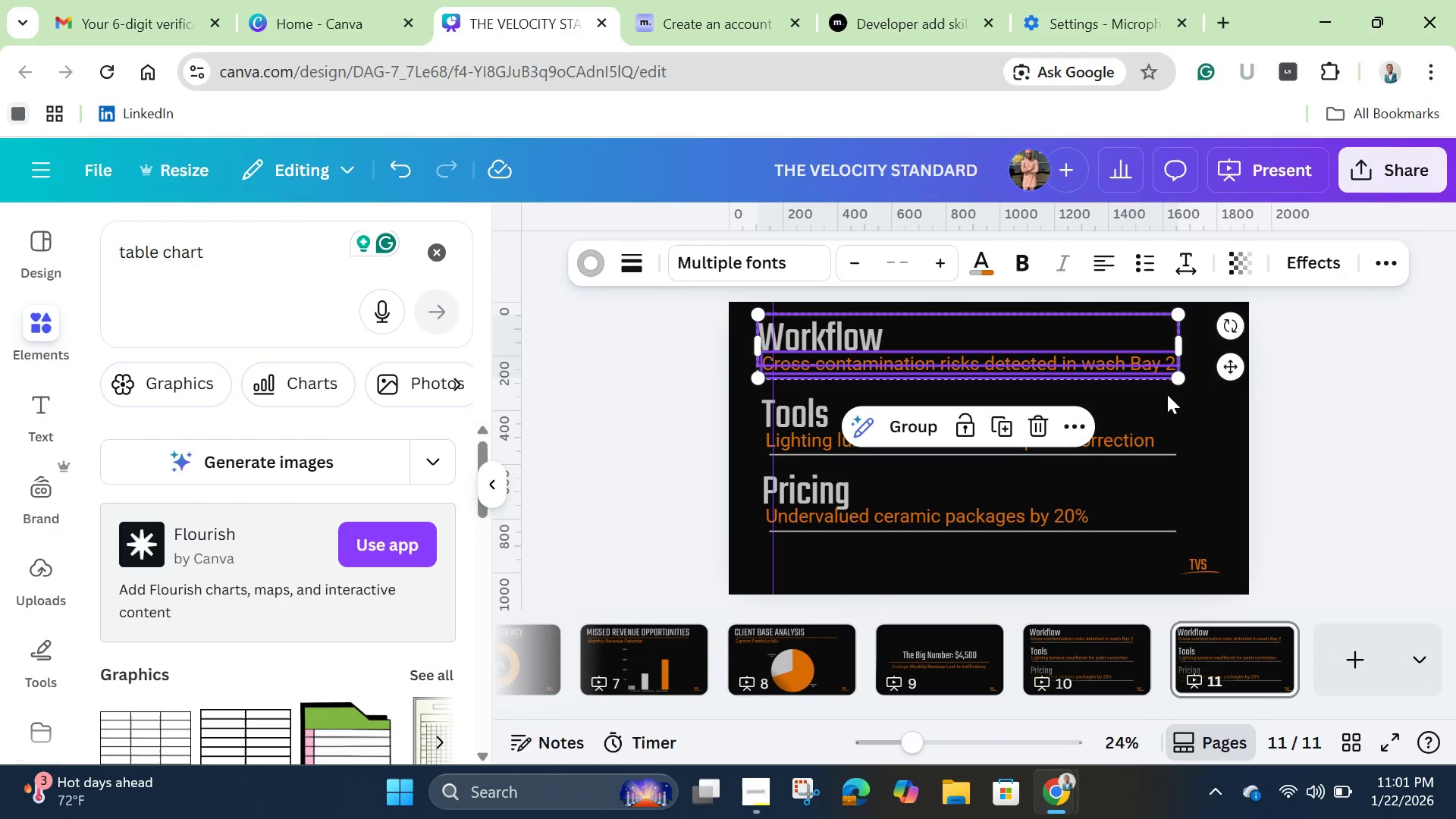 
left_click([1199, 402])
 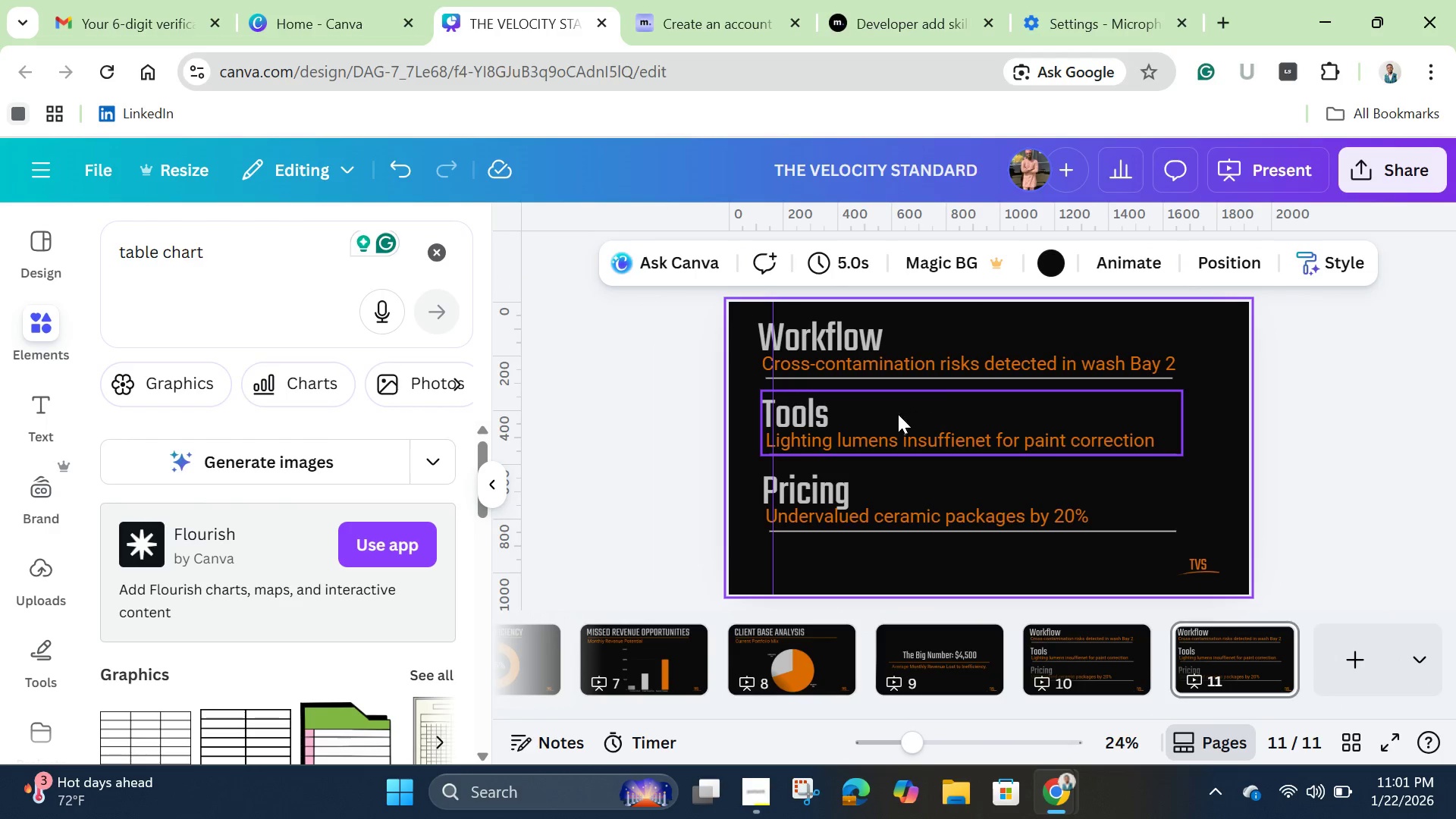 
left_click_drag(start_coordinate=[898, 414], to_coordinate=[1268, 437])
 